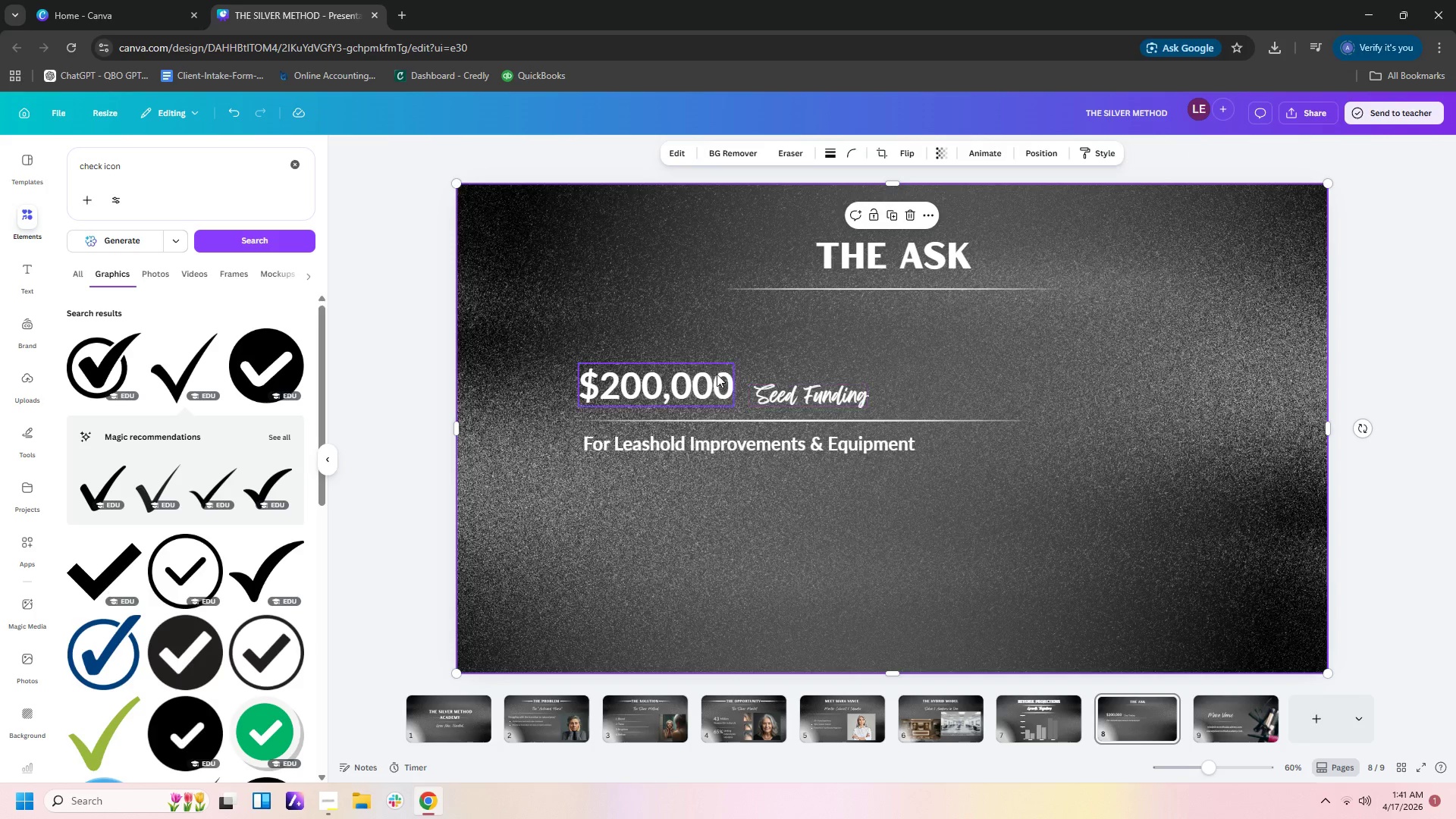 
left_click([708, 374])
 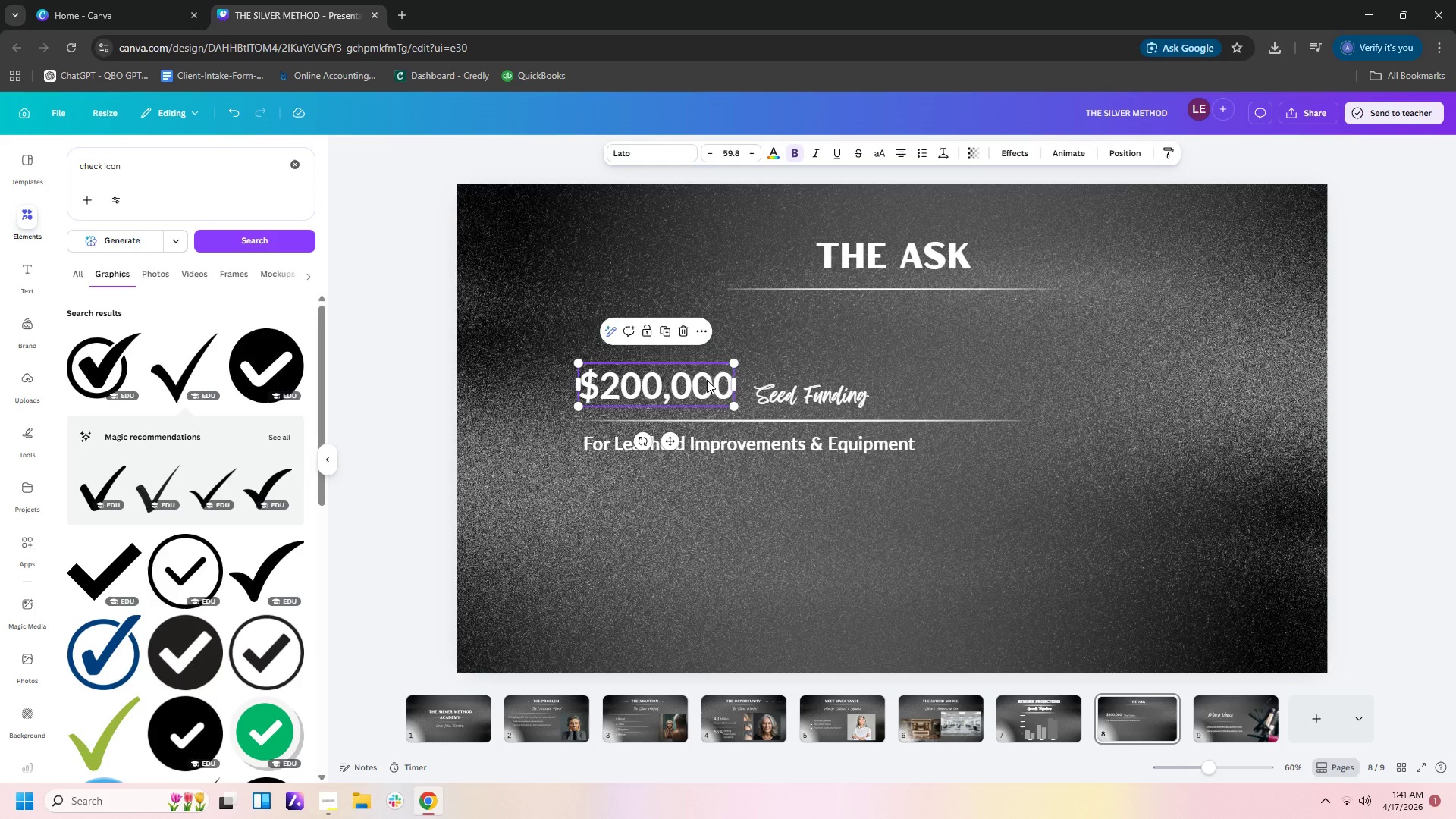 
left_click_drag(start_coordinate=[707, 380], to_coordinate=[714, 388])
 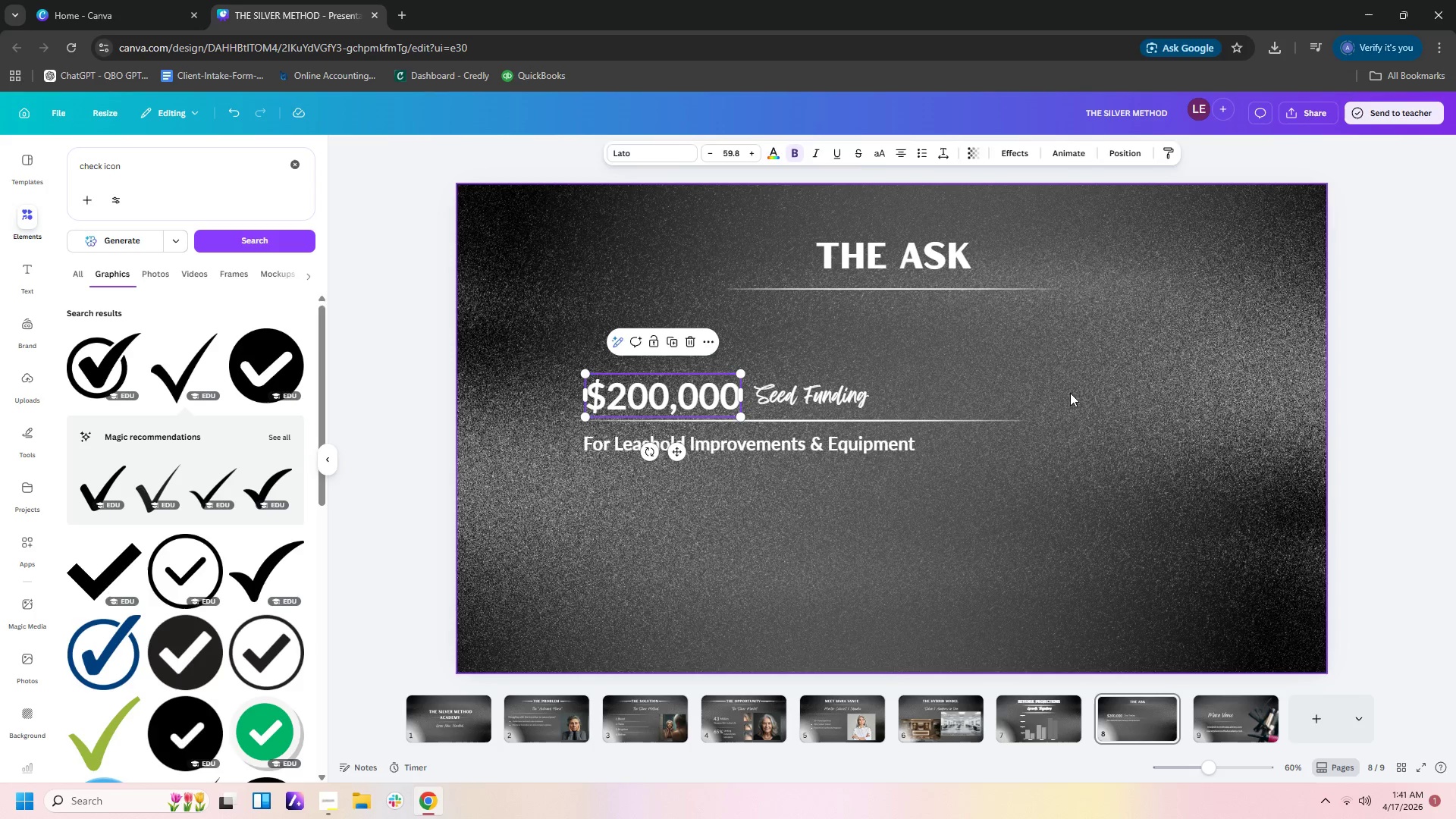 
left_click([1071, 393])
 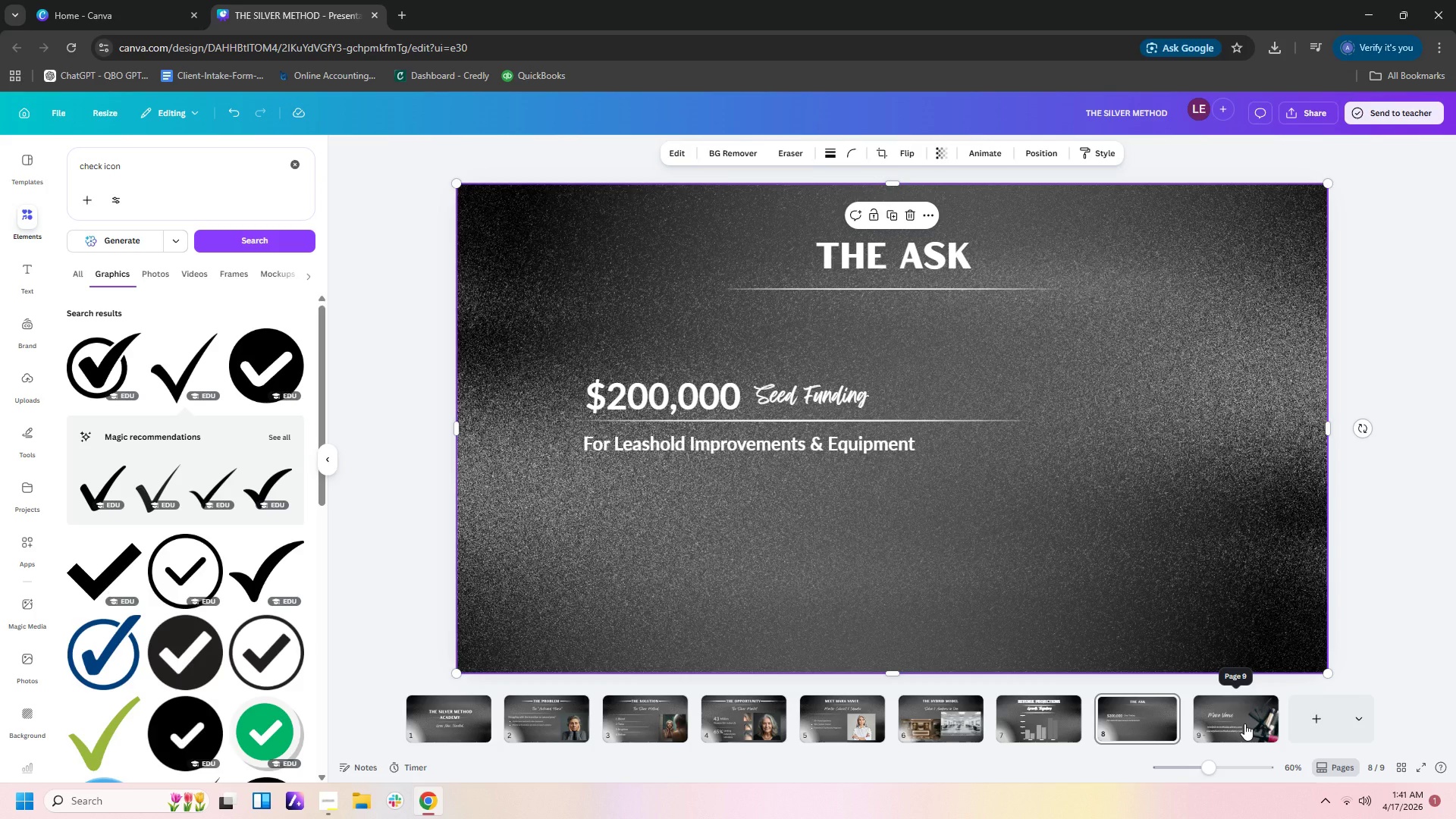 
wait(7.27)
 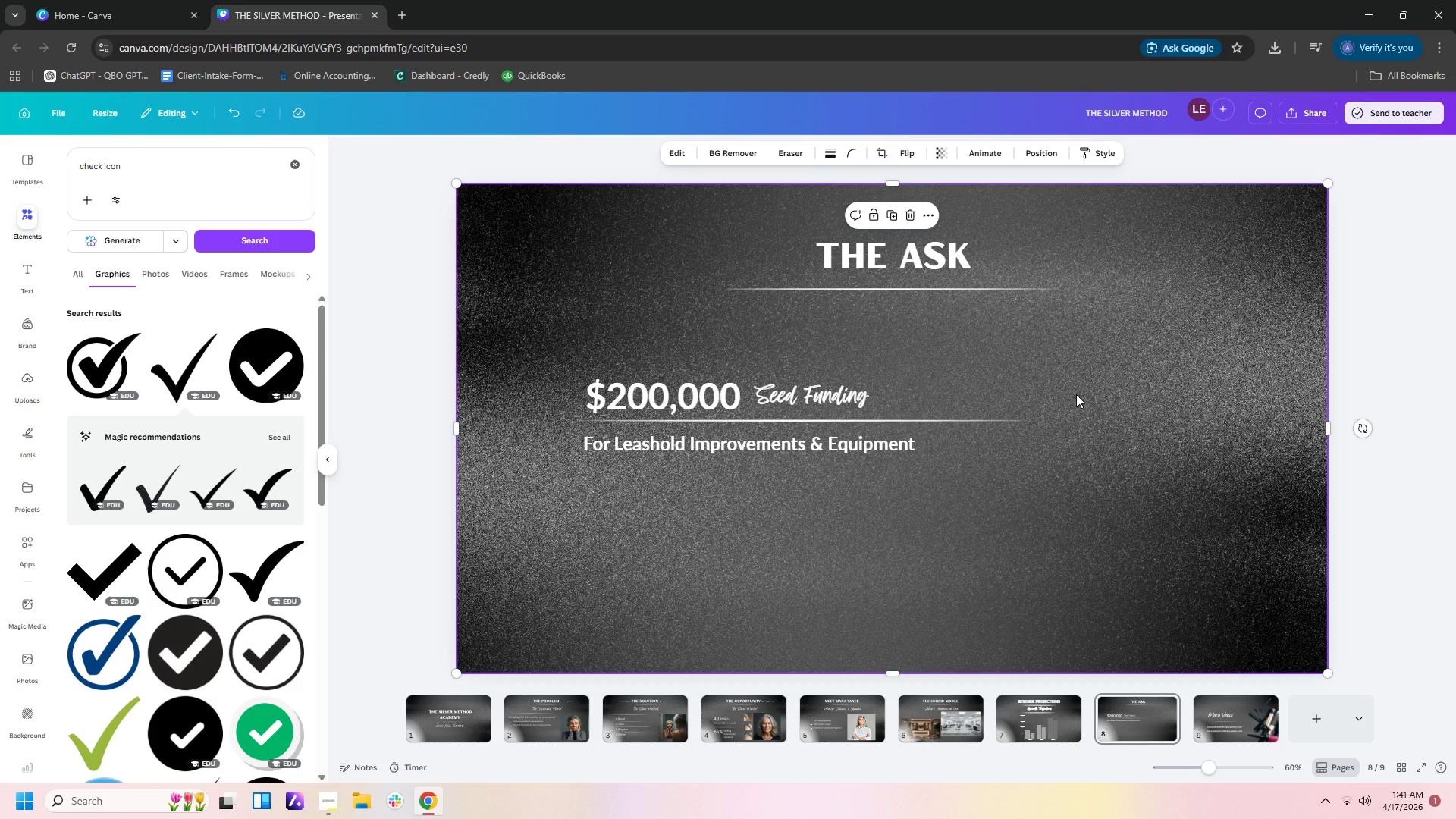 
left_click([1244, 723])
 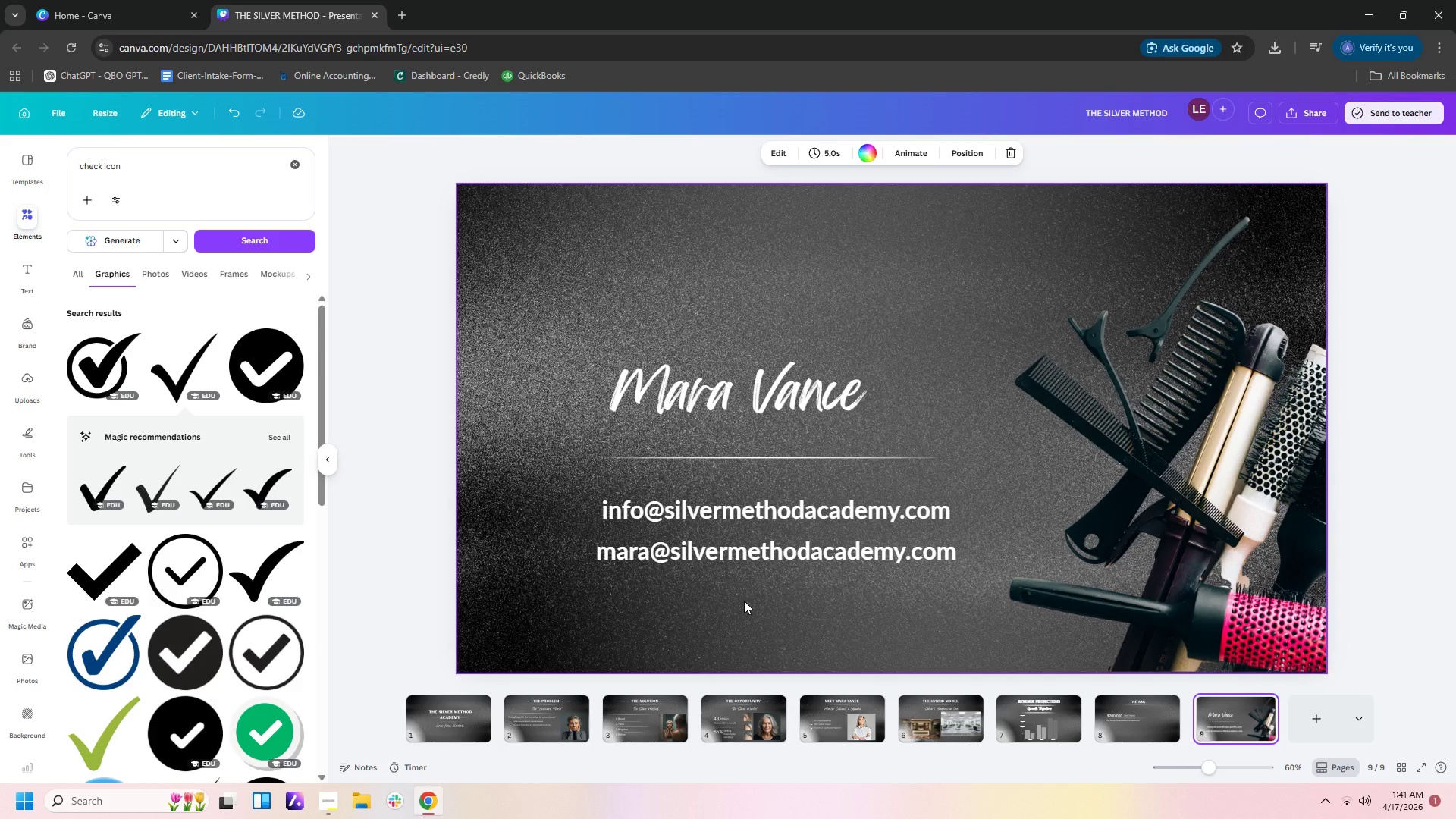 
wait(9.23)
 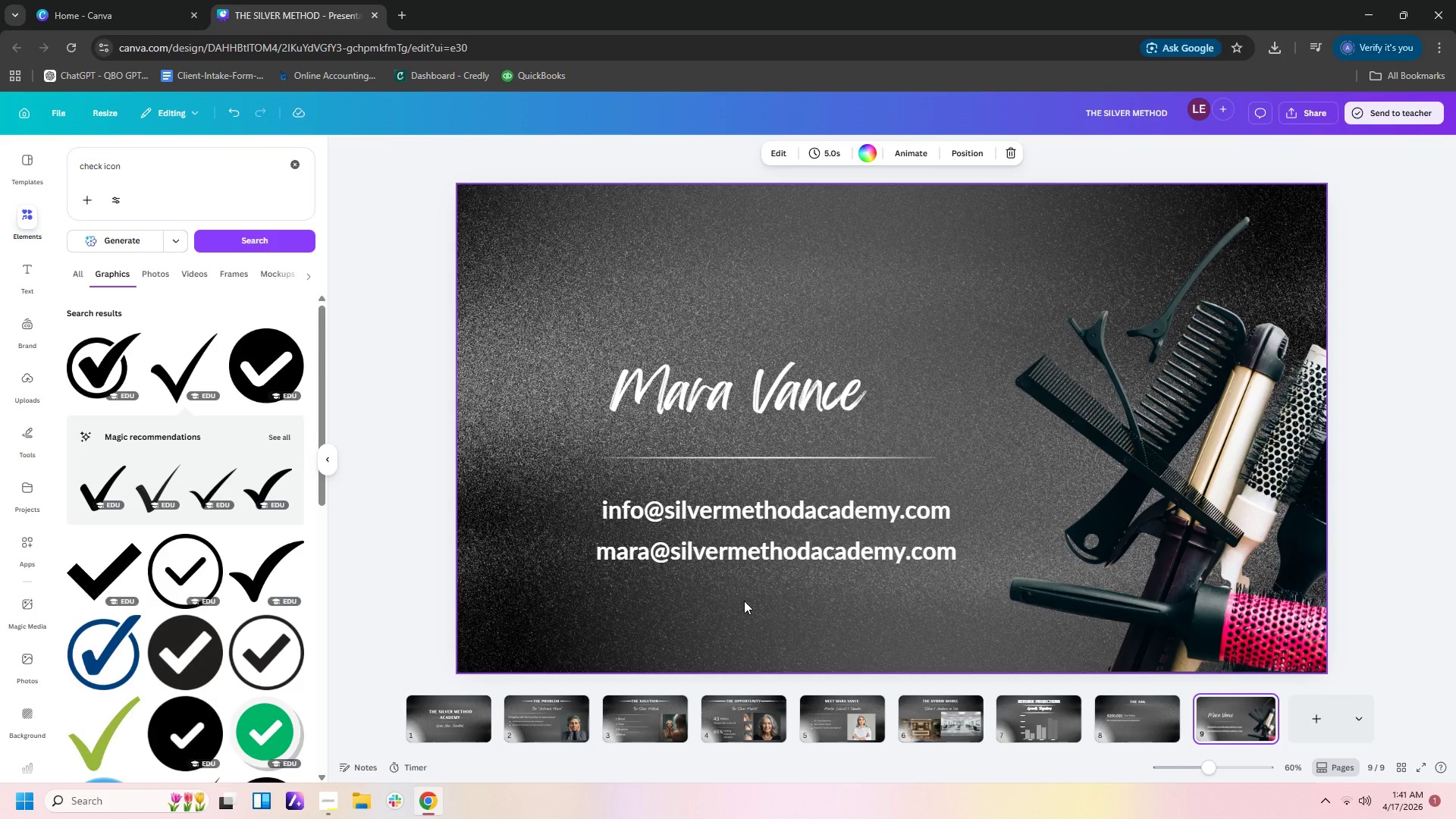 
left_click_drag(start_coordinate=[155, 158], to_coordinate=[0, 168])
 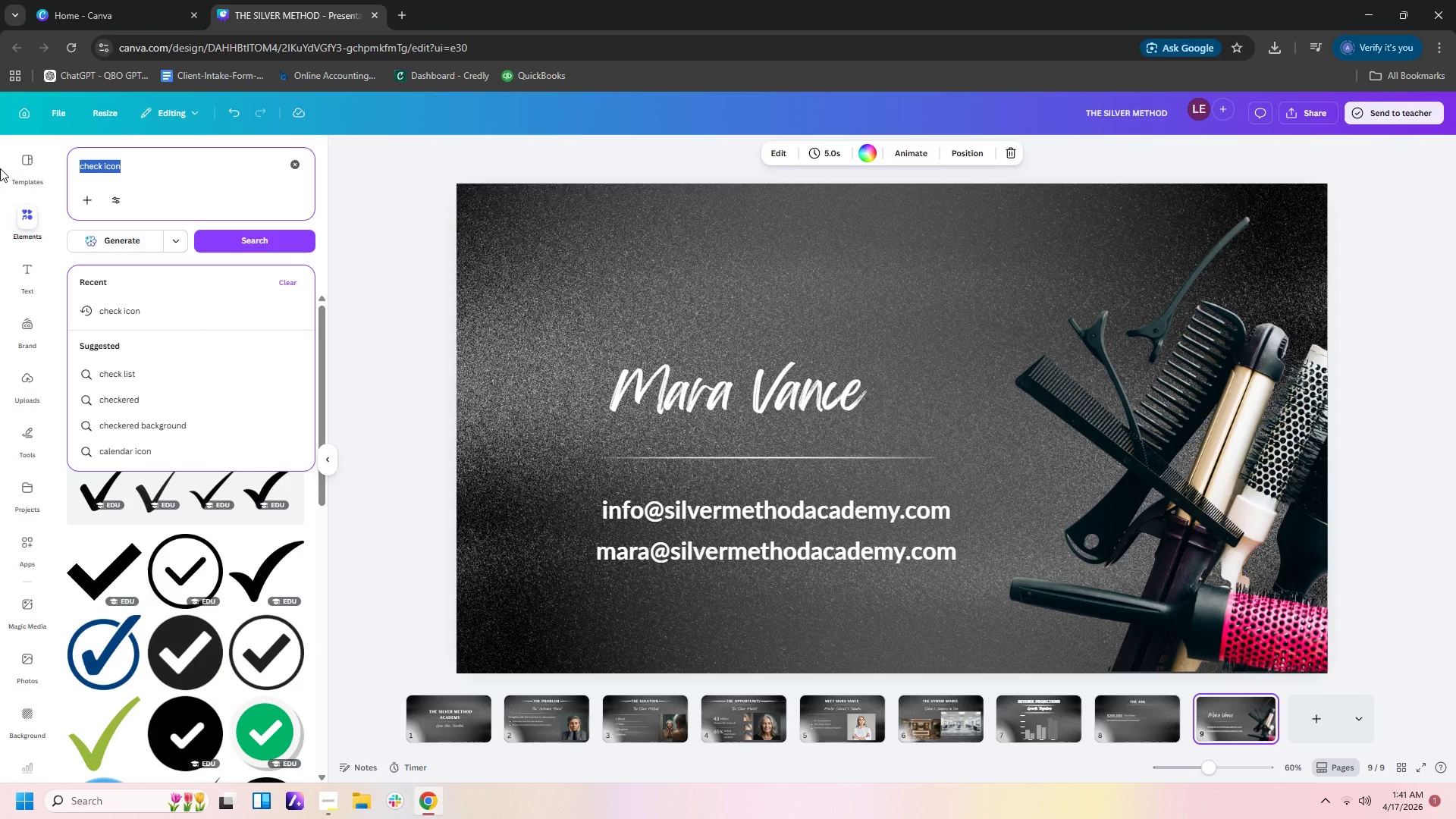 
type(mail icon)
 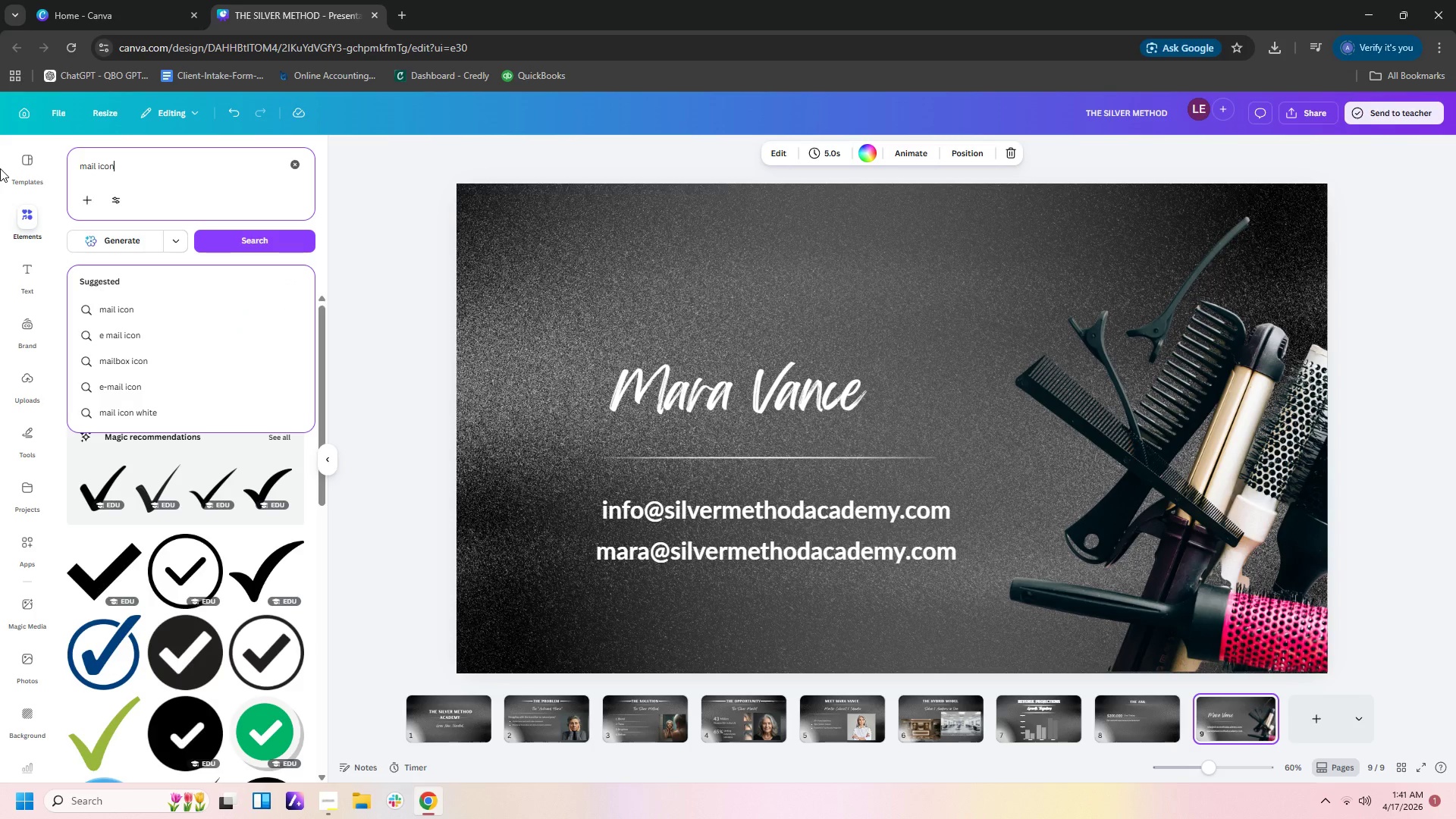 
key(Enter)
 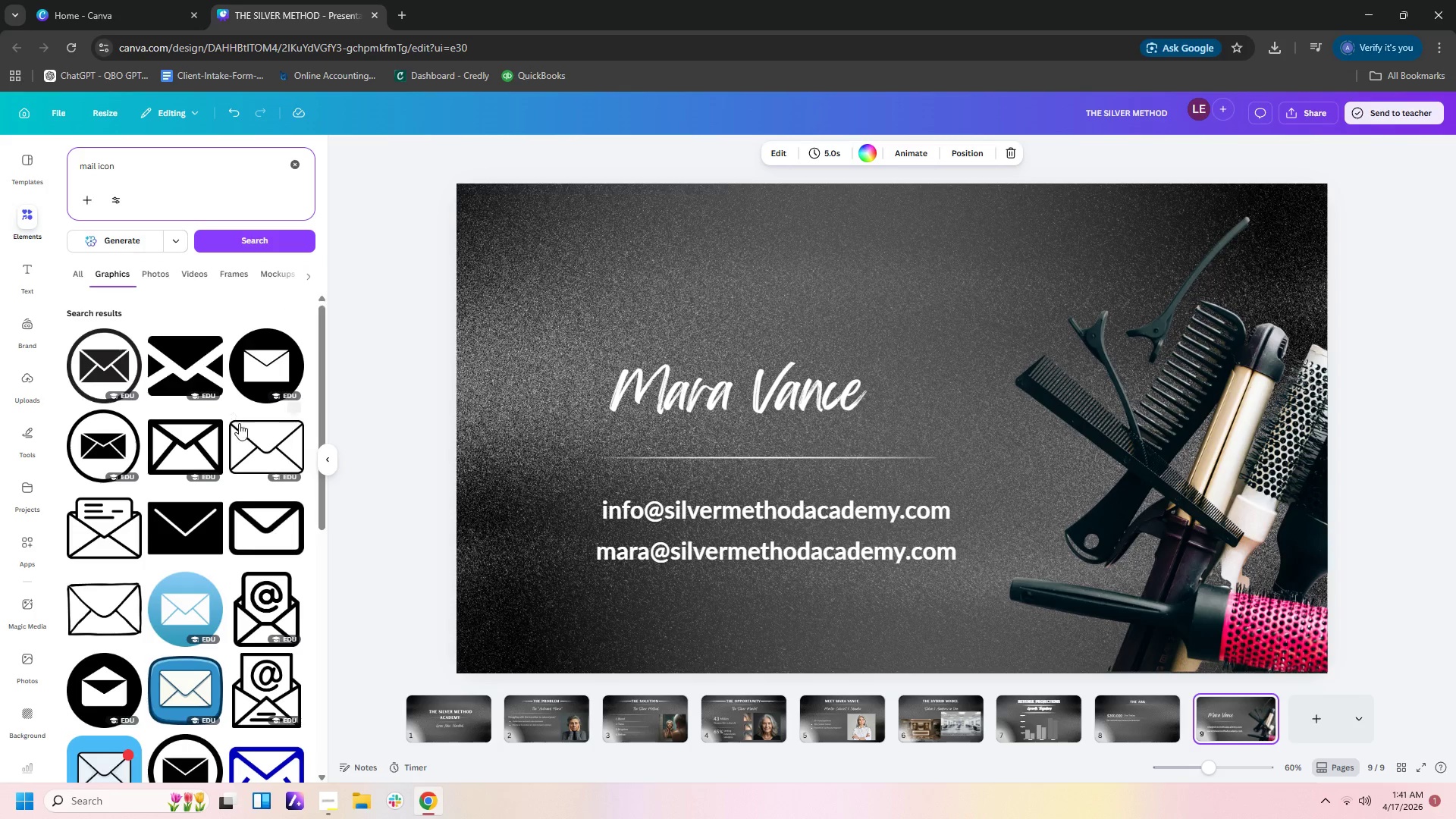 
left_click([284, 378])
 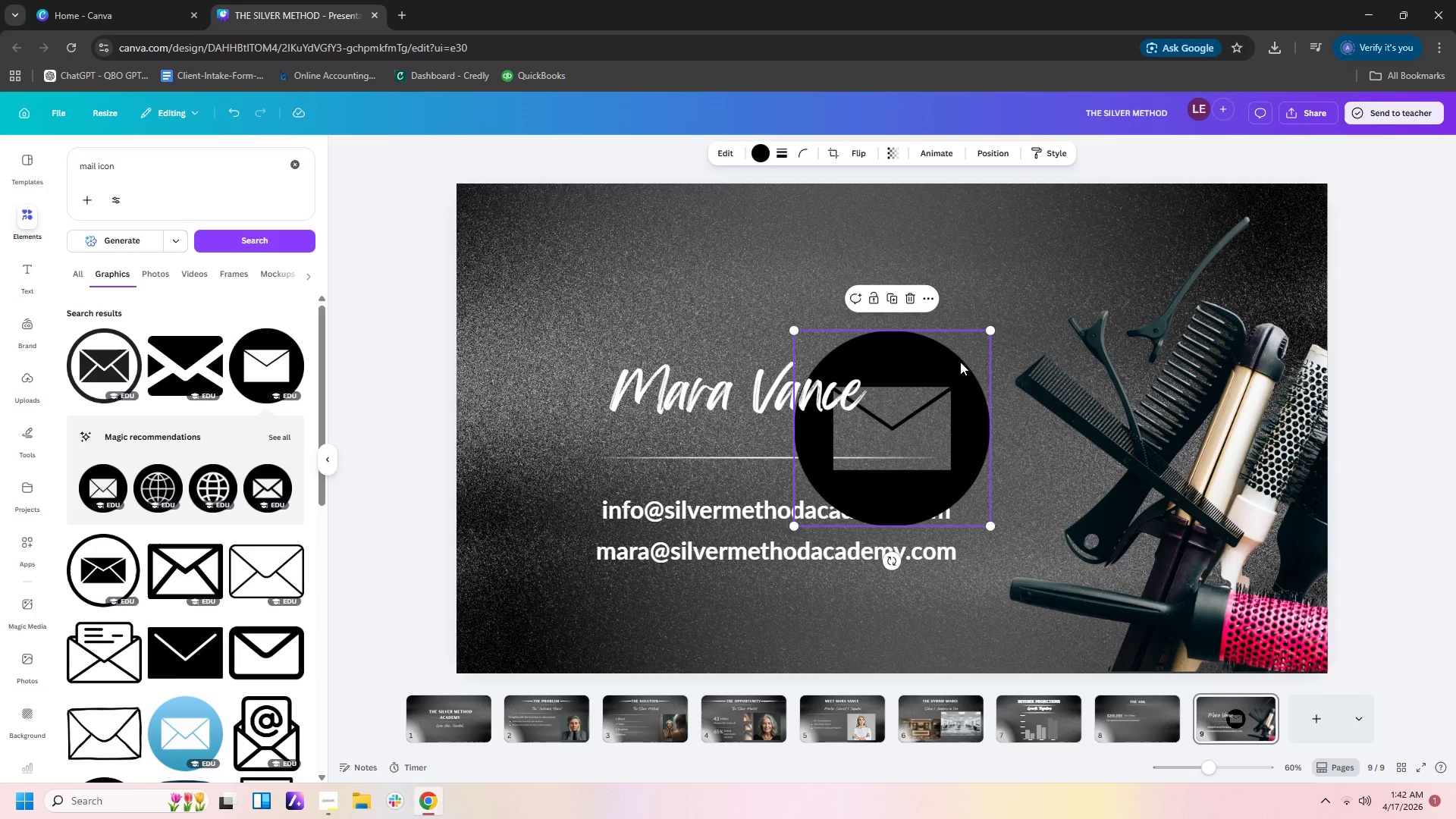 
wait(5.7)
 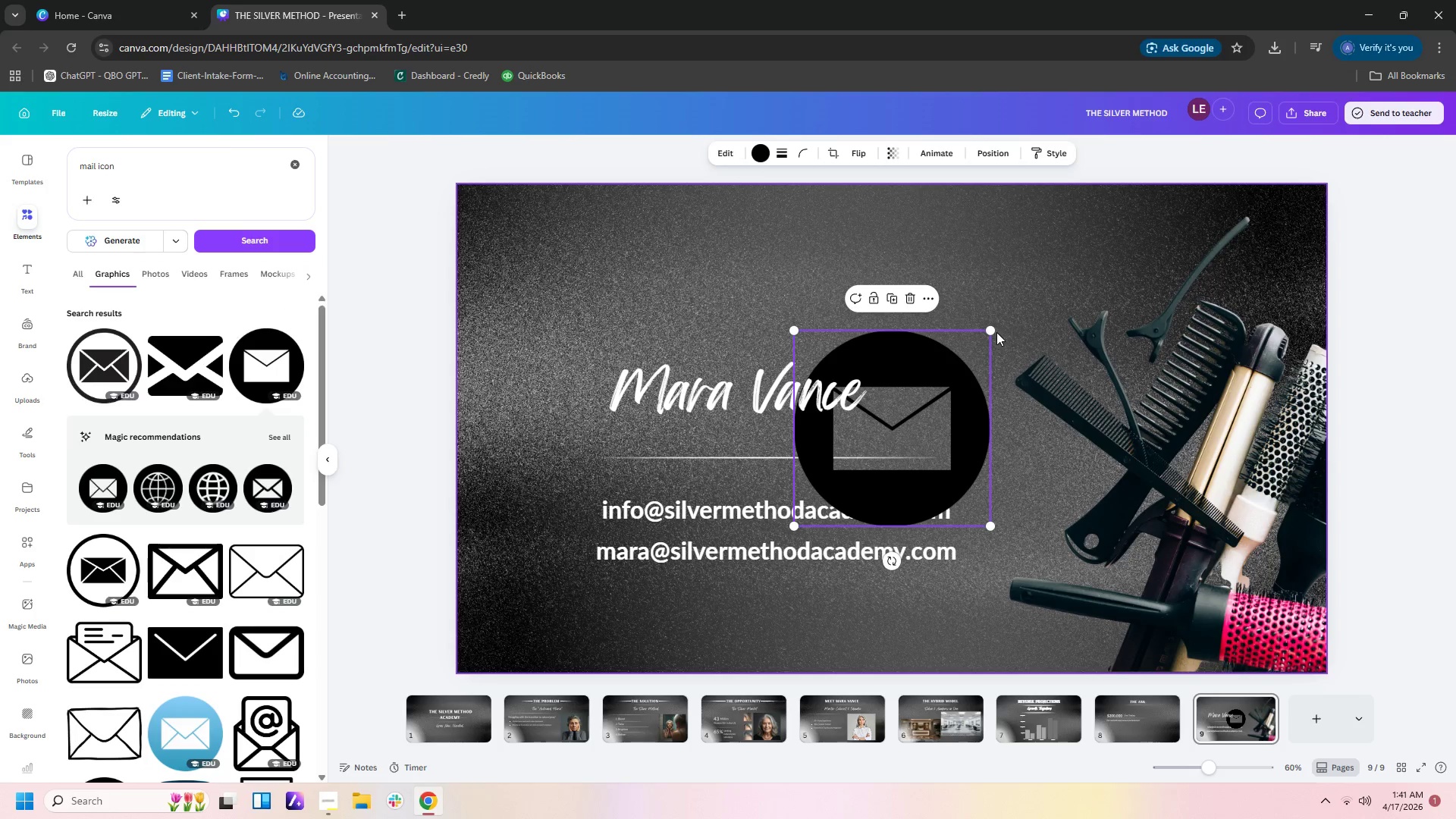 
left_click([761, 156])
 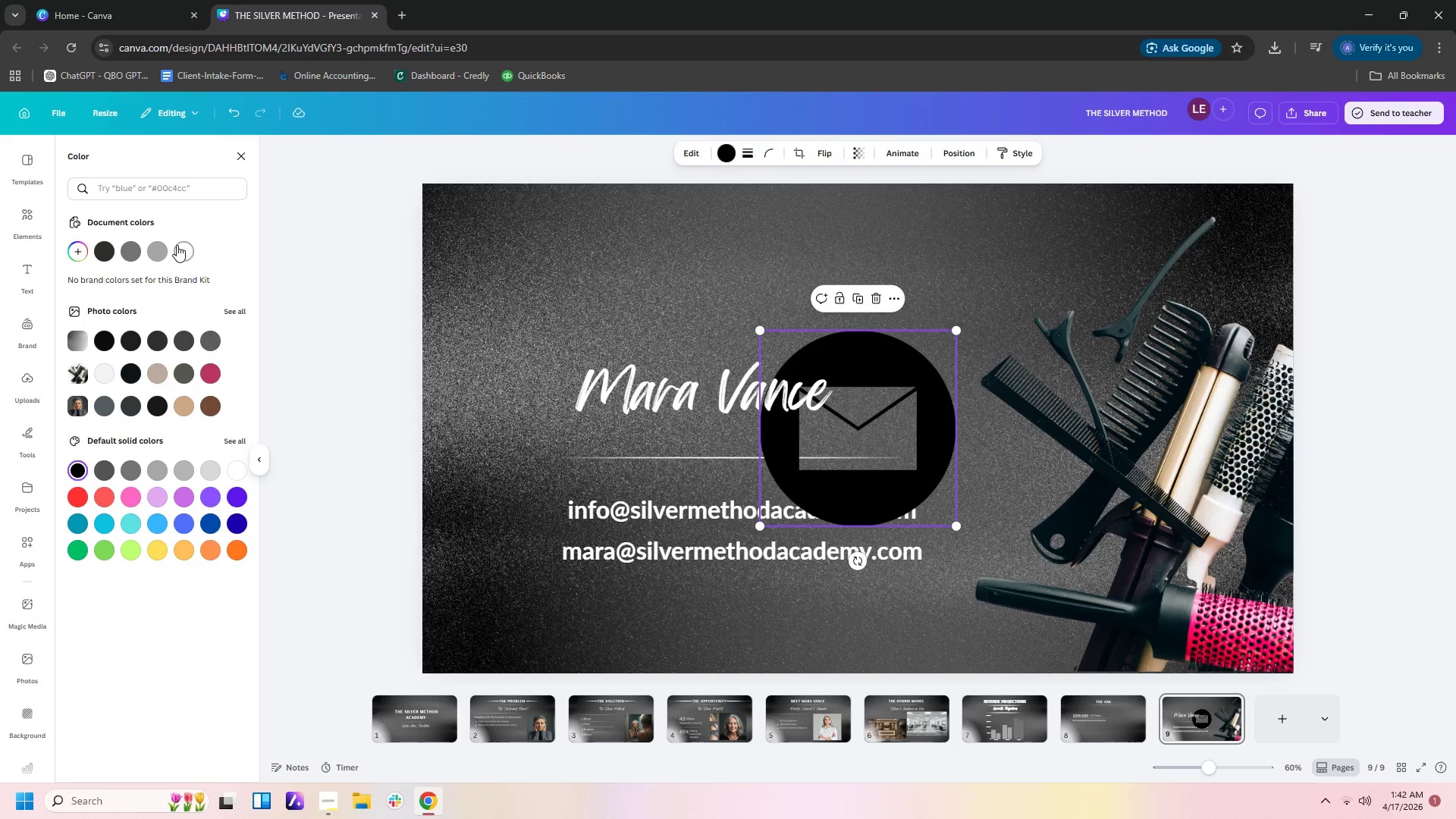 
left_click([189, 253])
 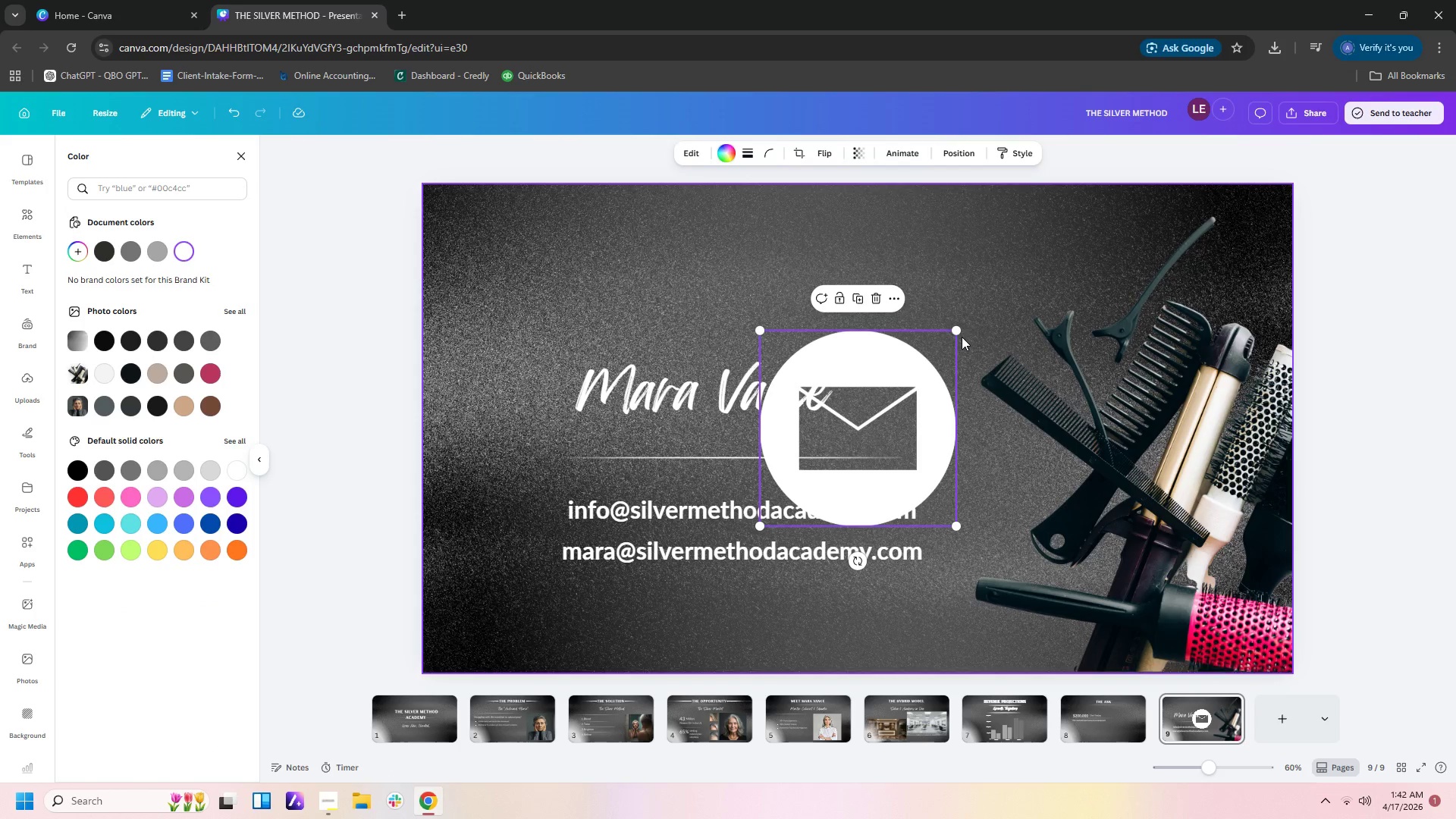 
left_click_drag(start_coordinate=[956, 331], to_coordinate=[810, 510])
 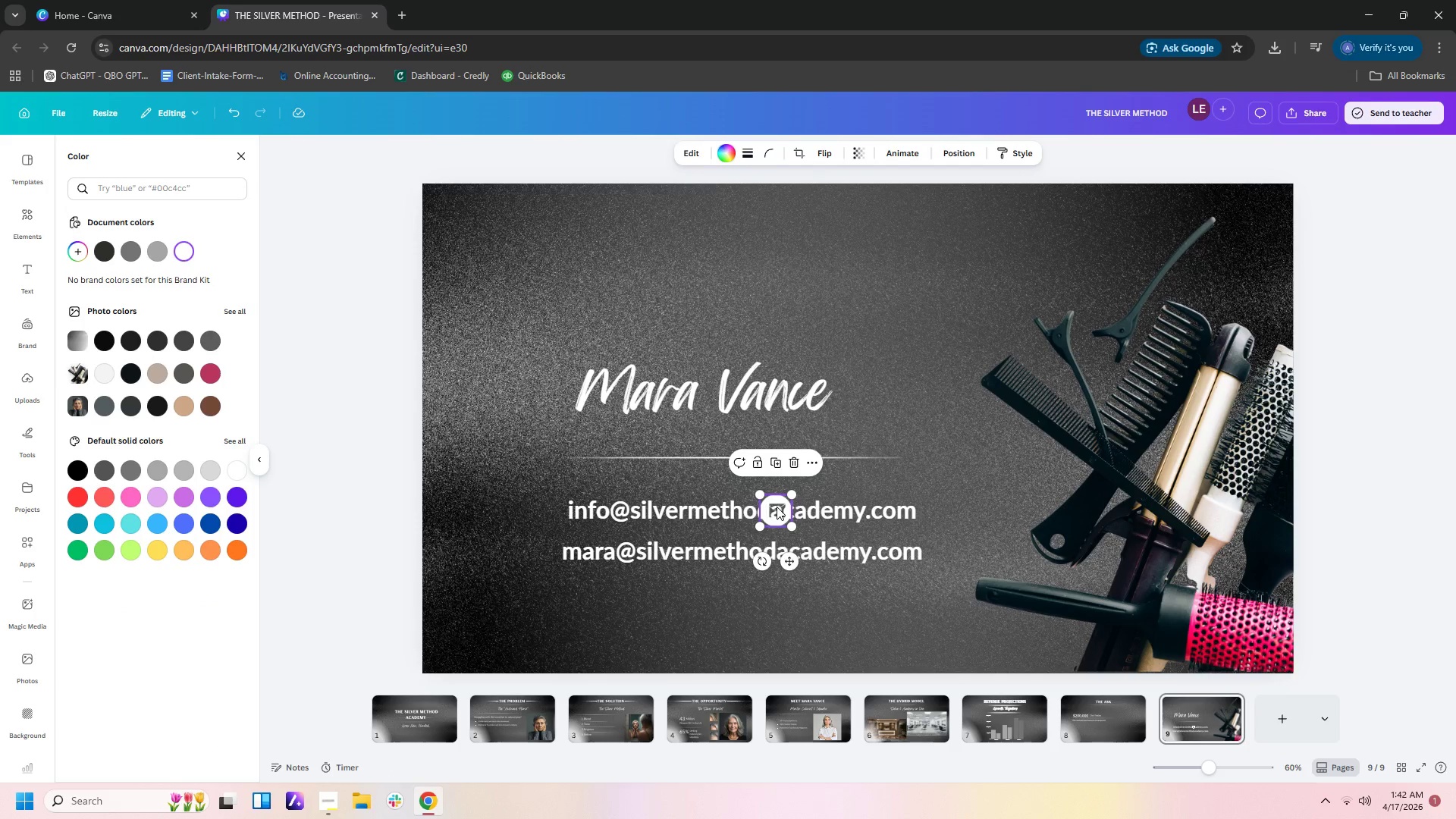 
left_click_drag(start_coordinate=[777, 507], to_coordinate=[540, 503])
 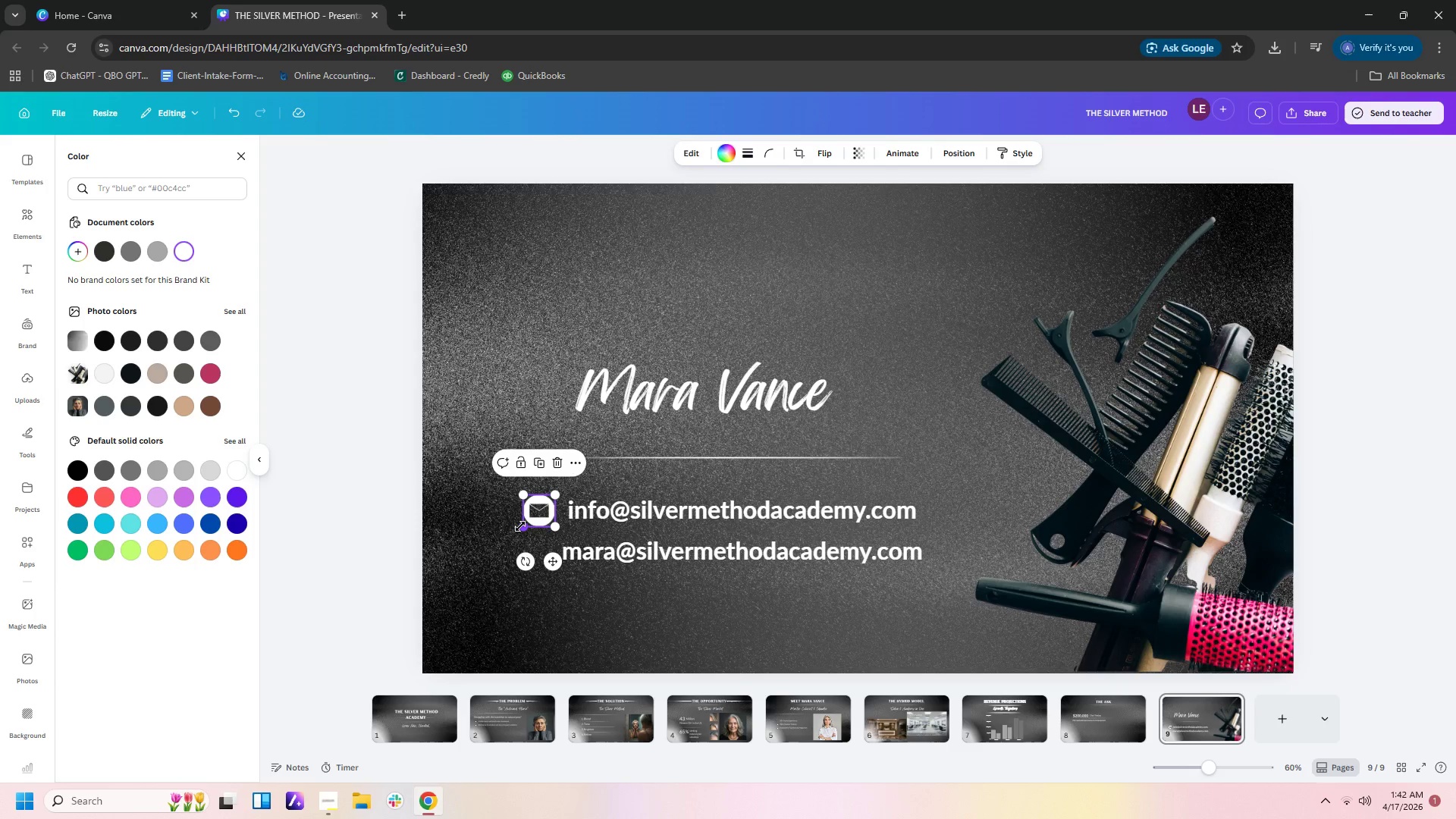 
left_click_drag(start_coordinate=[520, 526], to_coordinate=[525, 522])
 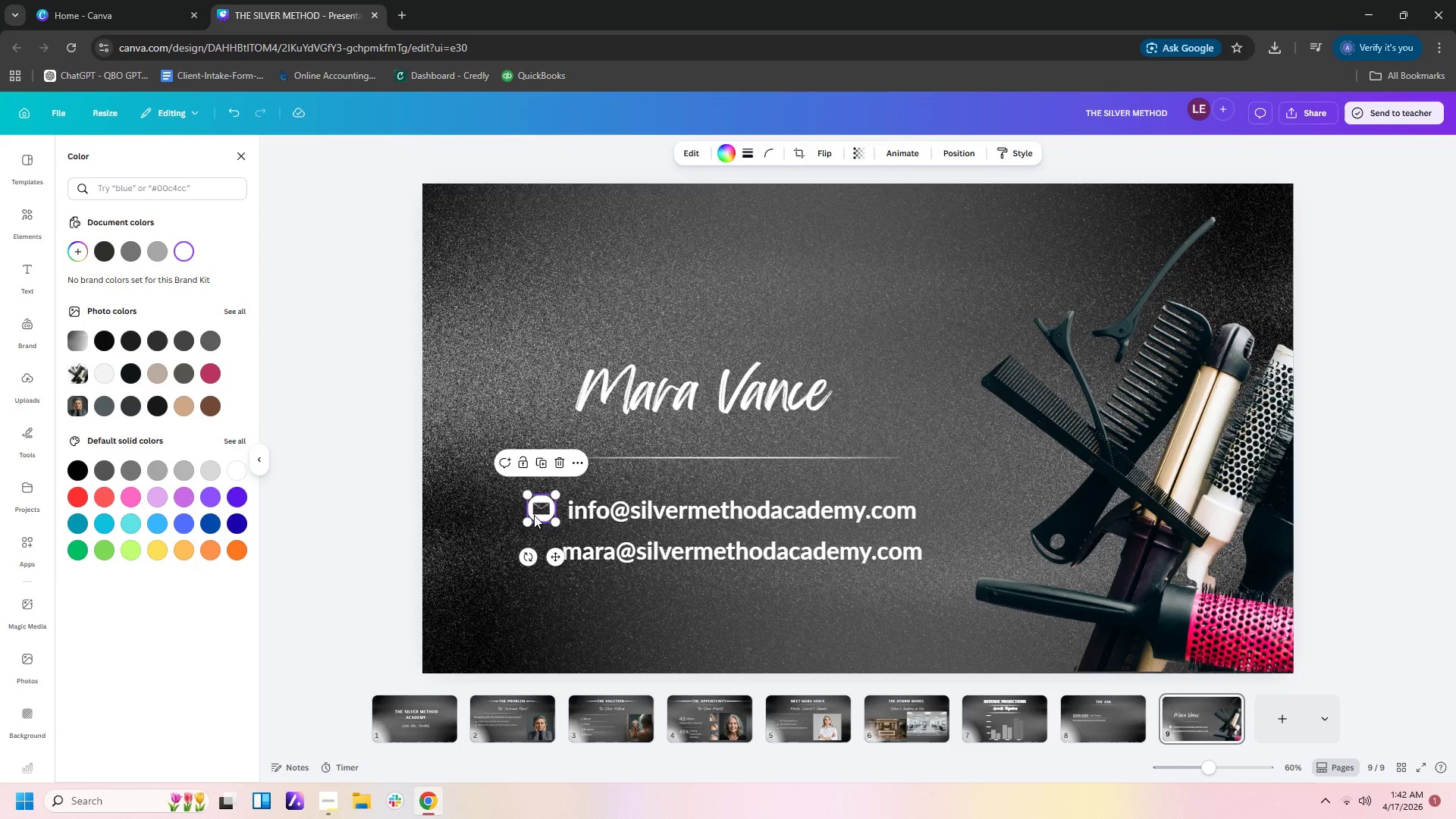 
left_click_drag(start_coordinate=[534, 515], to_coordinate=[526, 560])
 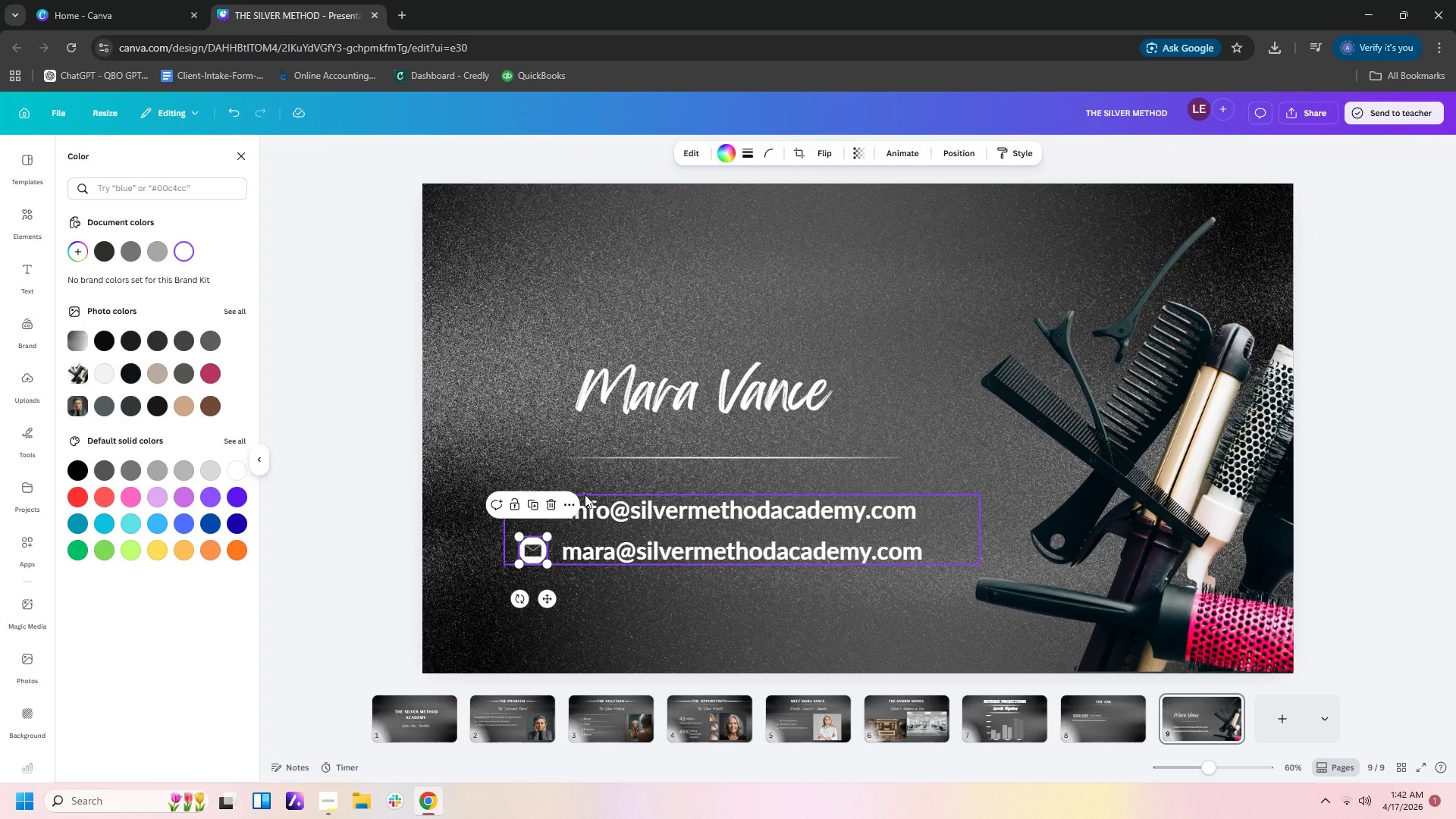 
wait(22.19)
 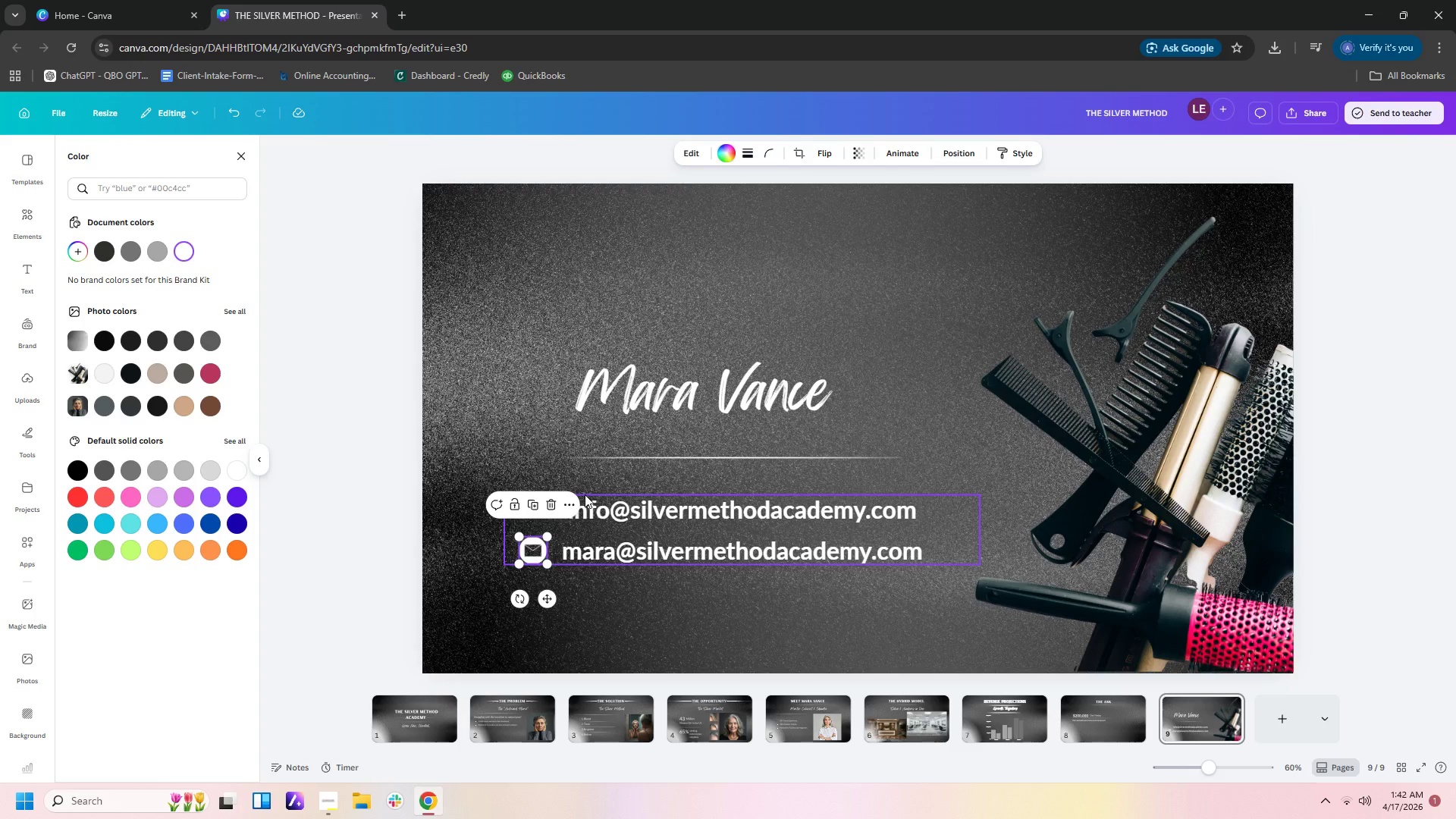 
scroll: coordinate [585, 494], scroll_direction: up, amount: 1.0
 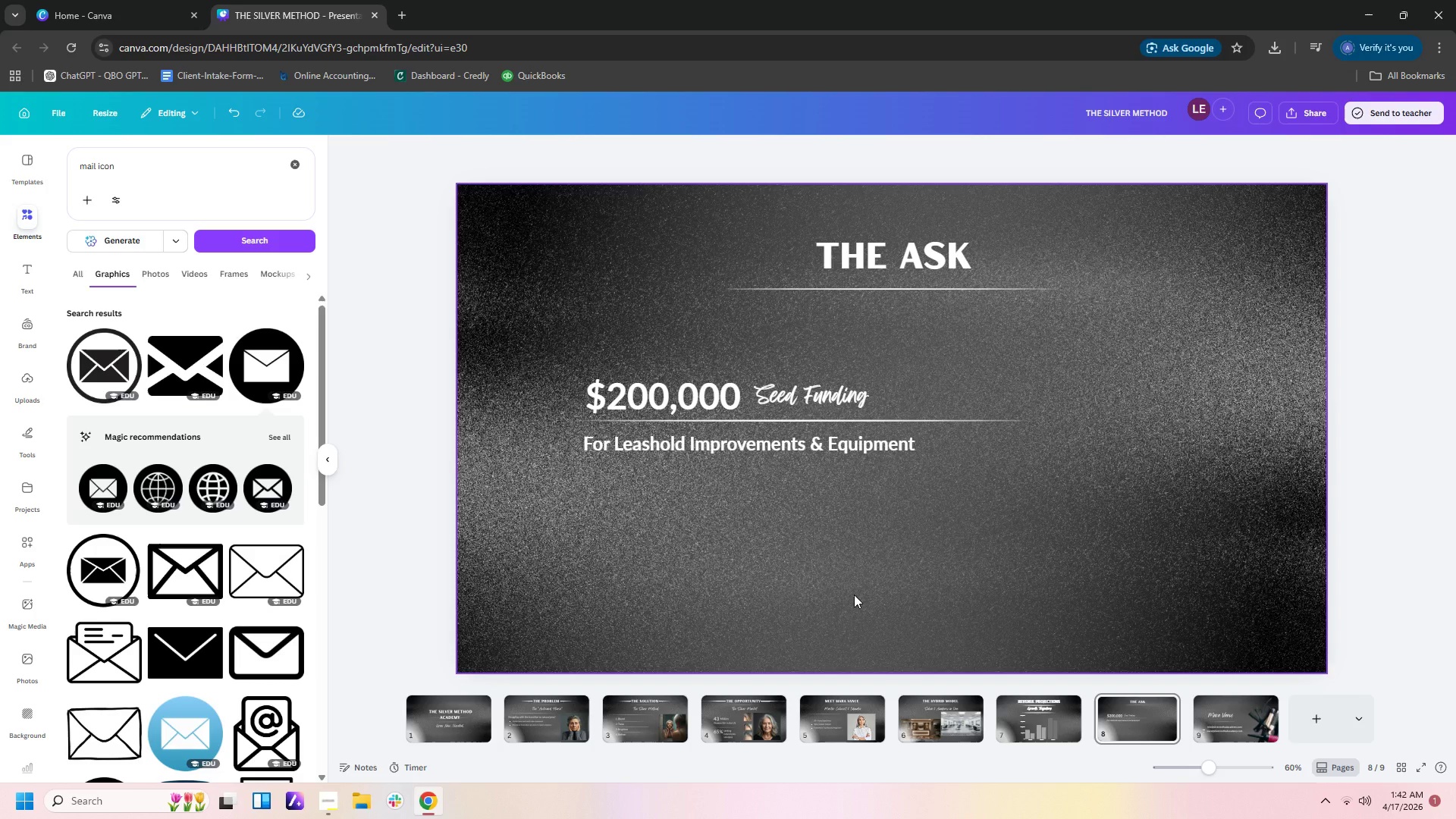 
wait(14.05)
 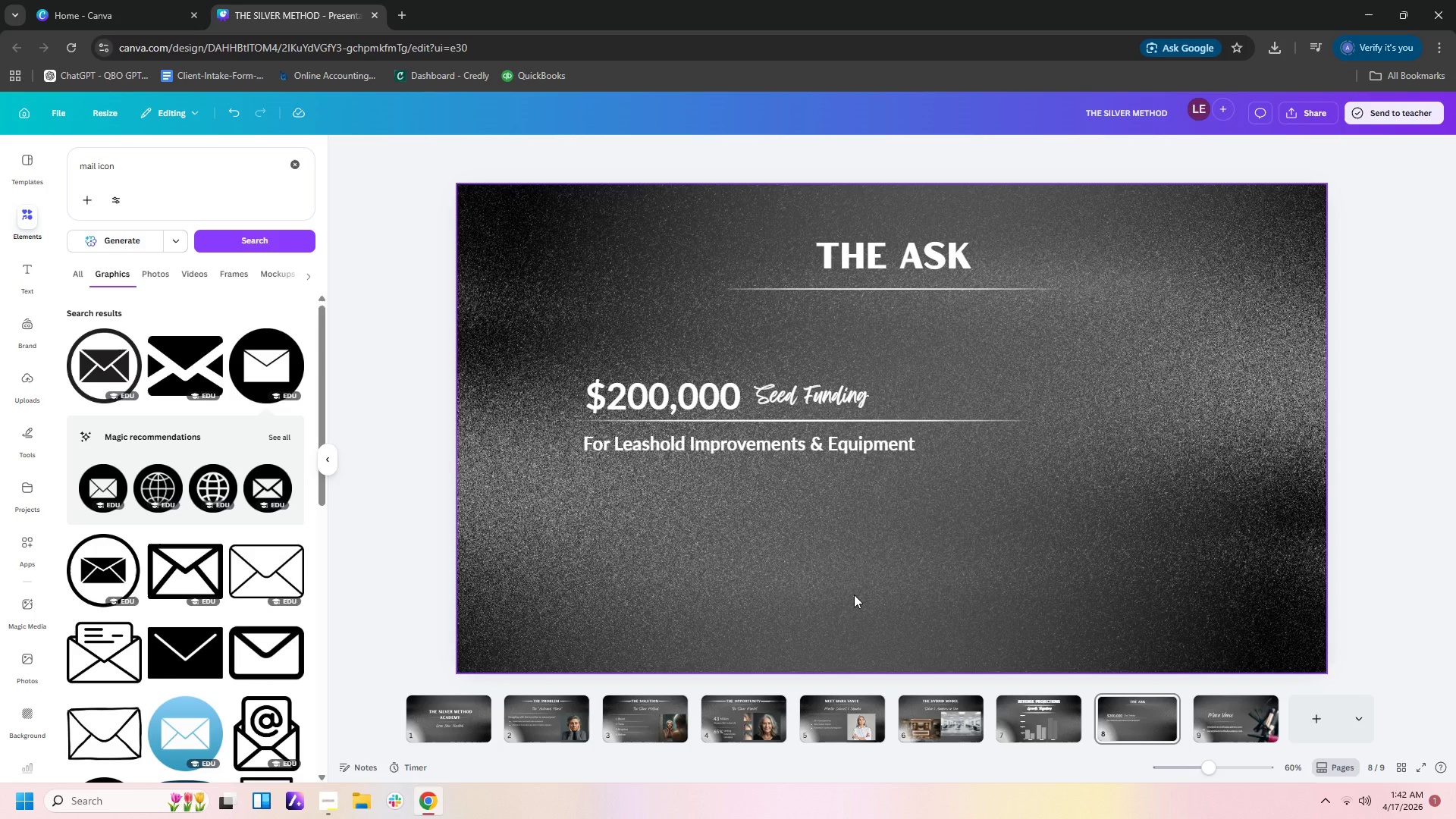 
left_click_drag(start_coordinate=[861, 419], to_coordinate=[847, 419])
 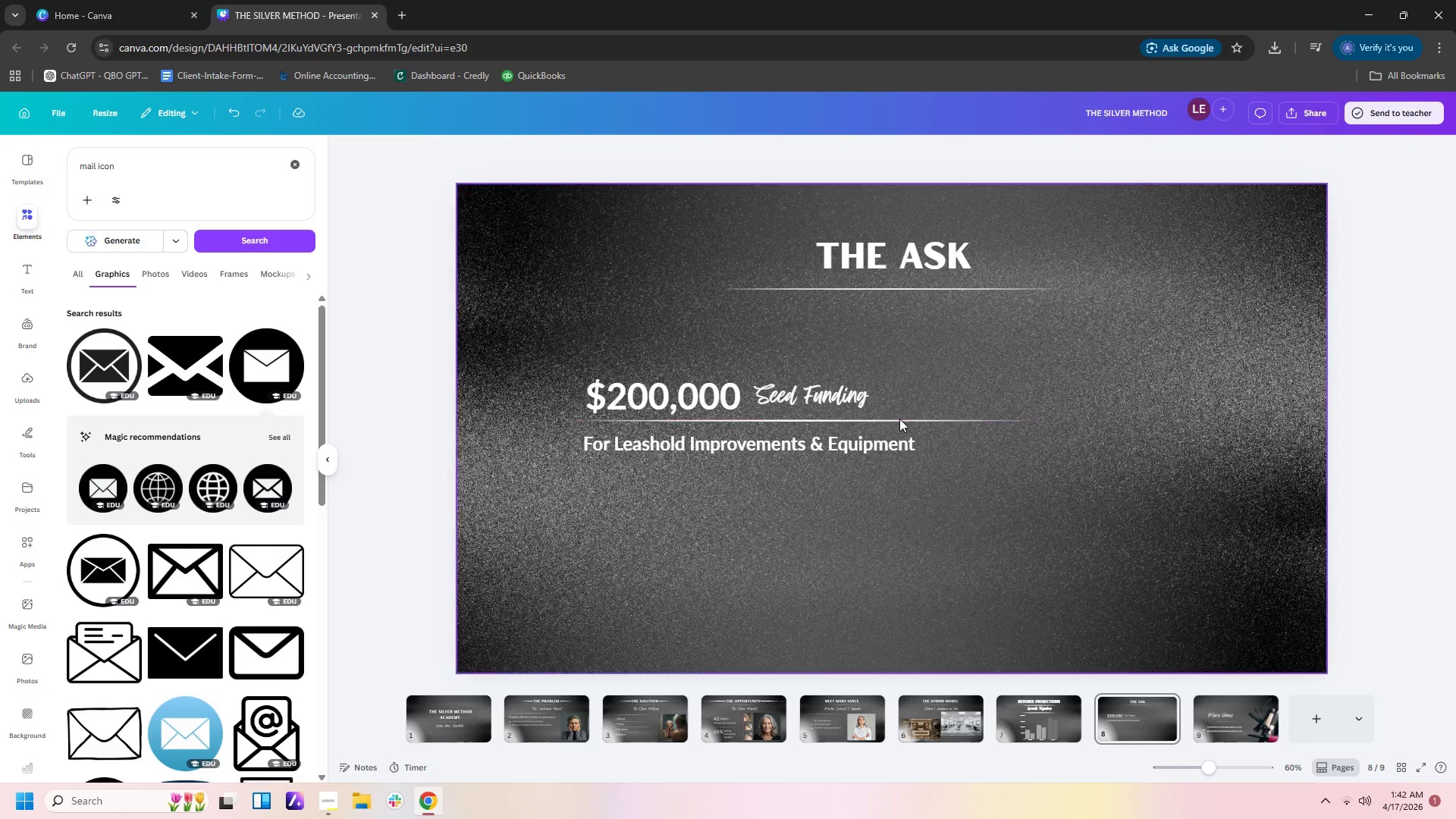 
left_click_drag(start_coordinate=[899, 419], to_coordinate=[877, 423])
 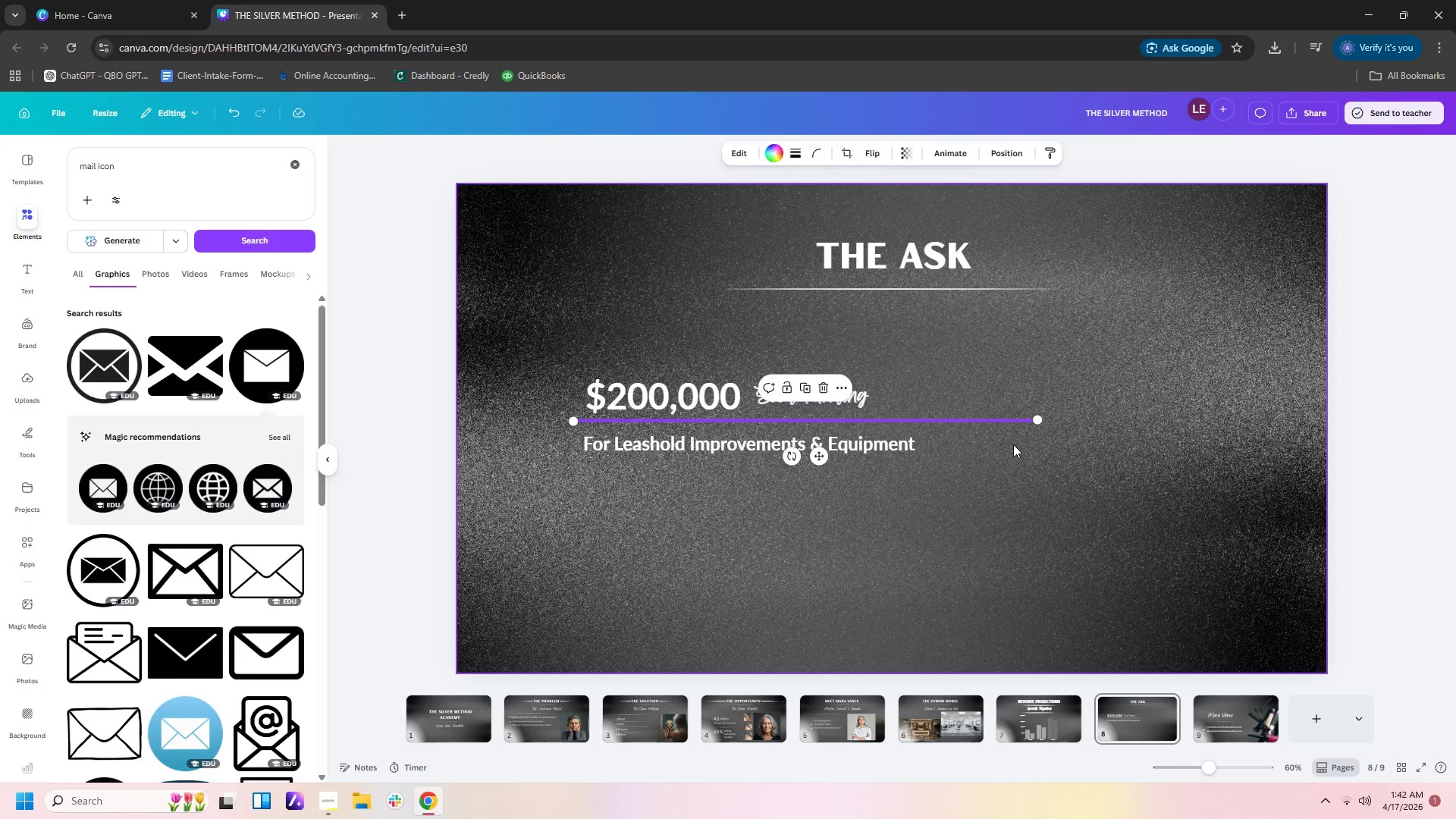 
left_click([1013, 444])
 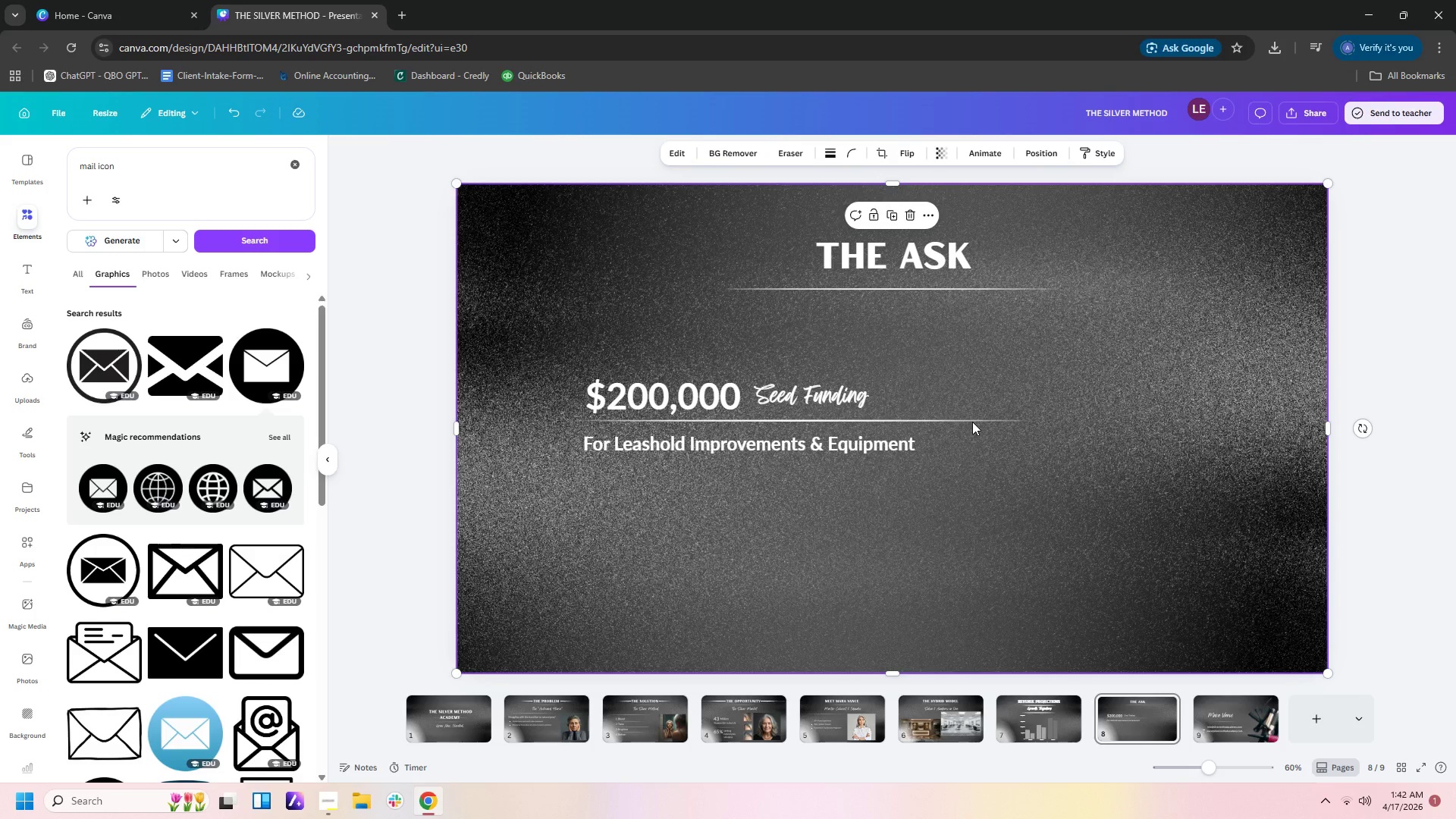 
left_click([972, 419])
 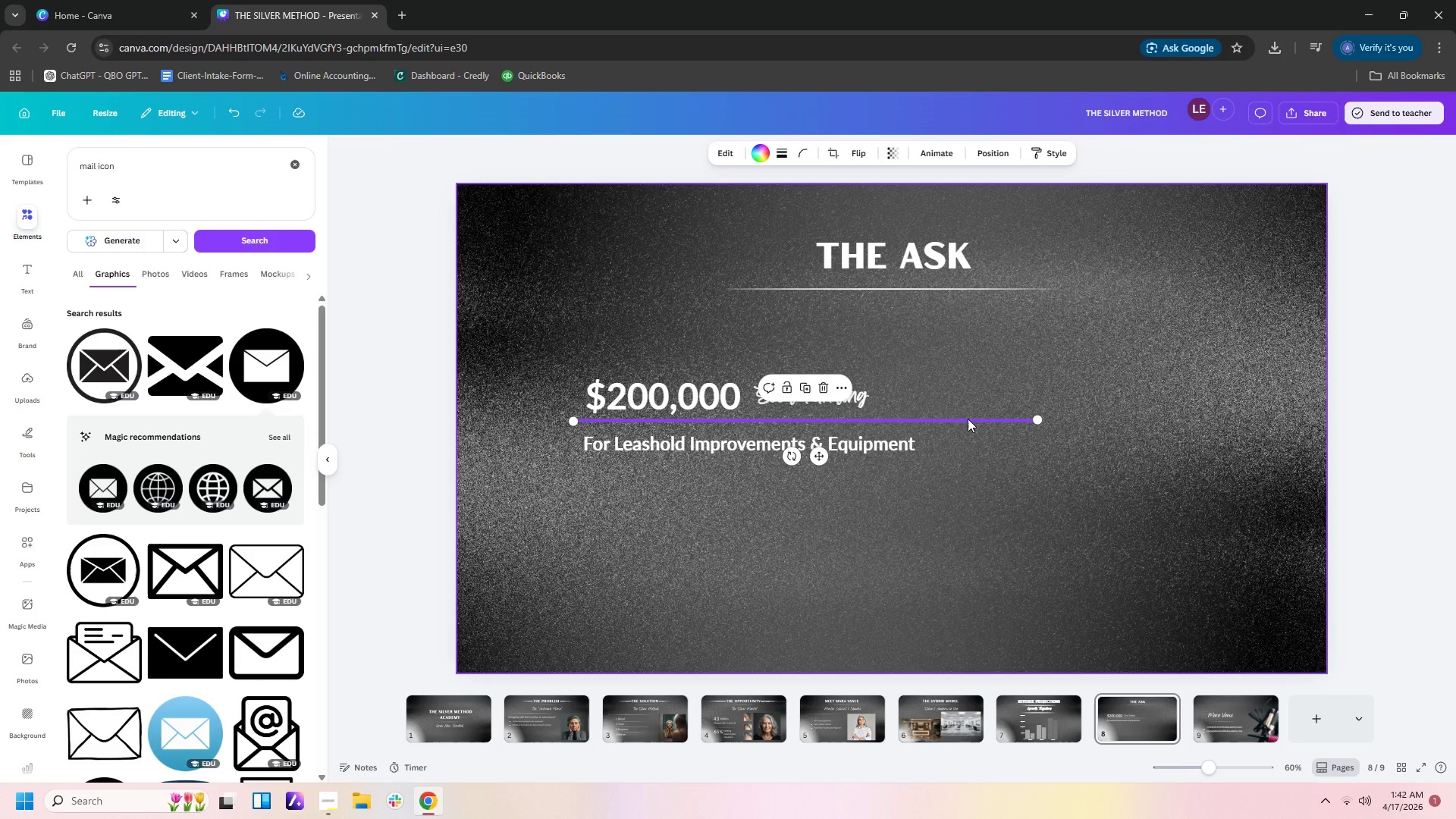 
left_click_drag(start_coordinate=[968, 419], to_coordinate=[958, 422])
 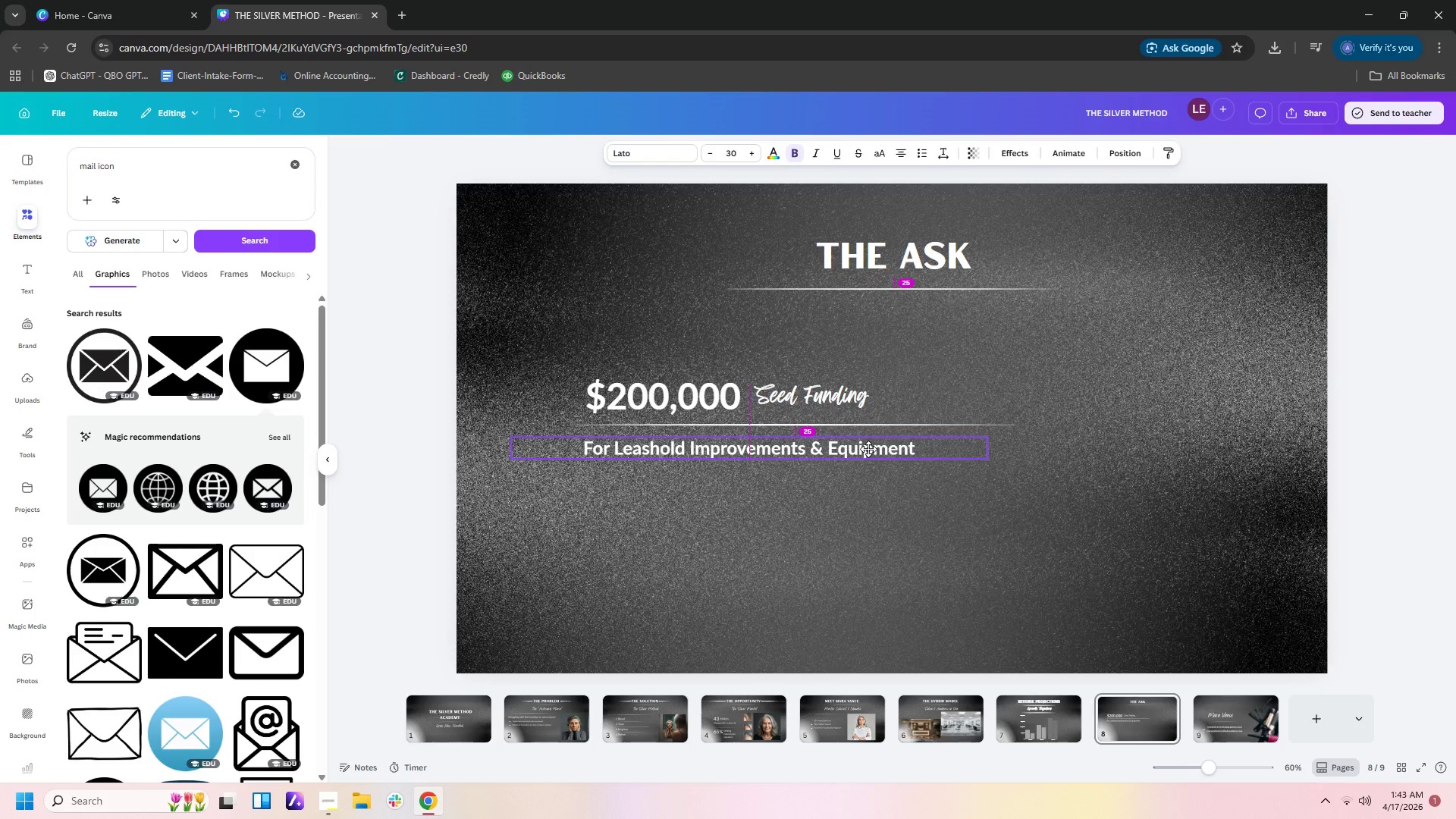 
left_click([927, 490])
 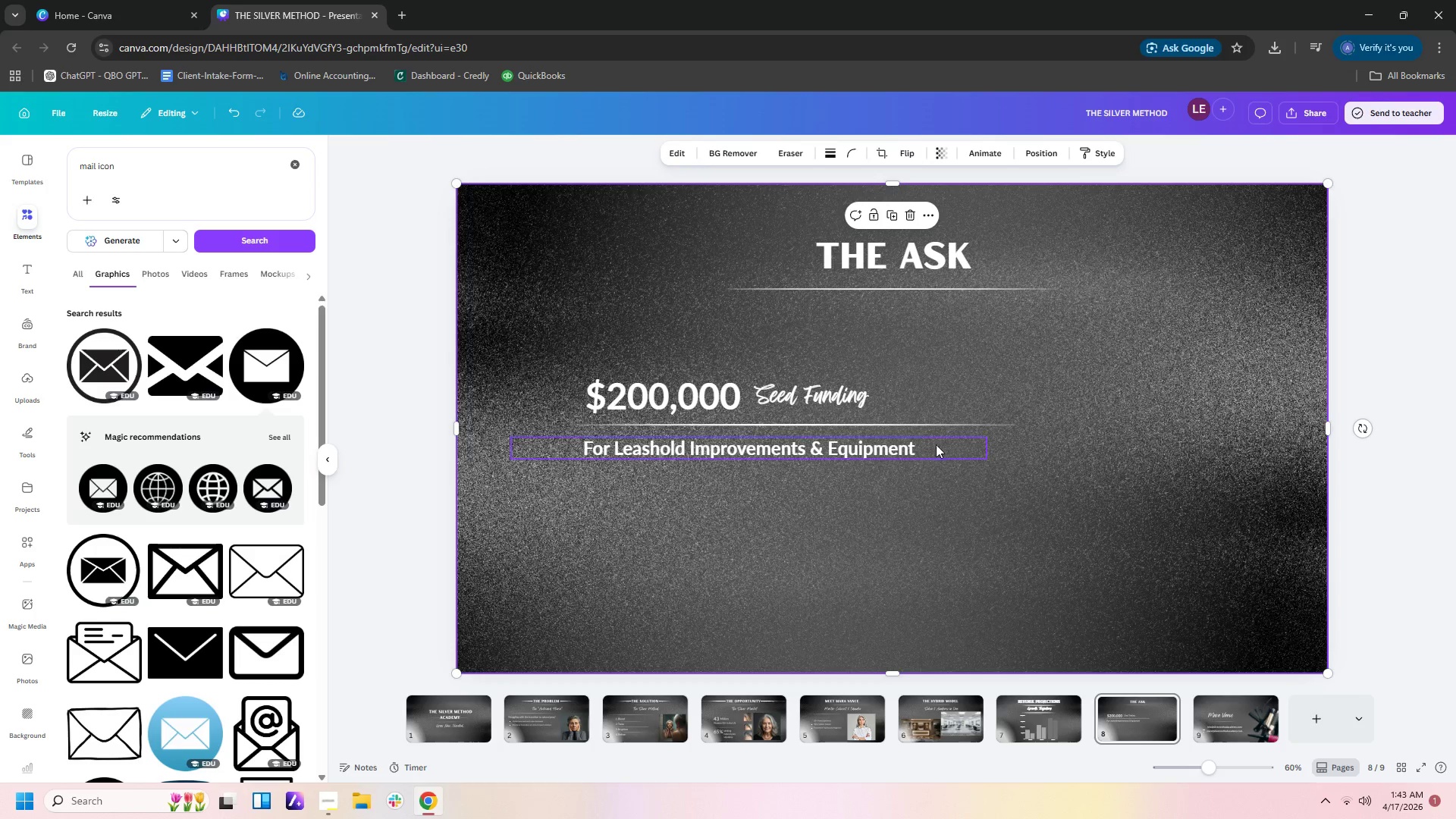 
mouse_move([964, 441])
 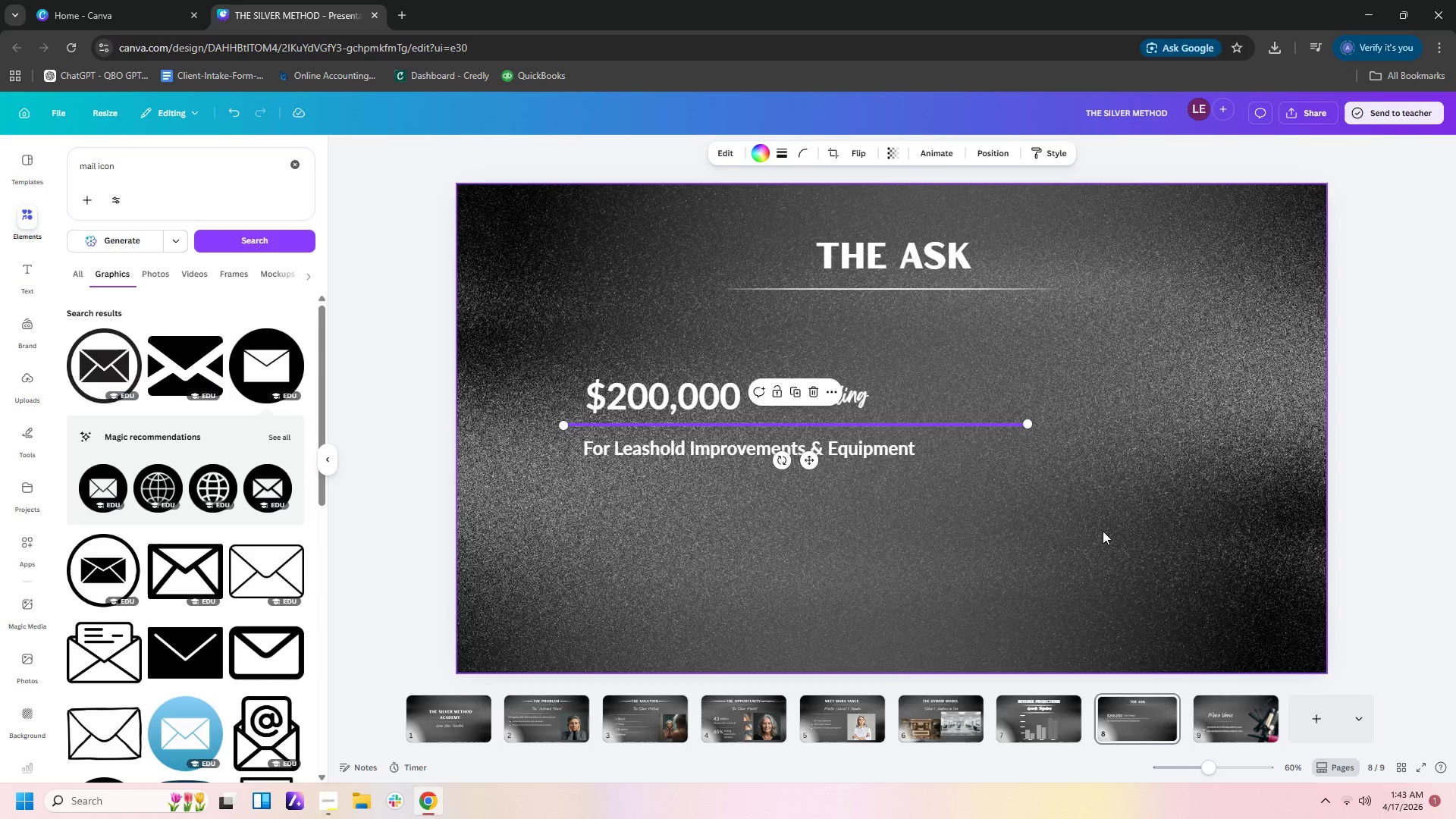 
left_click([1103, 531])
 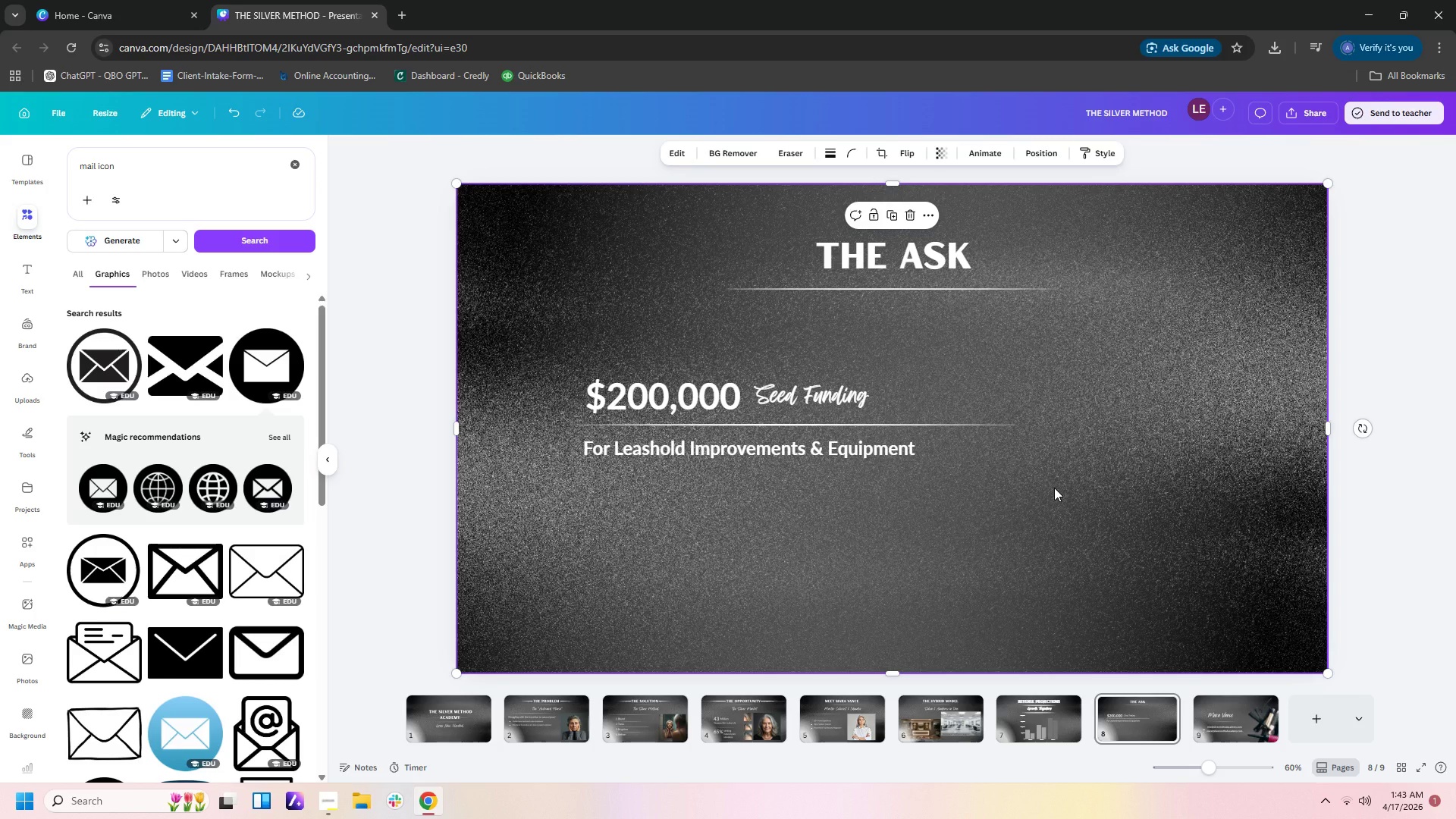 
wait(9.66)
 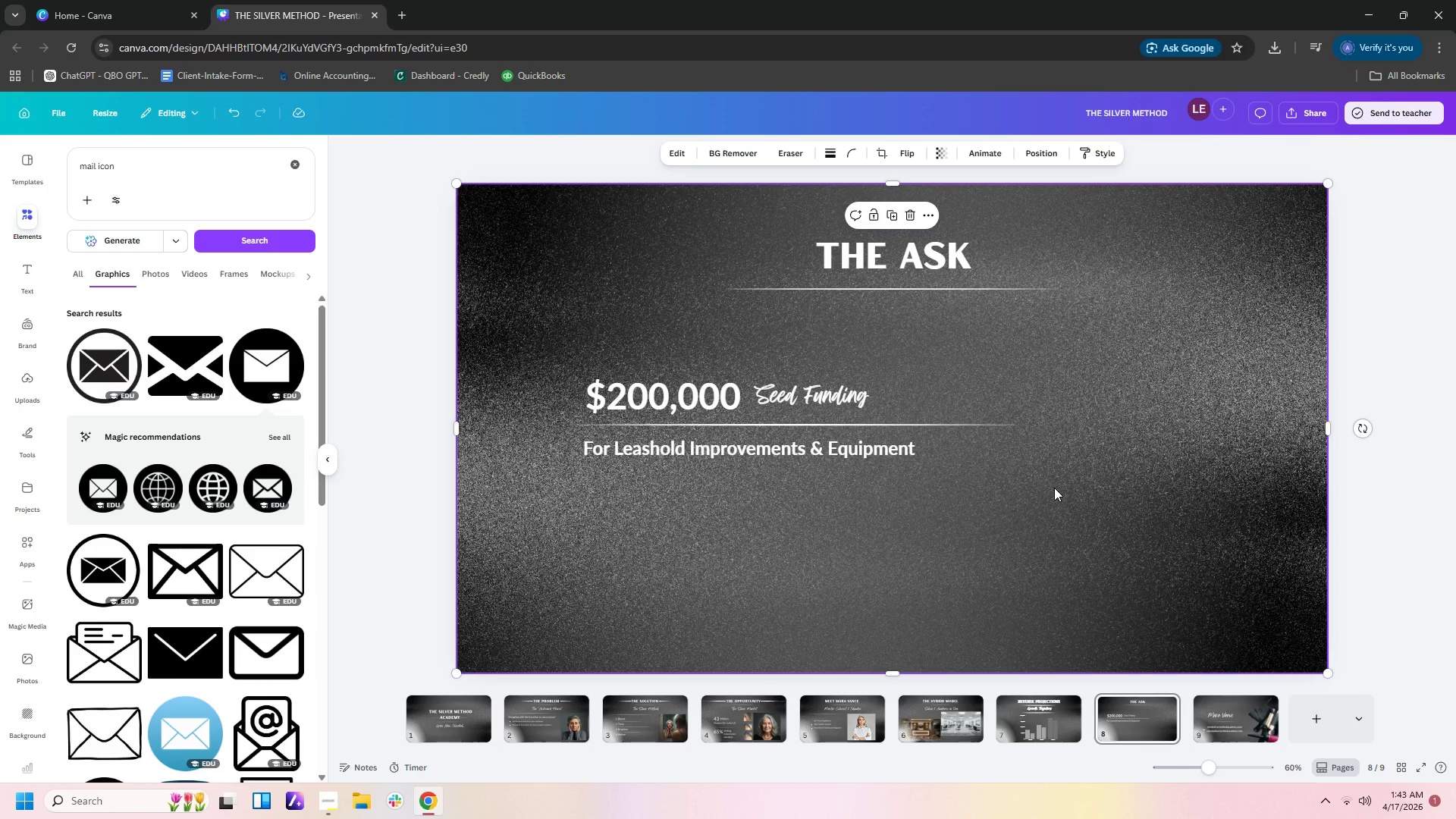 
left_click([962, 424])
 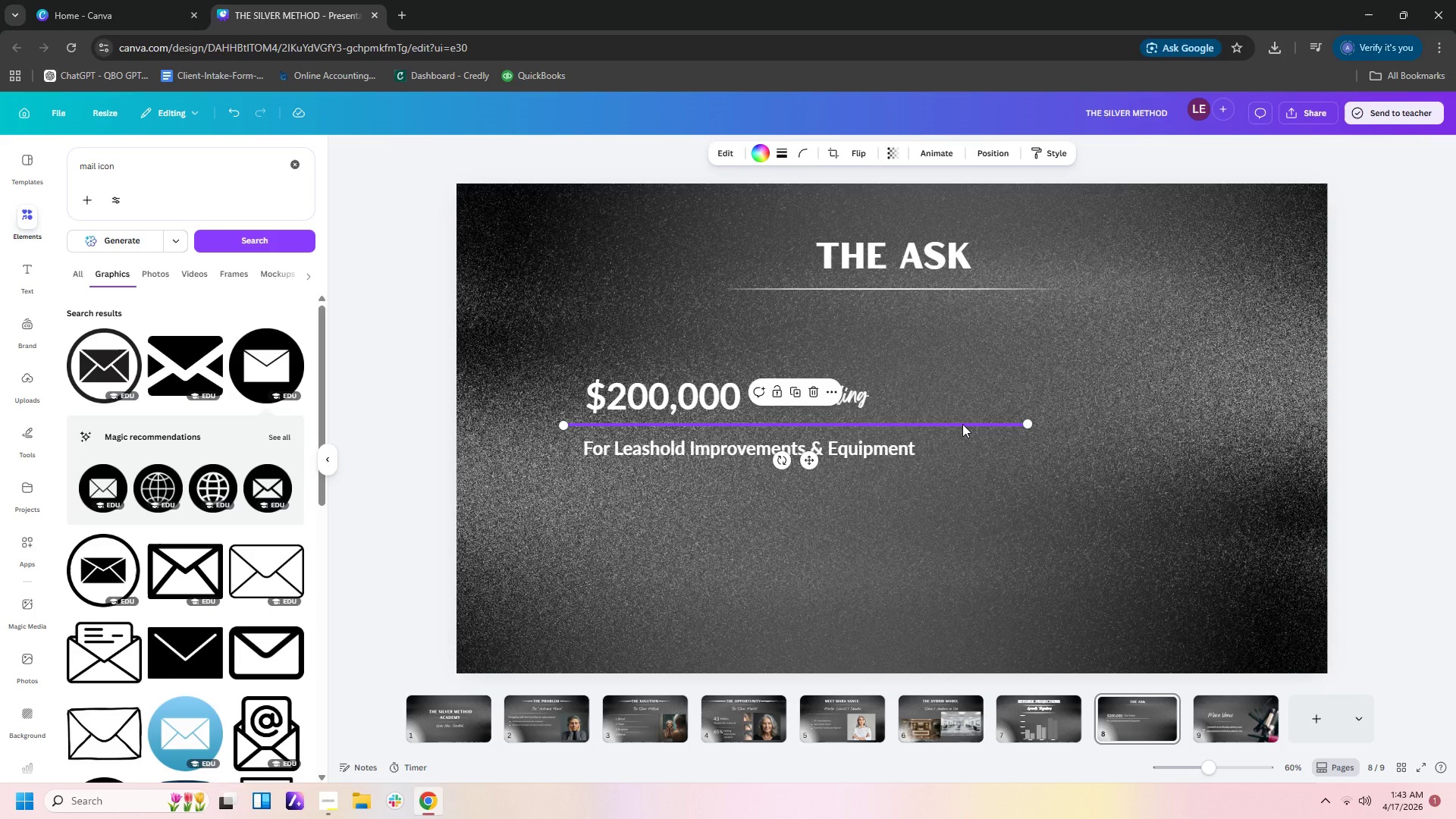 
key(Control+C)
 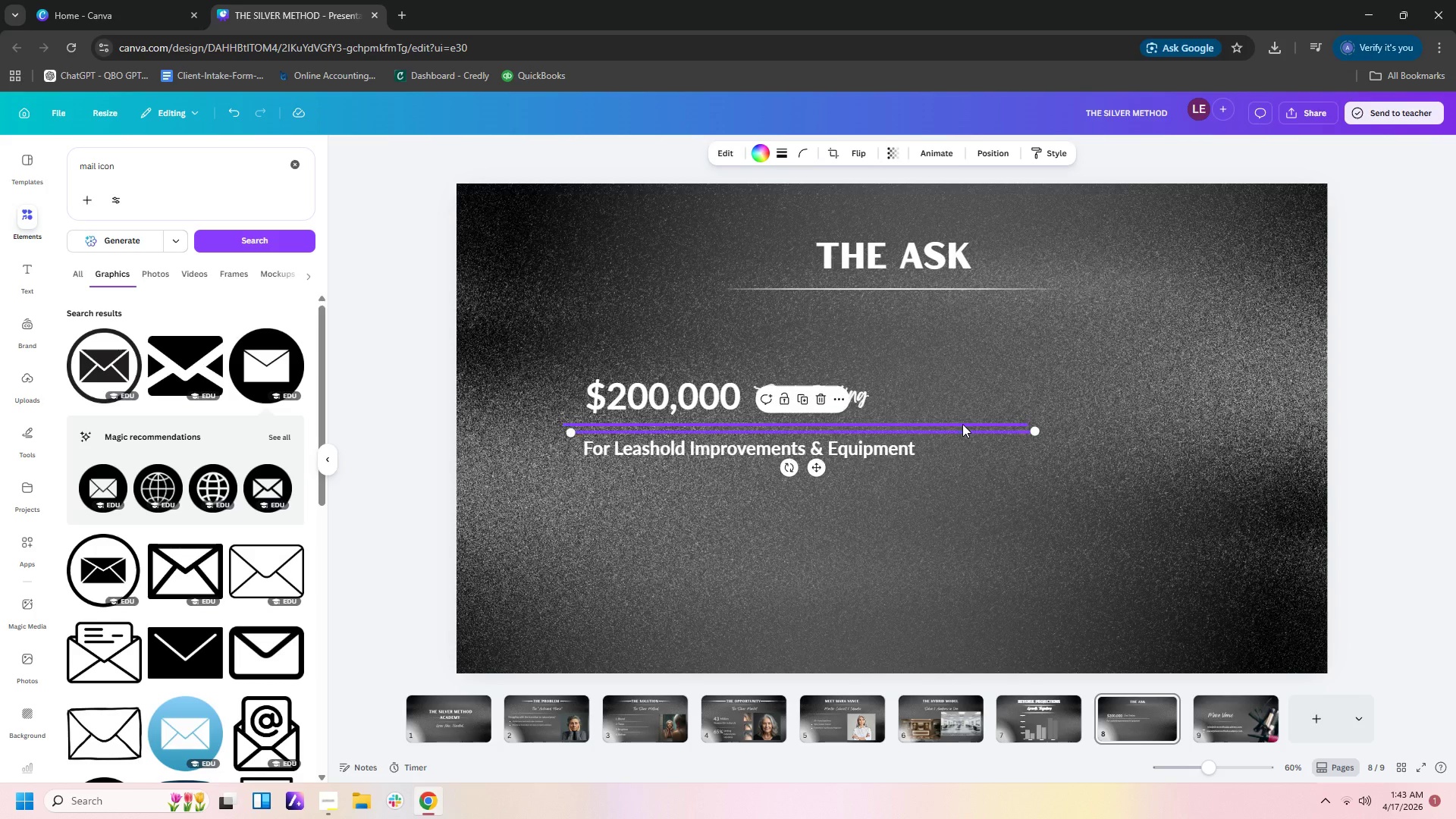 
key(Control+V)
 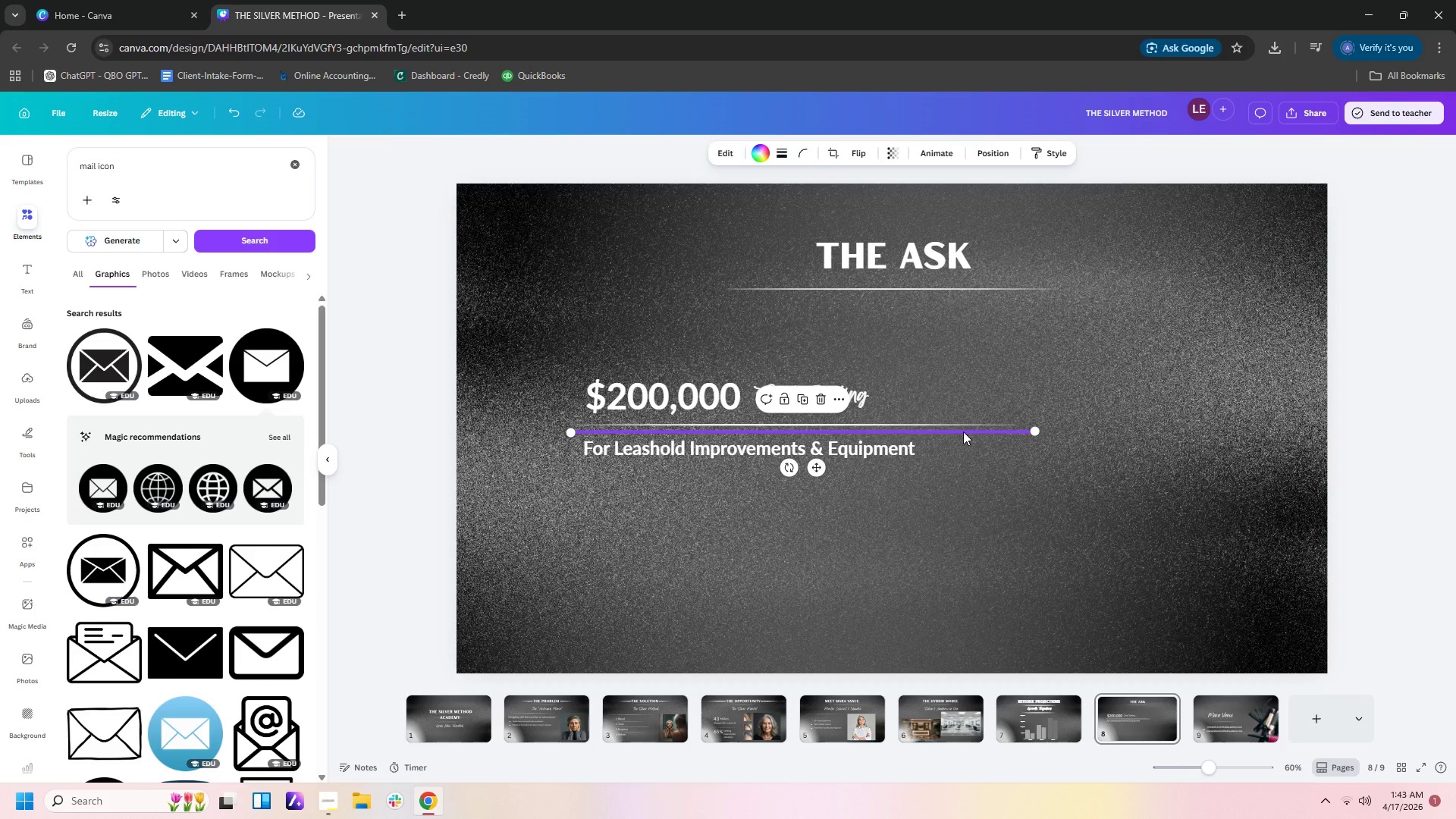 
left_click_drag(start_coordinate=[963, 431], to_coordinate=[970, 474])
 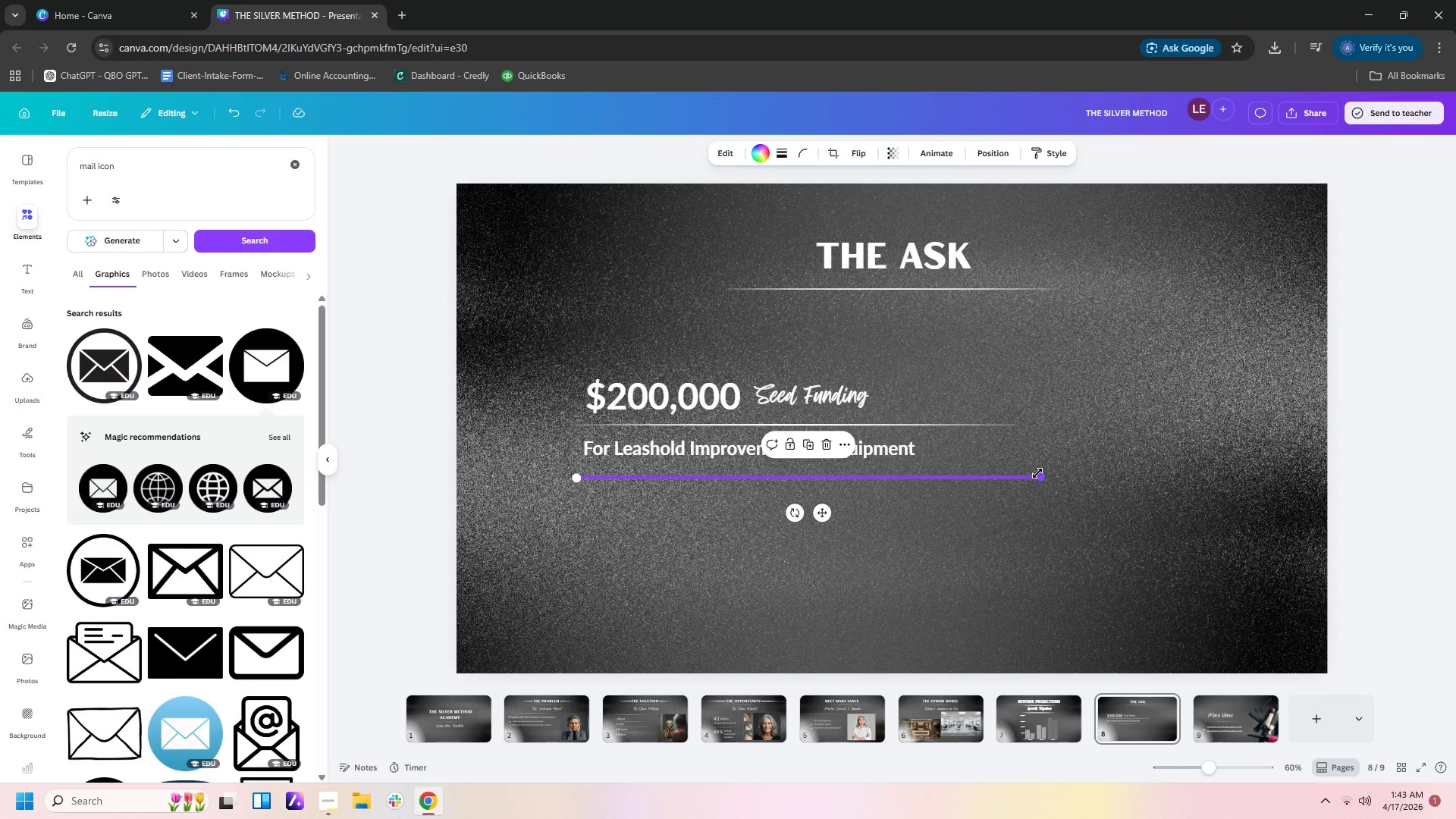 
left_click_drag(start_coordinate=[1038, 473], to_coordinate=[961, 469])
 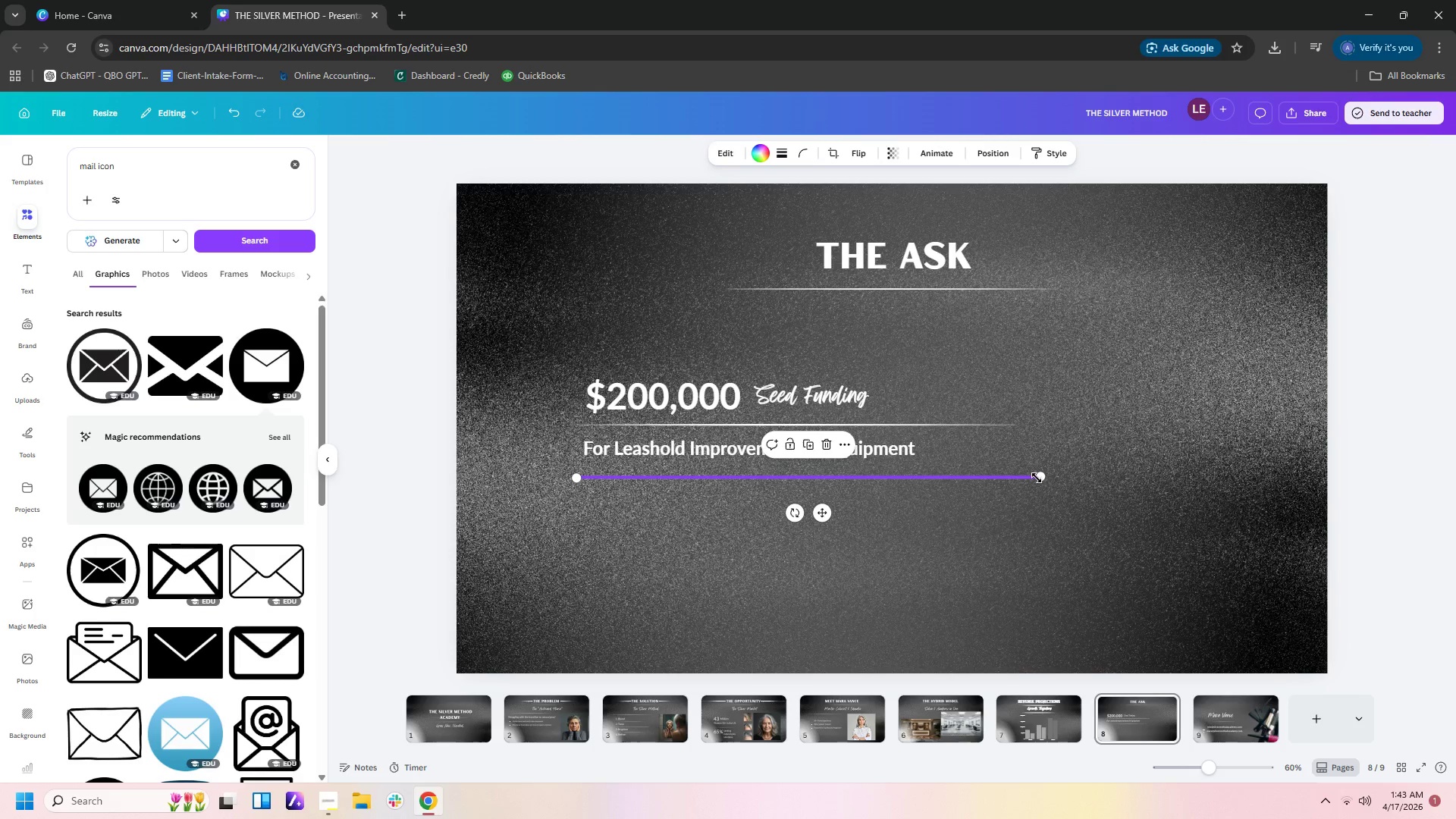 
left_click_drag(start_coordinate=[1042, 478], to_coordinate=[958, 478])
 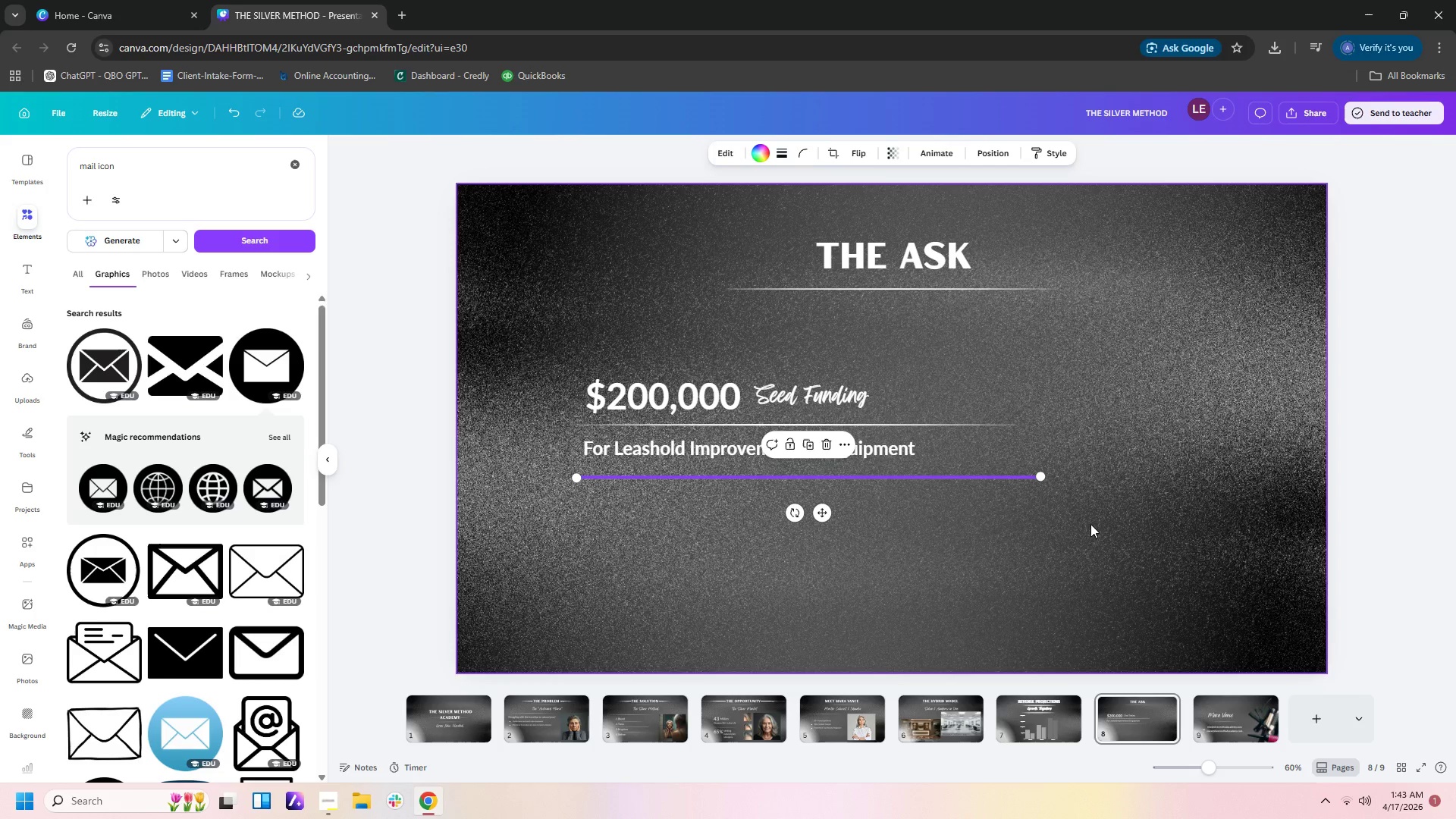 
left_click([1087, 527])
 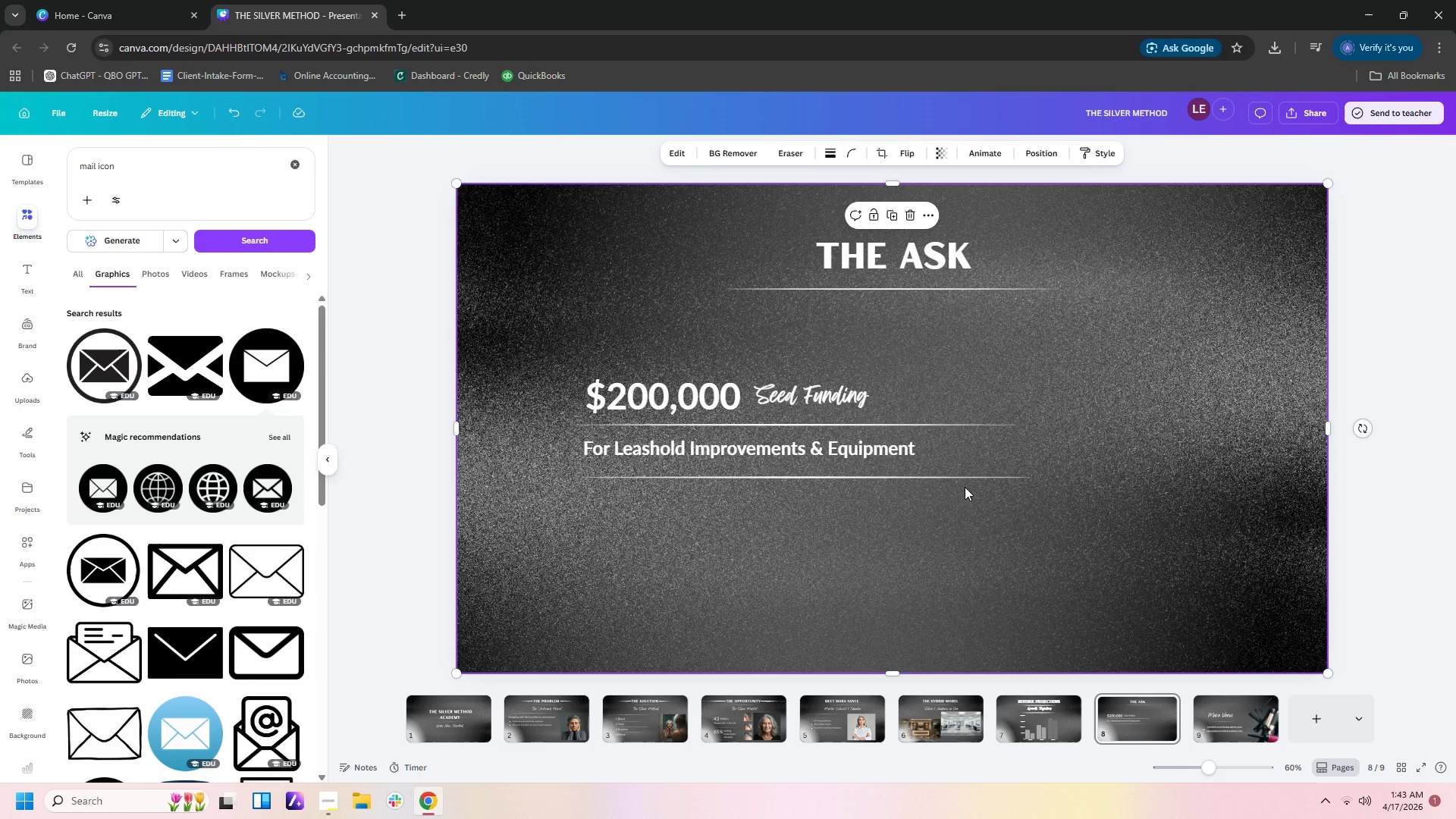 
left_click([965, 477])
 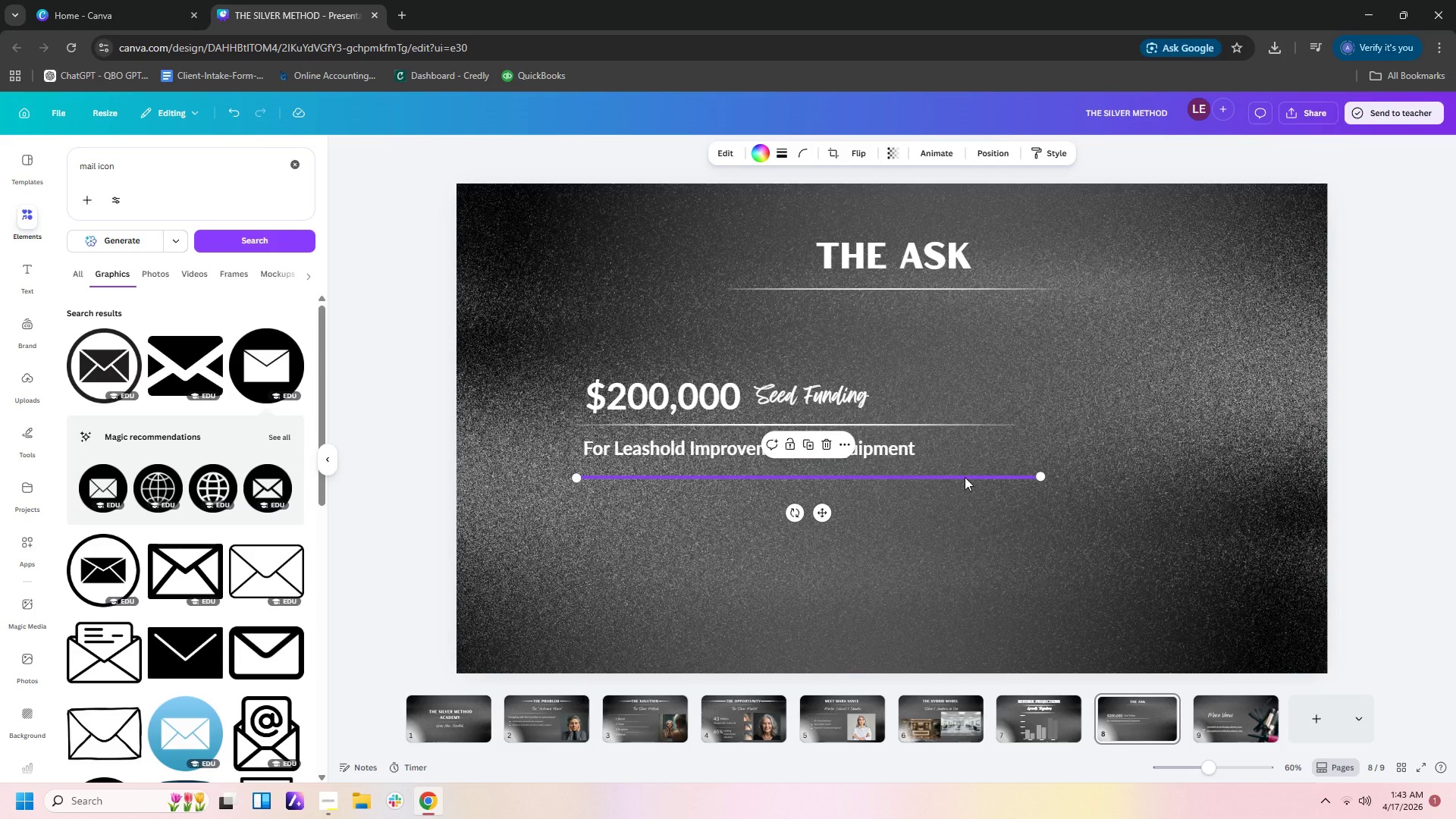 
key(Delete)
 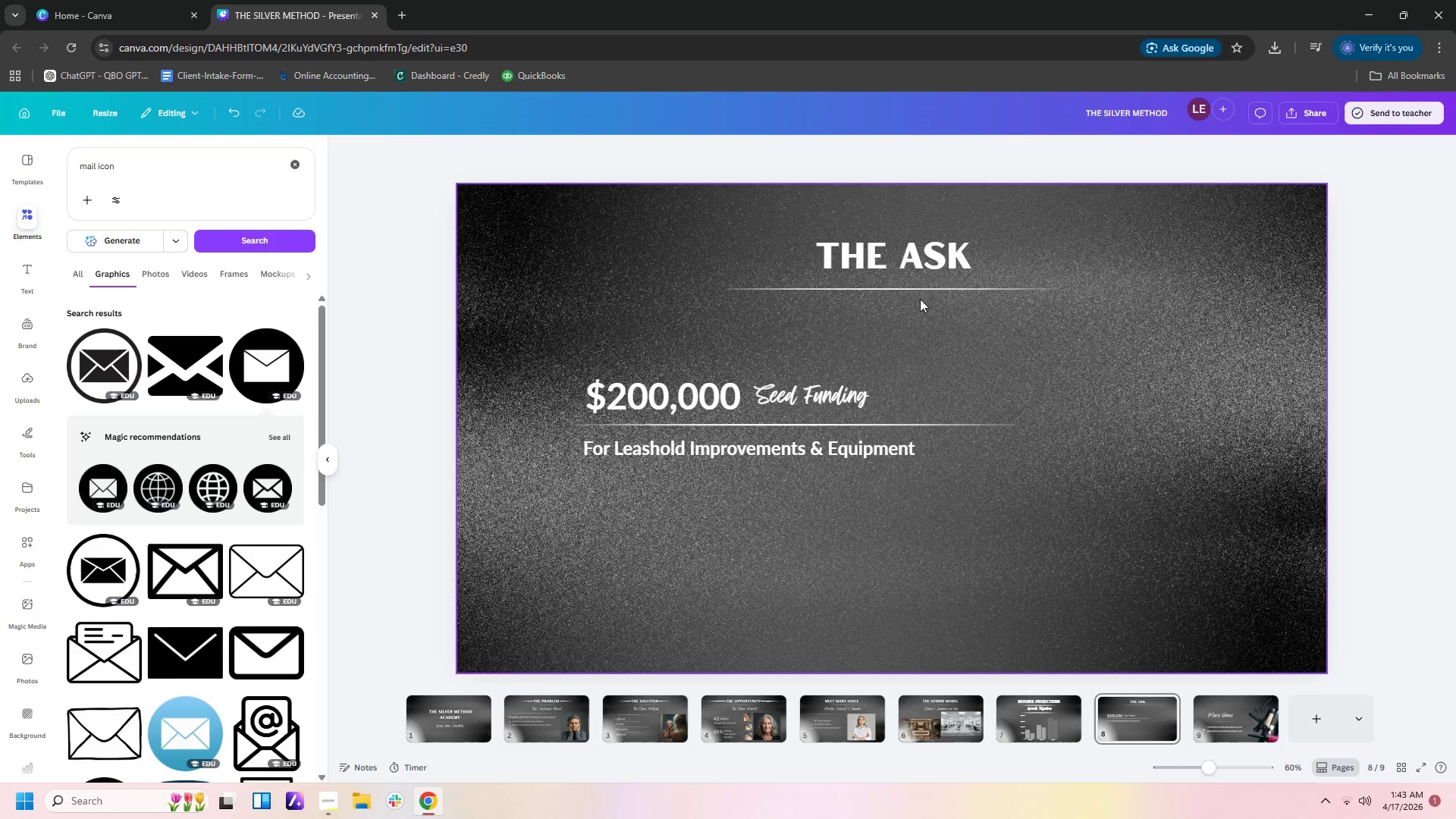 
left_click([925, 289])
 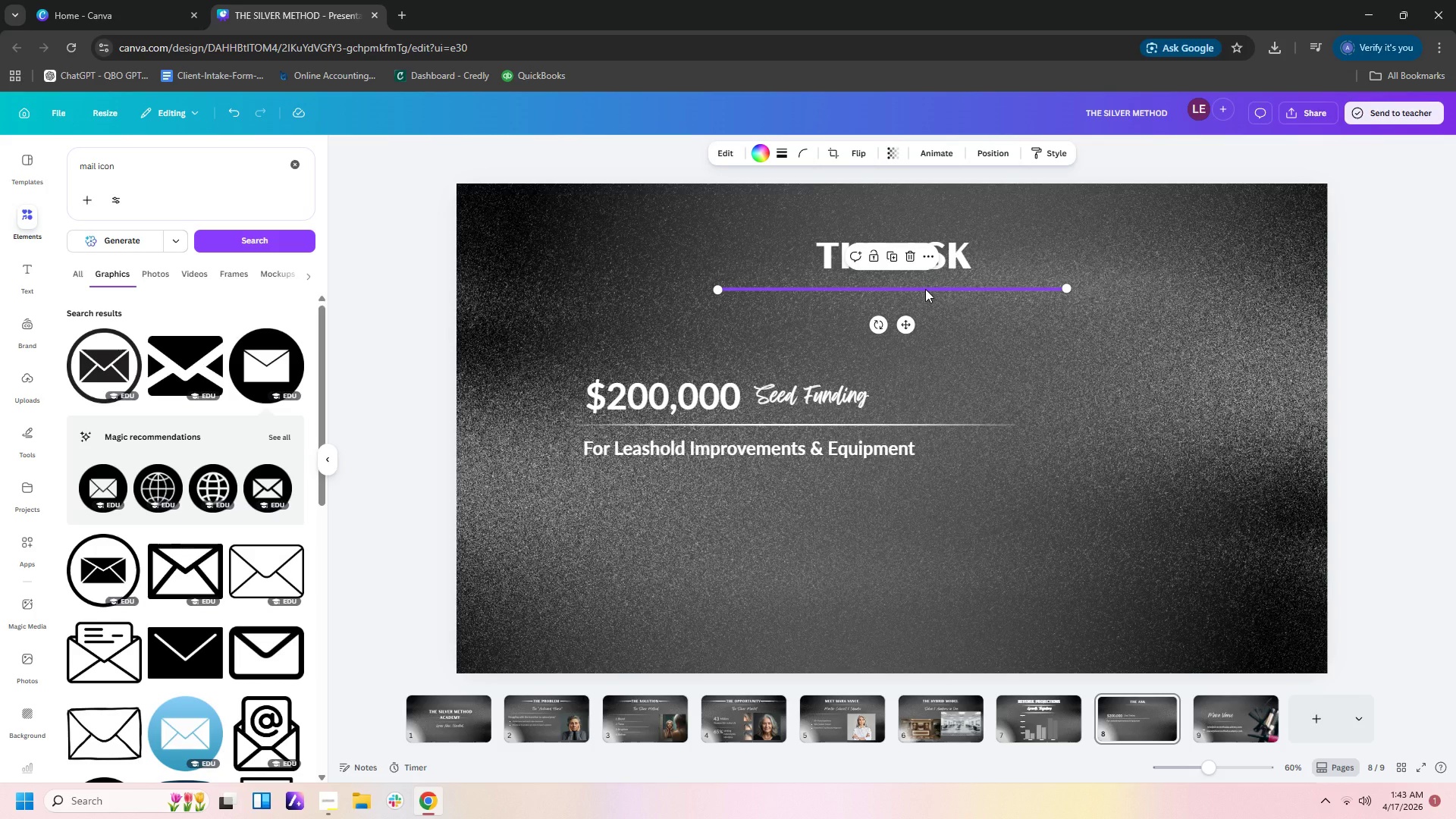 
key(Control+C)
 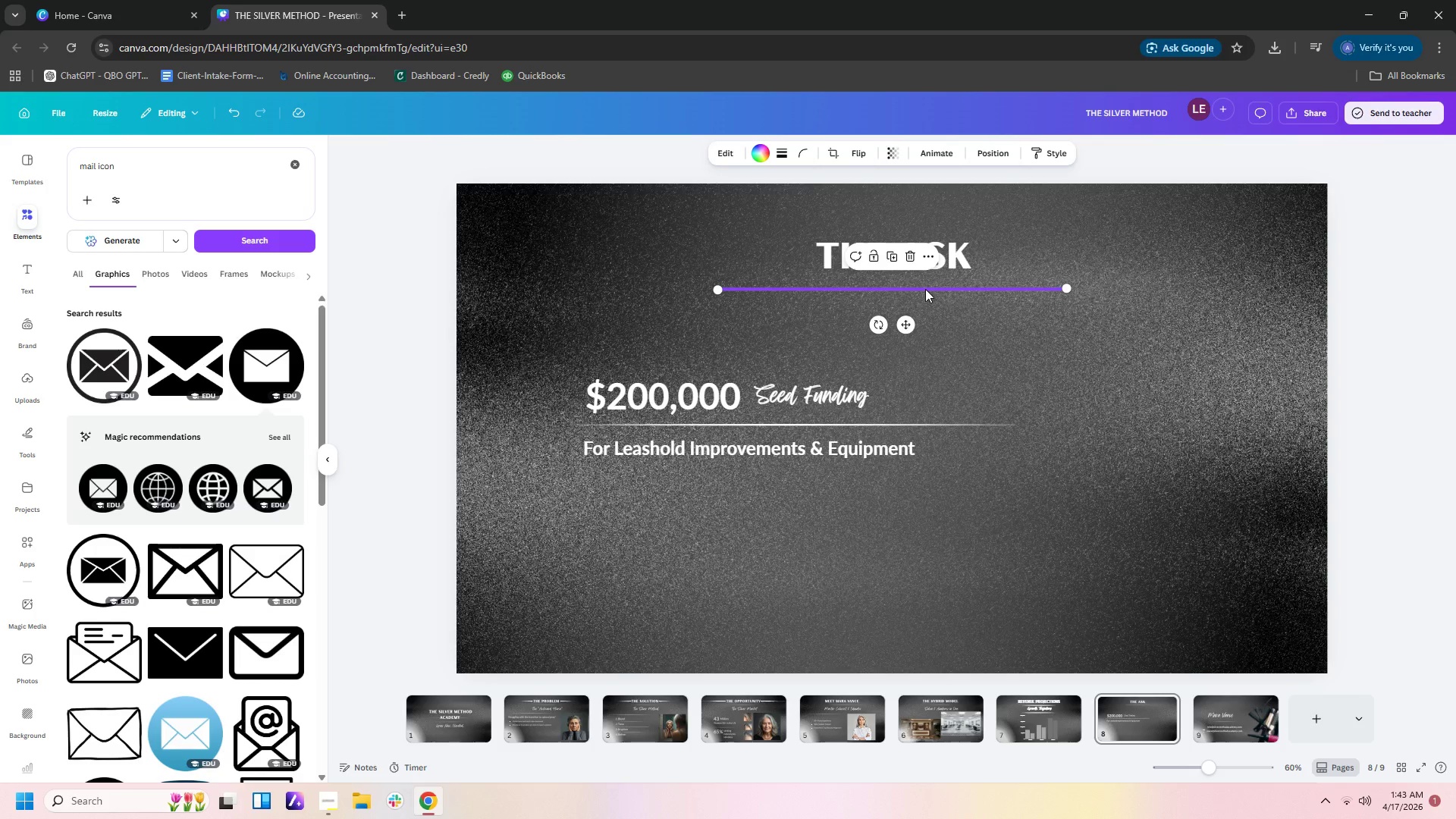 
key(Control+V)
 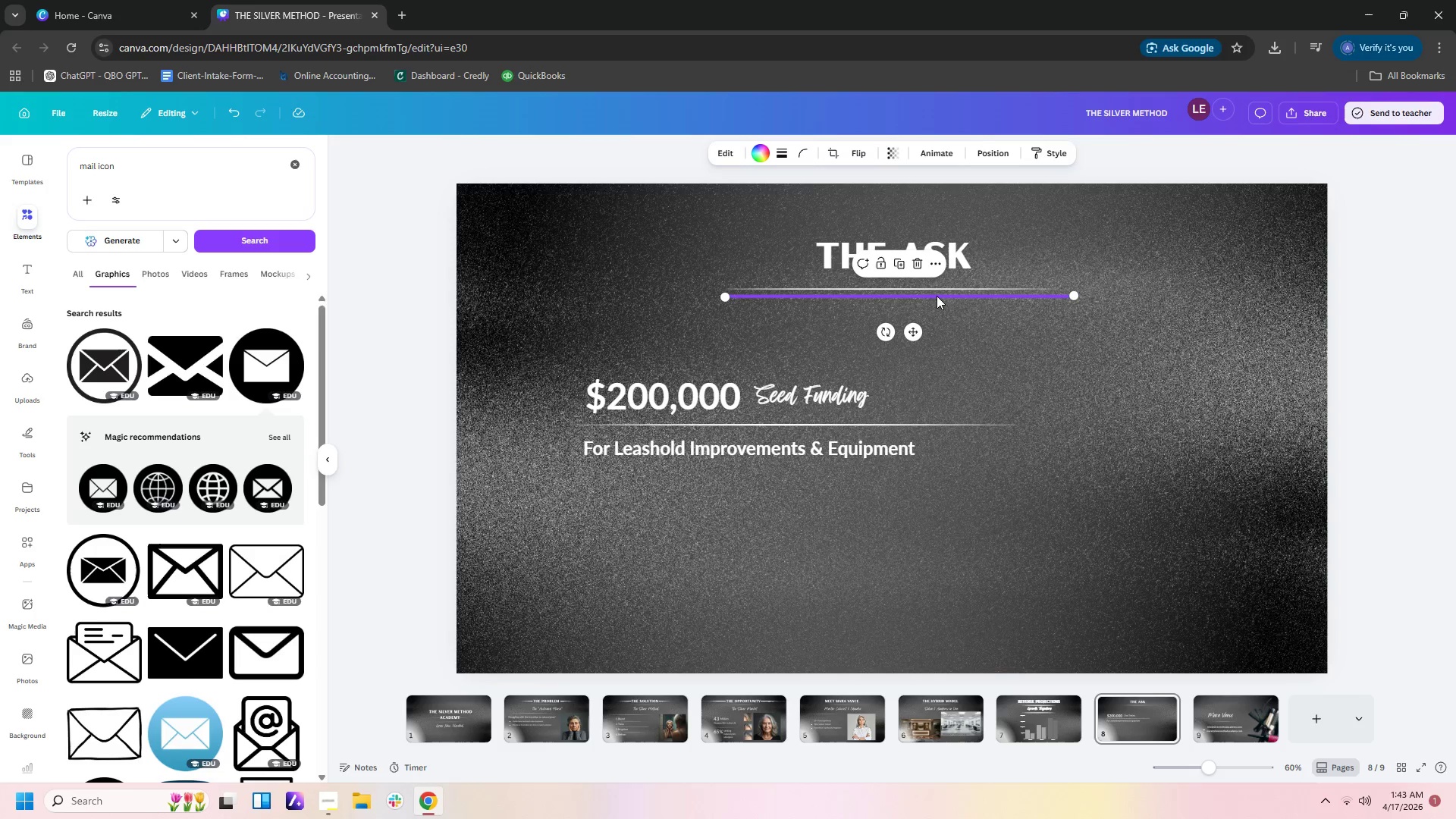 
left_click_drag(start_coordinate=[937, 296], to_coordinate=[794, 471])
 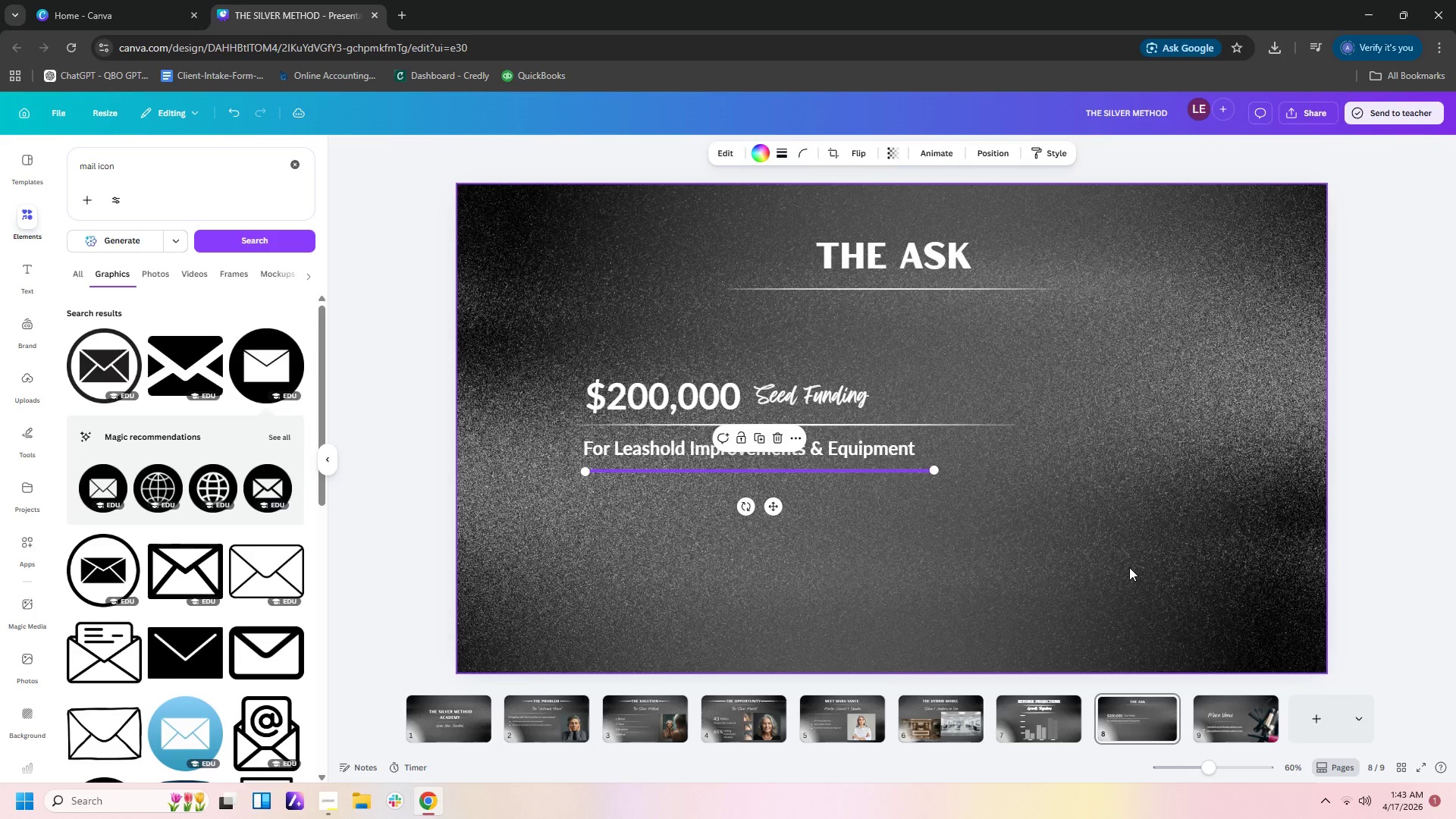 
left_click([1129, 567])
 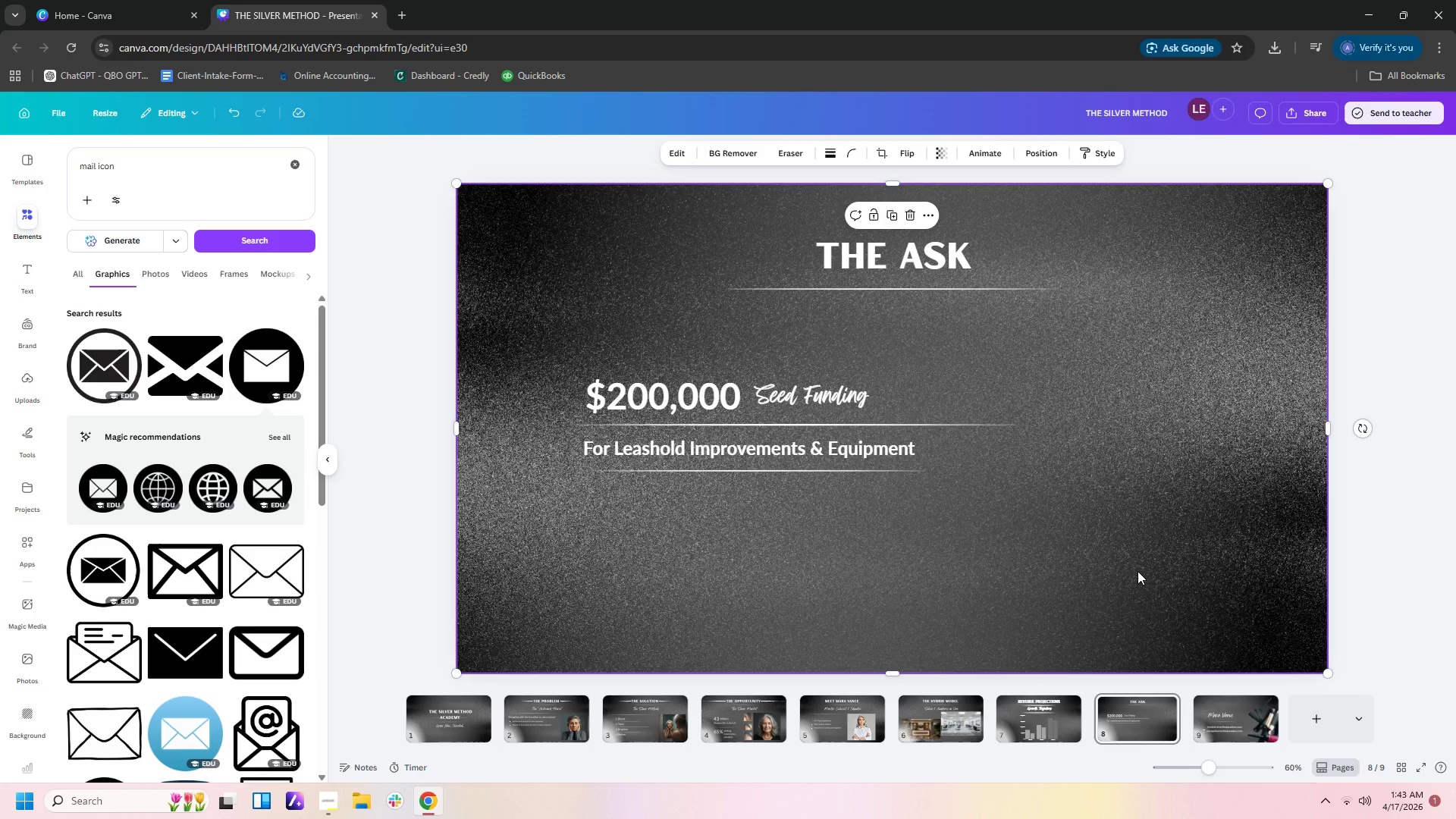 
wait(8.64)
 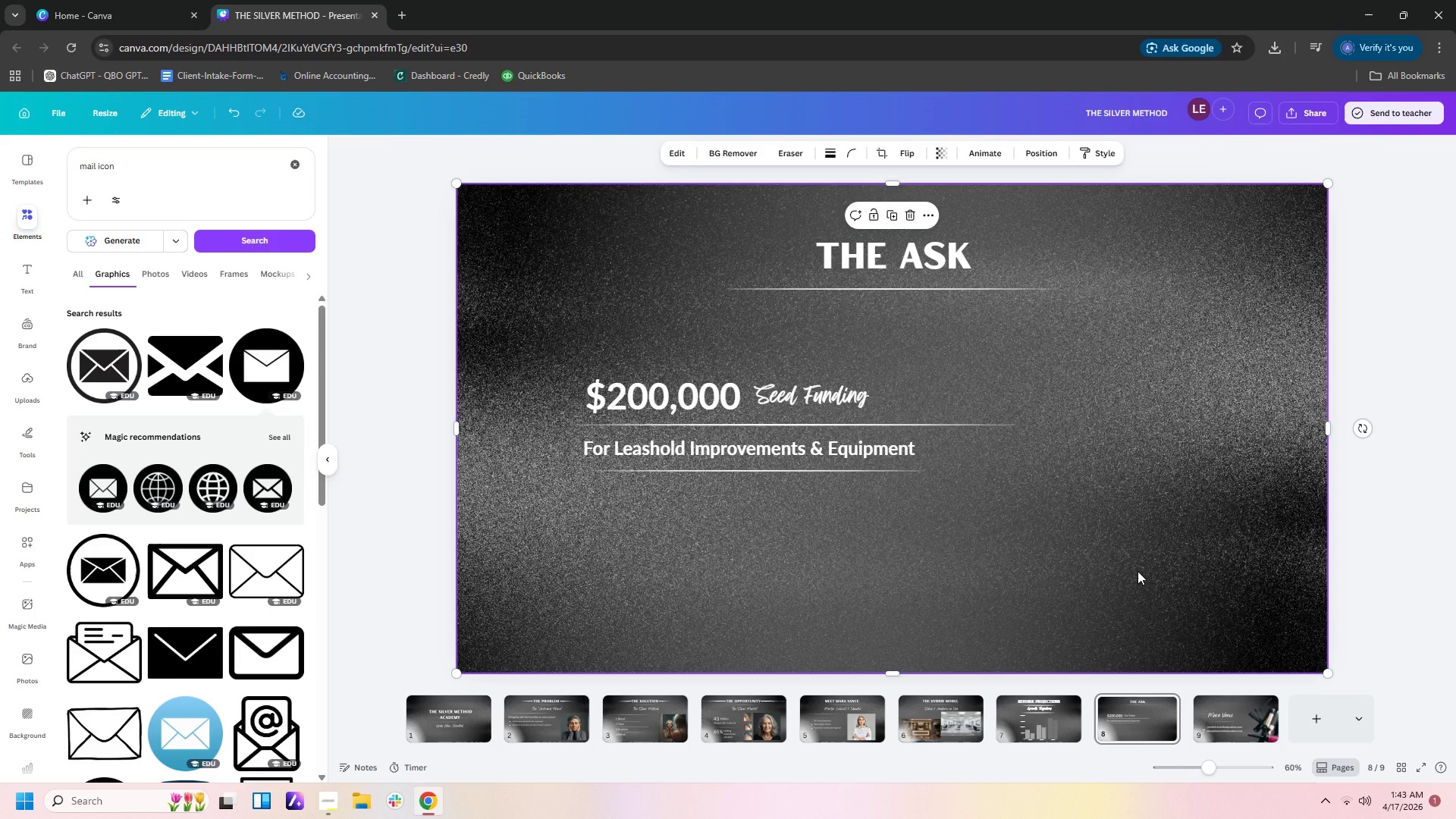 
left_click_drag(start_coordinate=[161, 159], to_coordinate=[0, 152])
 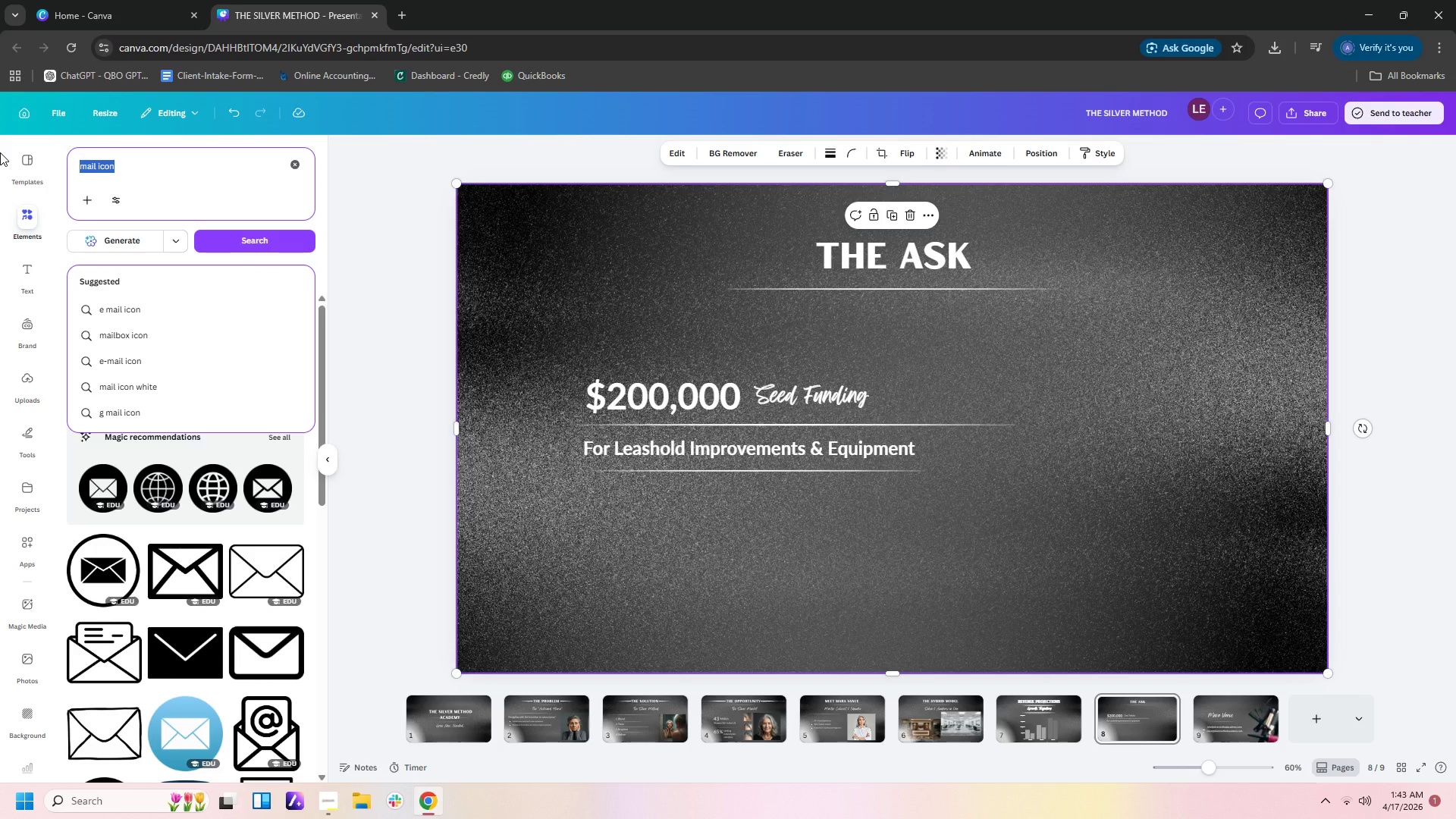 
type(hair color essentials)
 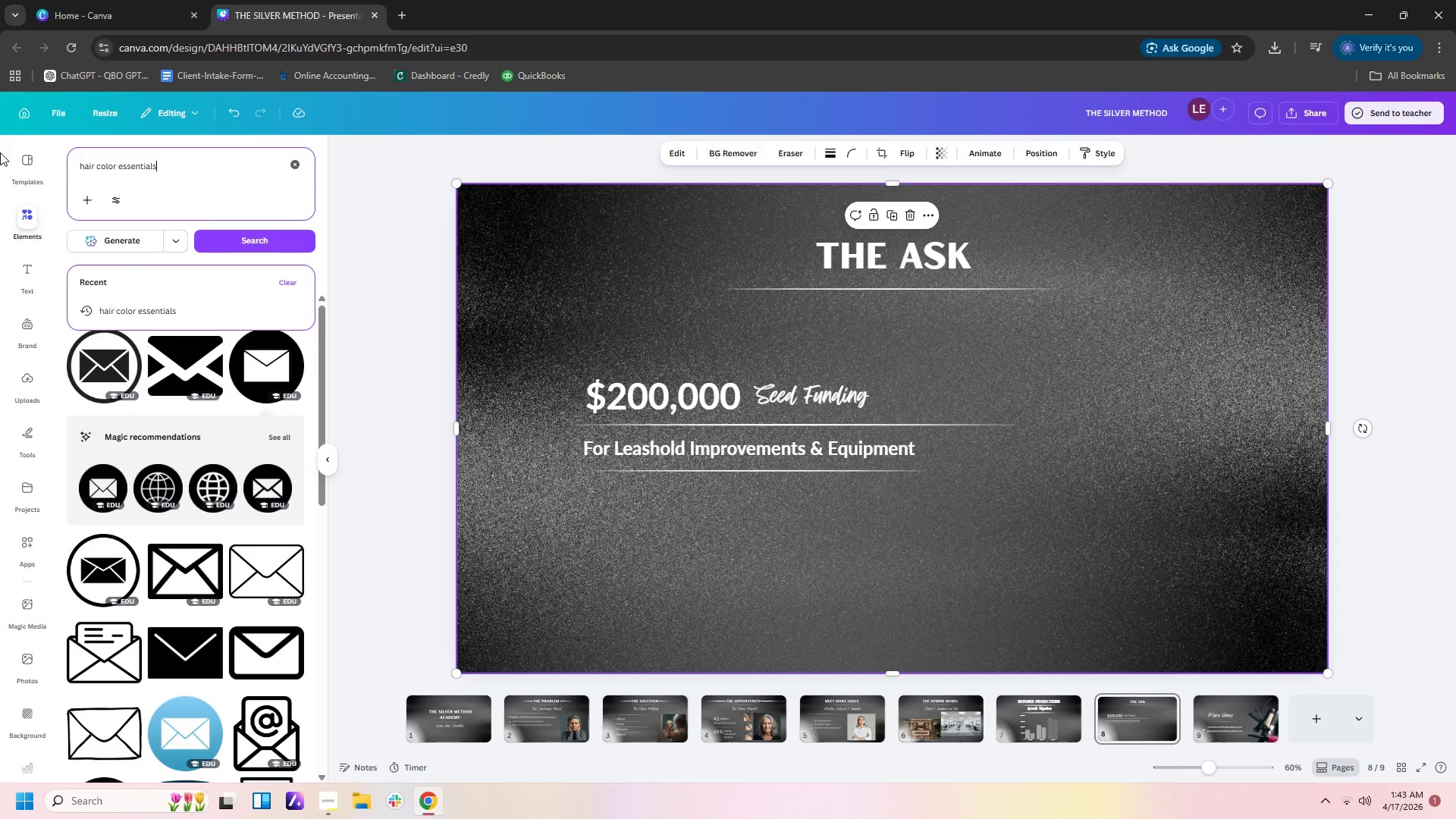 
key(Enter)
 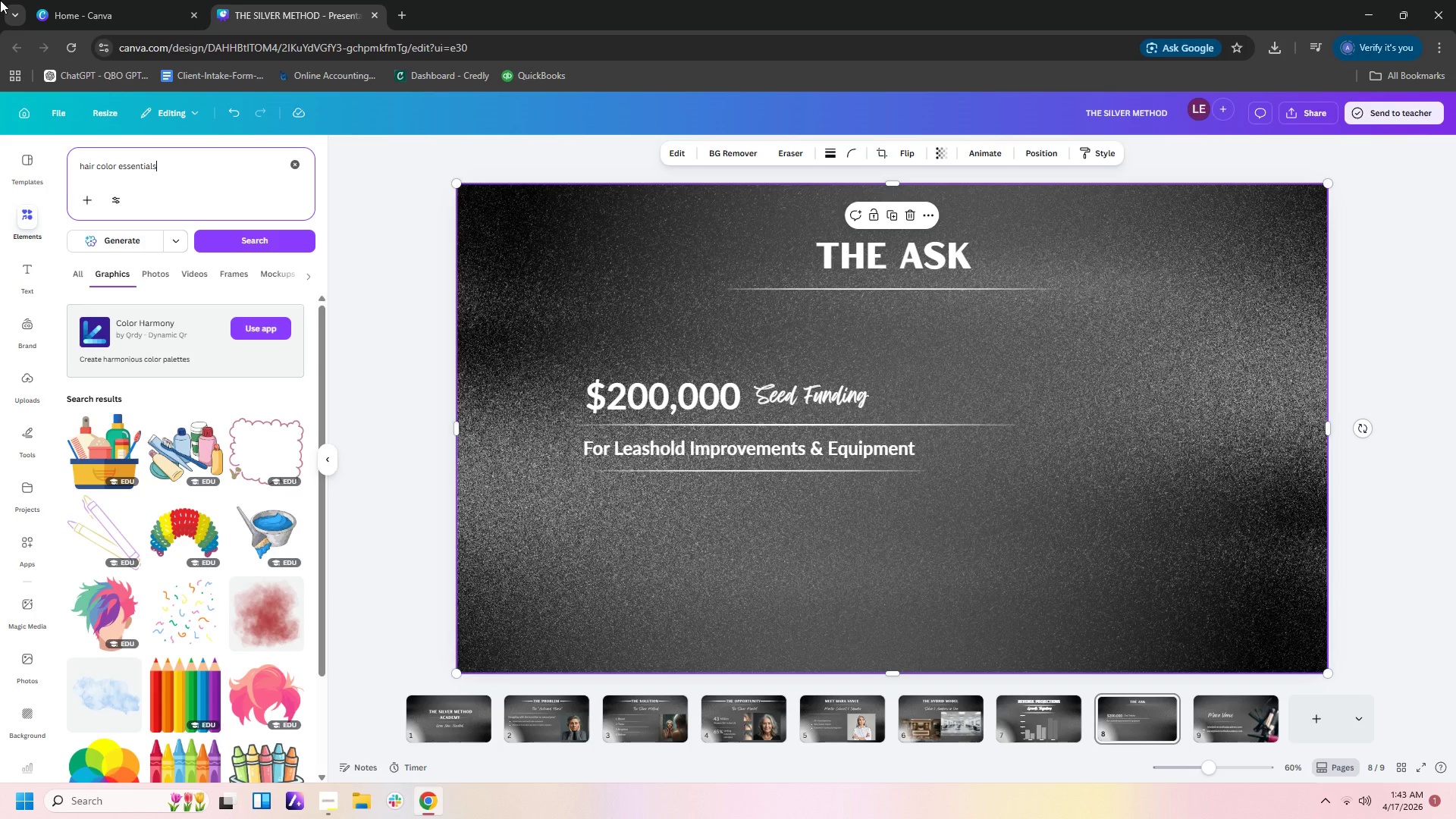 
wait(5.44)
 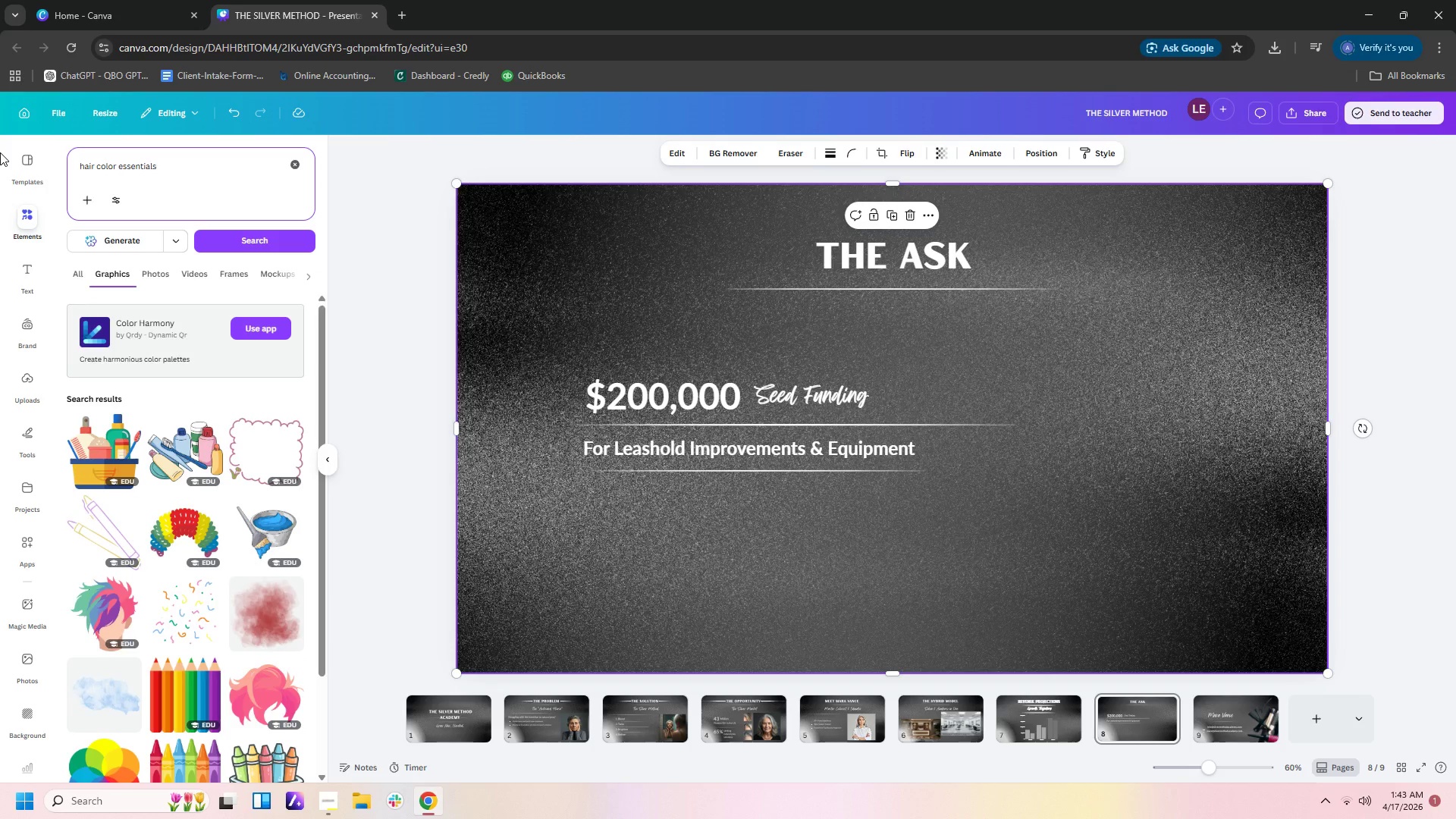 
scroll: coordinate [271, 614], scroll_direction: down, amount: 1.0
 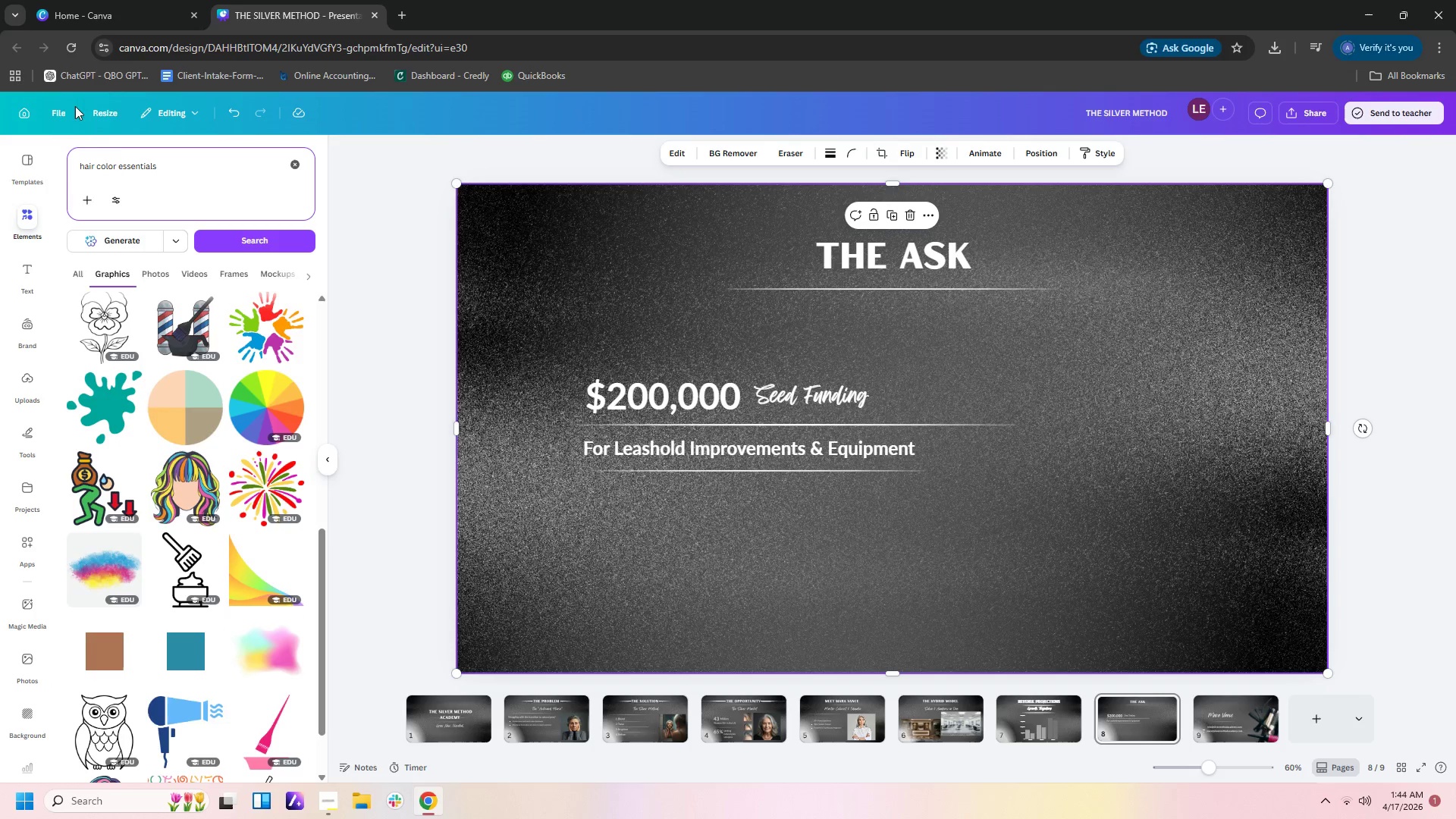 
left_click([168, 272])
 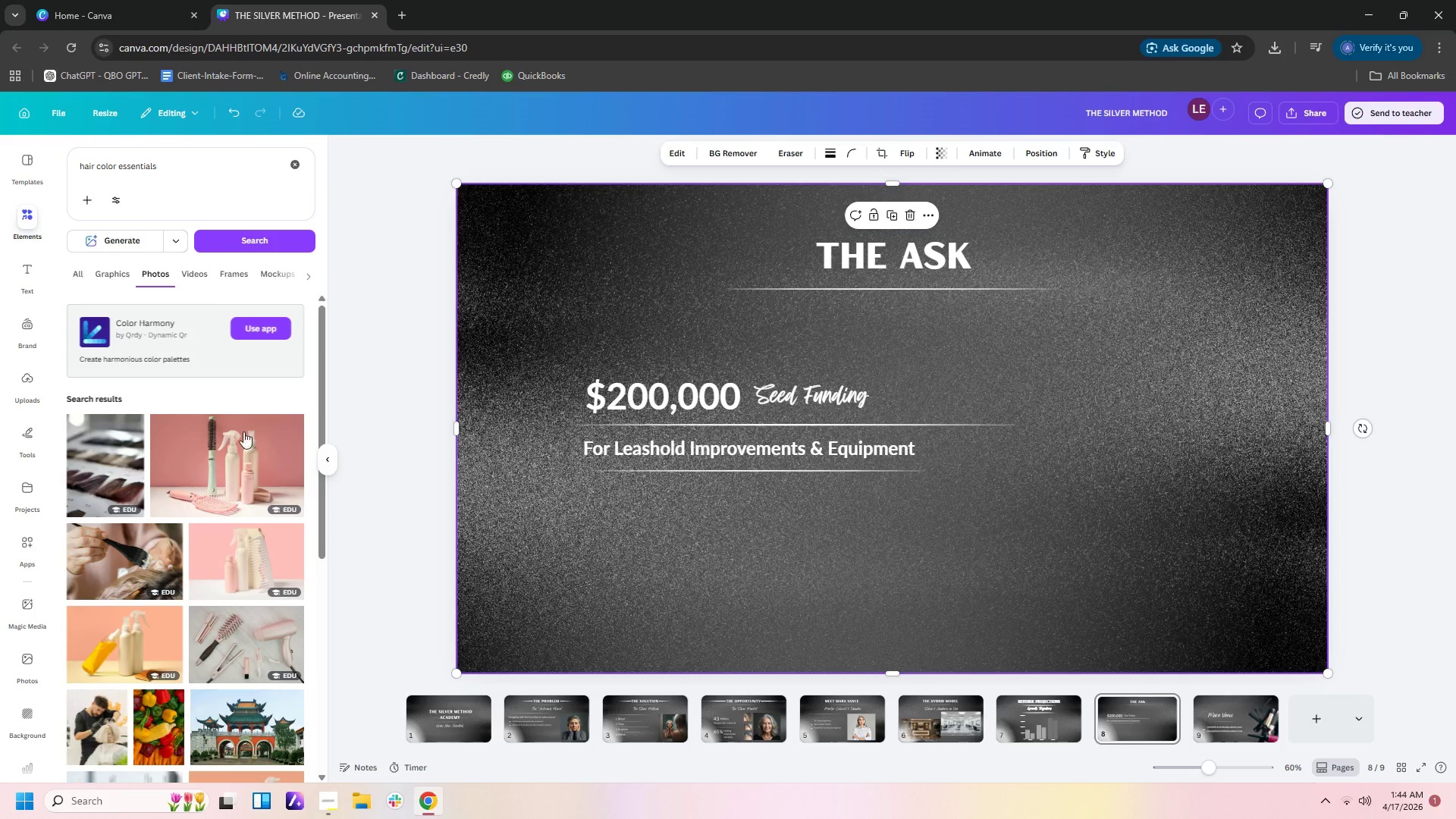 
scroll: coordinate [253, 441], scroll_direction: down, amount: 2.0
 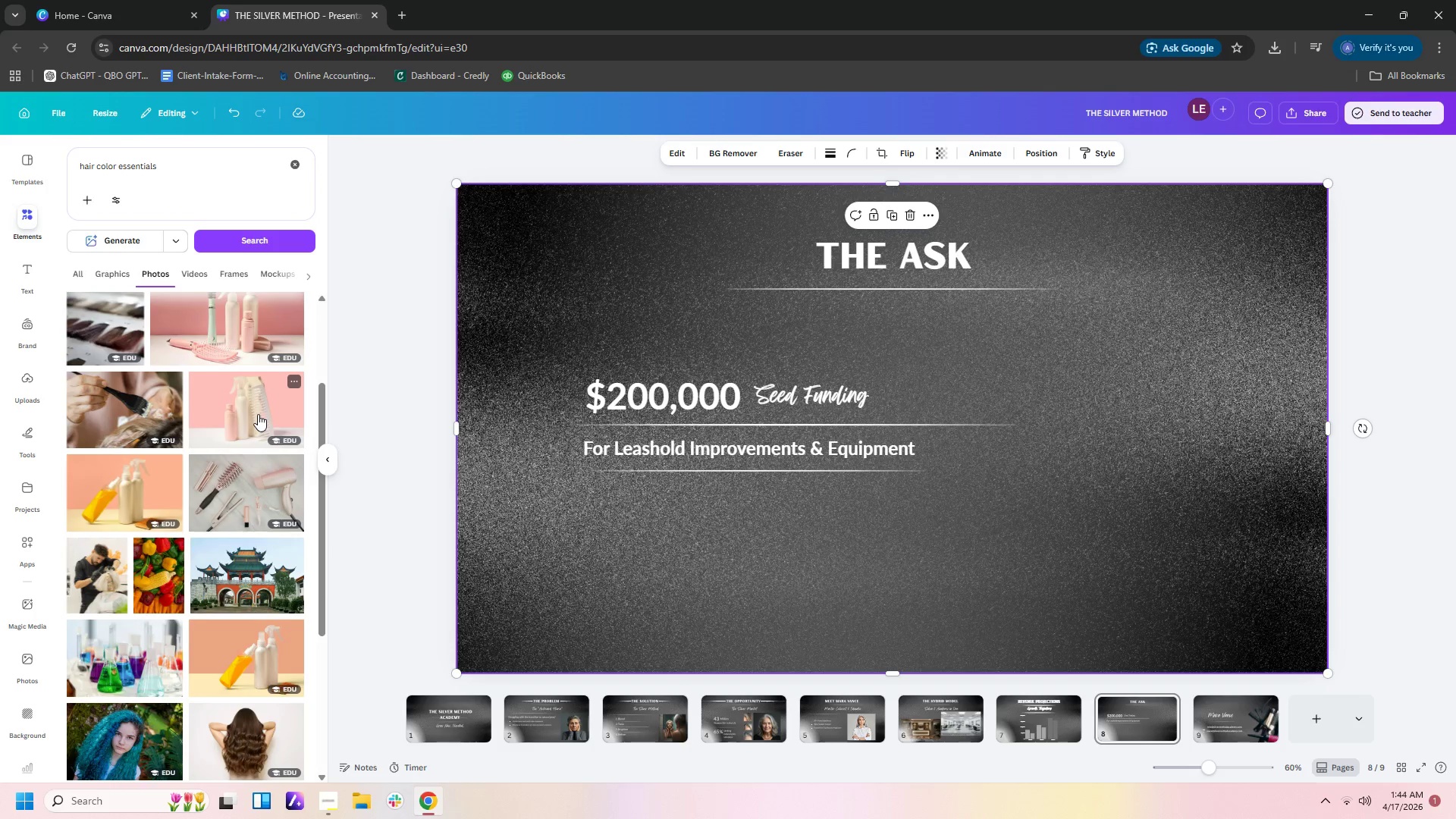 
left_click([258, 414])
 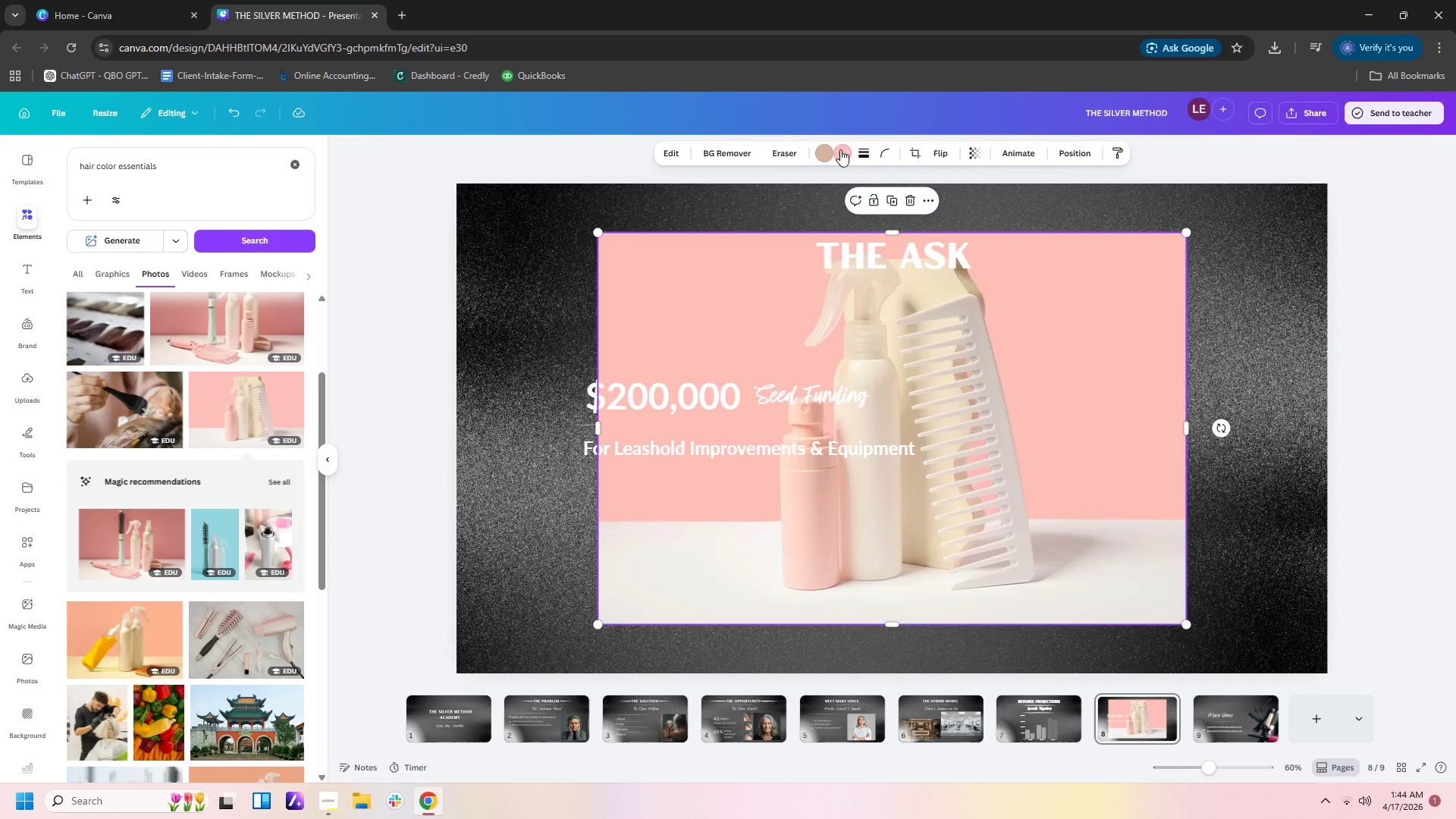 
left_click([705, 149])
 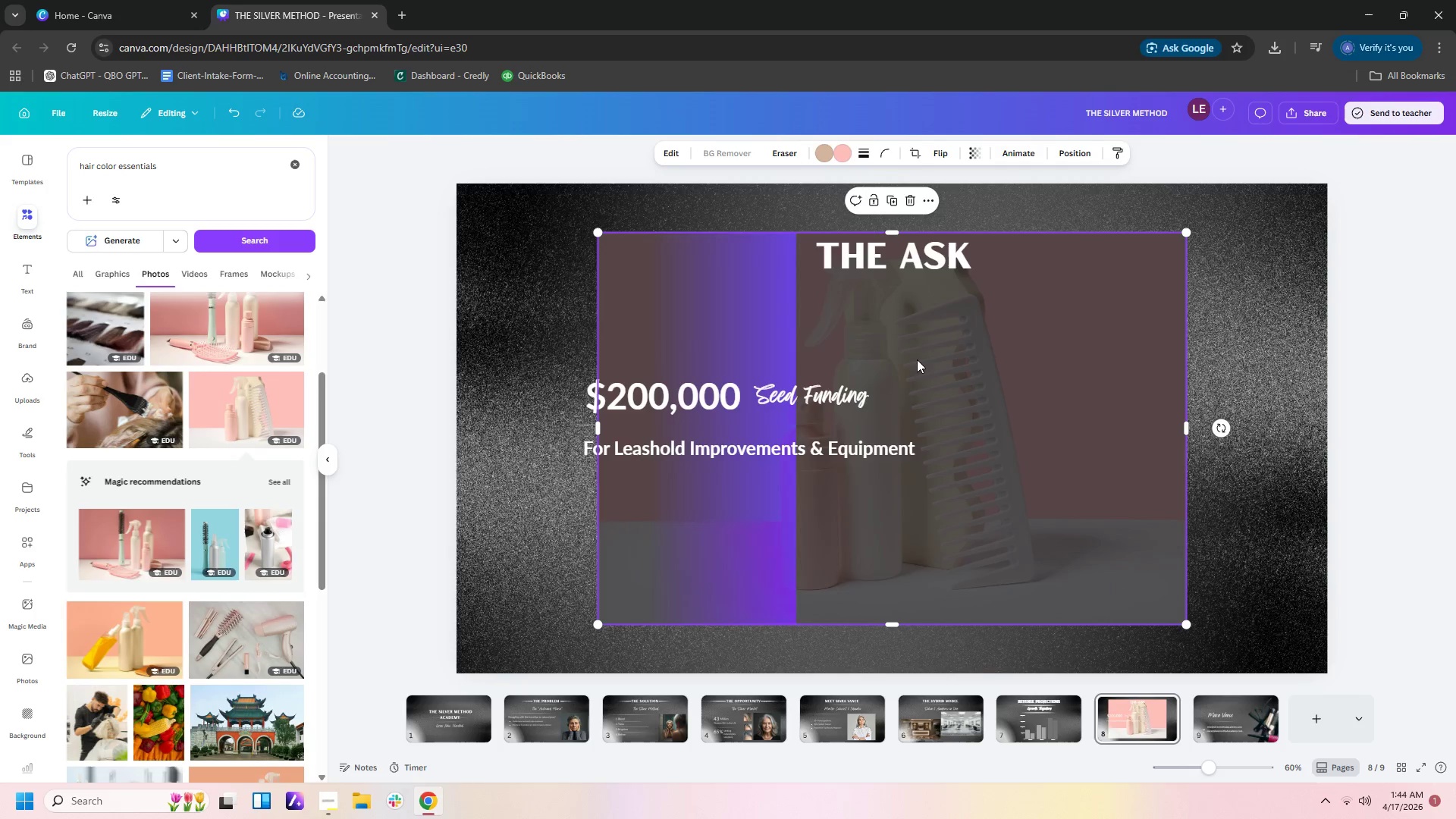 
left_click_drag(start_coordinate=[917, 359], to_coordinate=[1185, 453])
 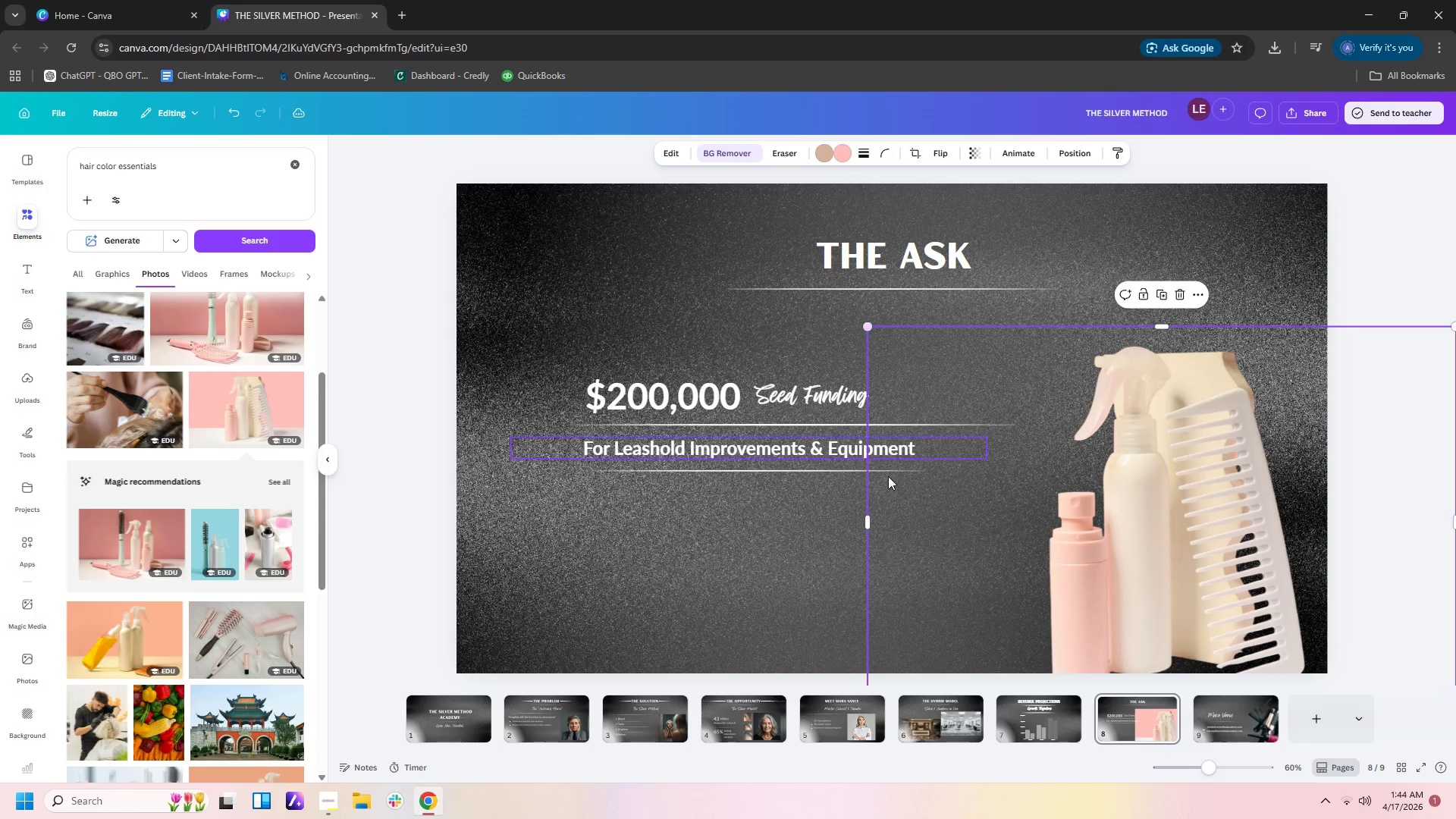 
left_click_drag(start_coordinate=[868, 521], to_coordinate=[1018, 511])
 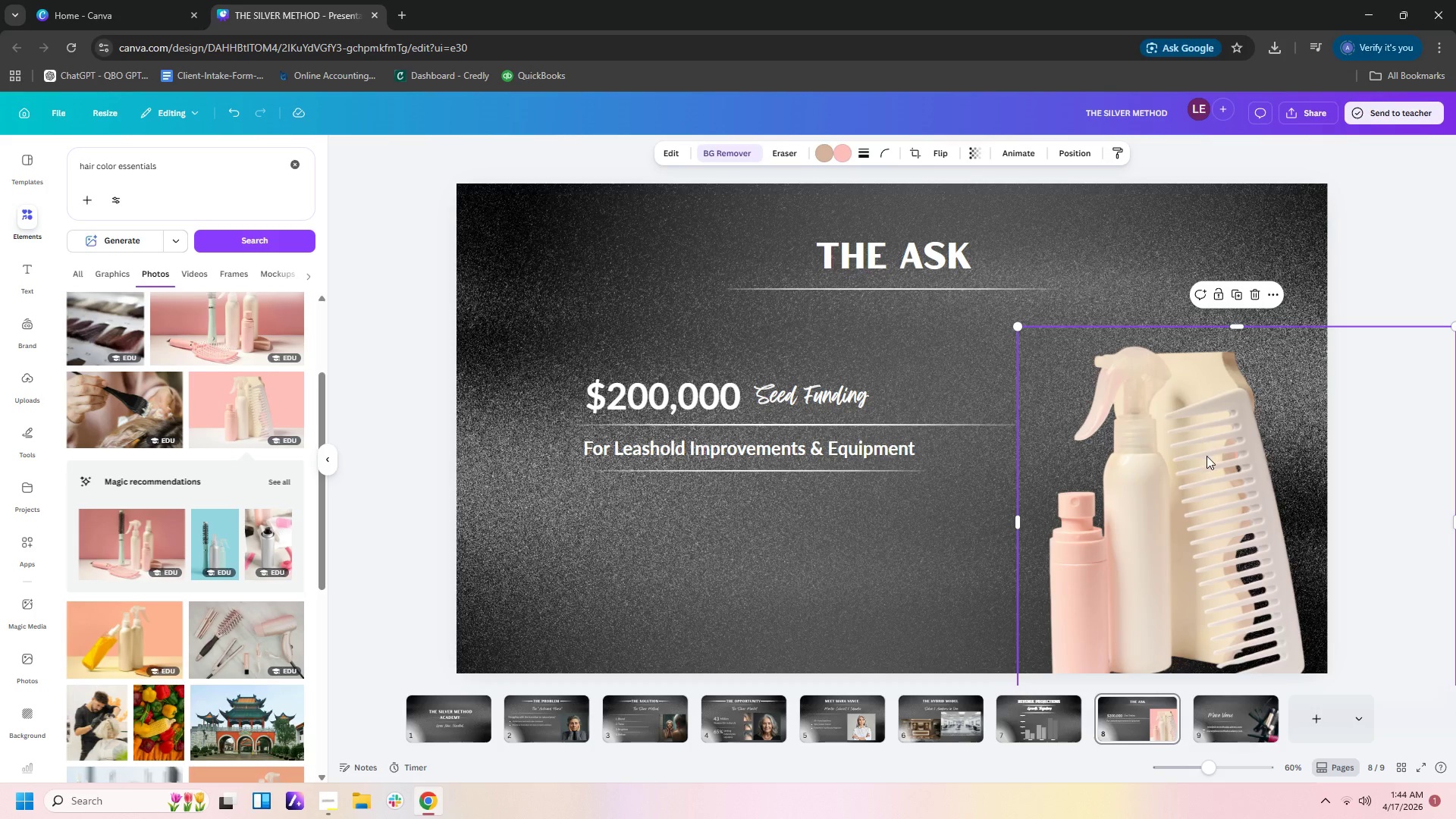 
left_click_drag(start_coordinate=[1207, 456], to_coordinate=[1046, 340])
 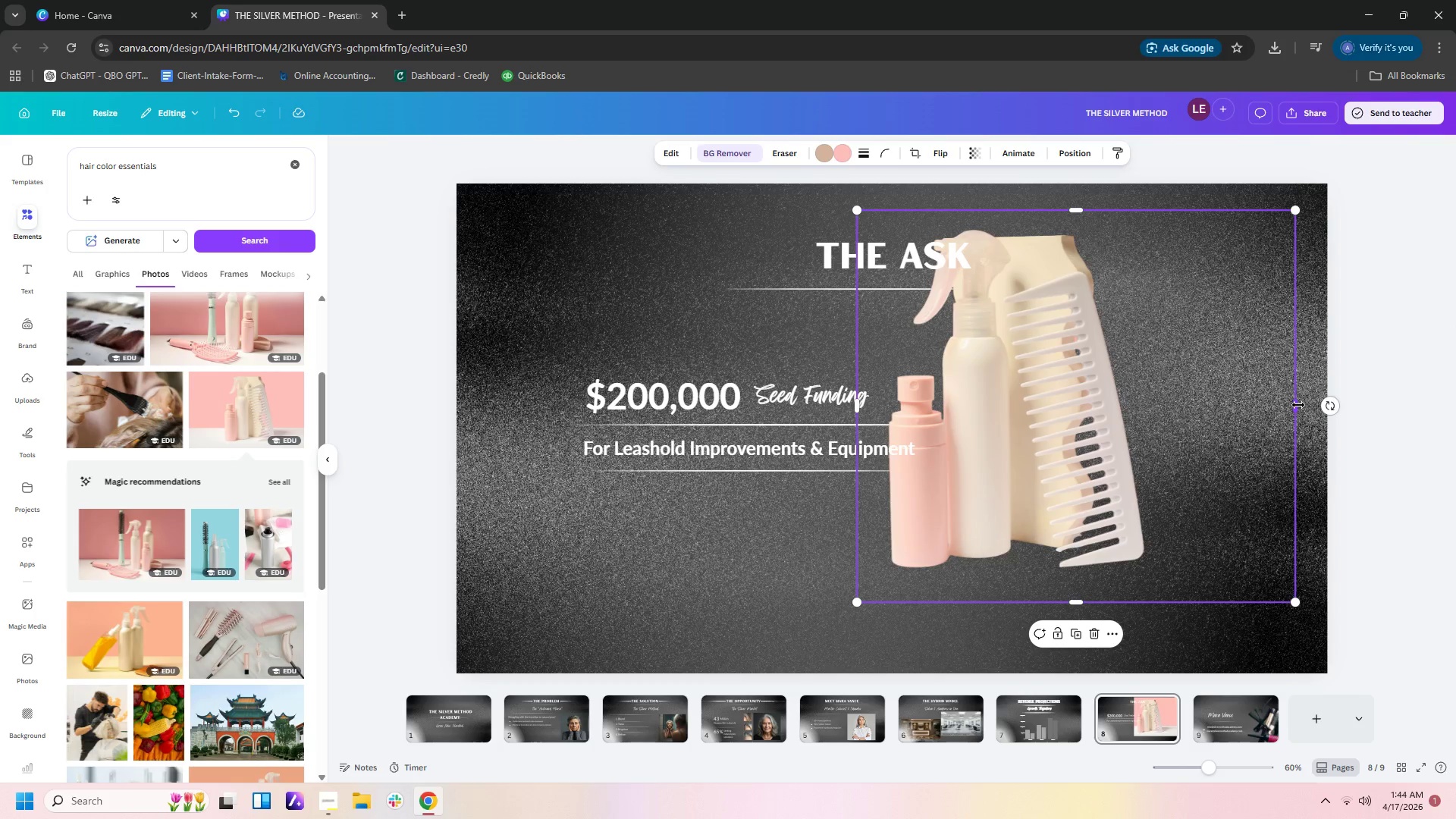 
left_click_drag(start_coordinate=[1298, 406], to_coordinate=[1171, 406])
 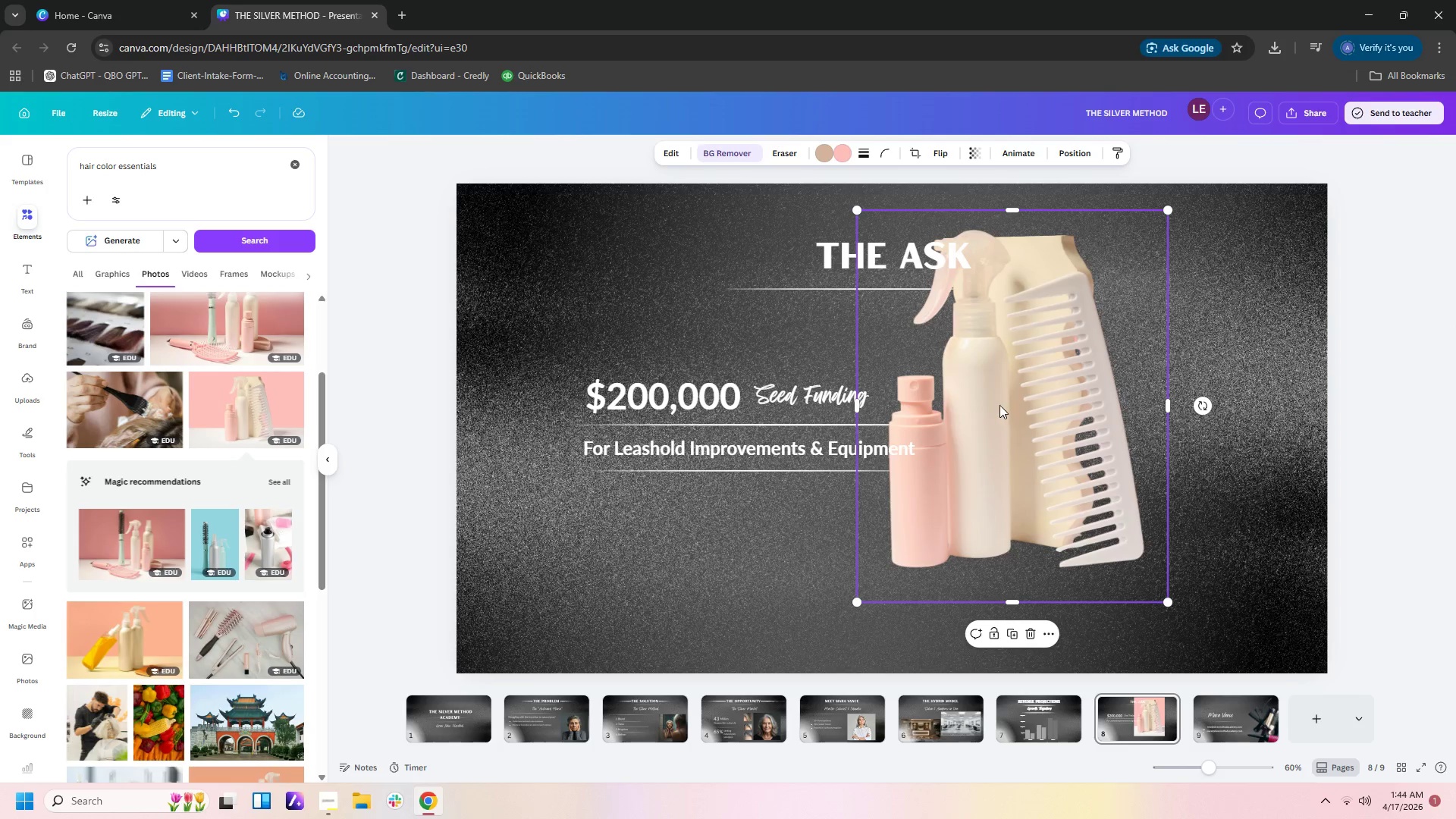 
left_click_drag(start_coordinate=[999, 405], to_coordinate=[1151, 498])
 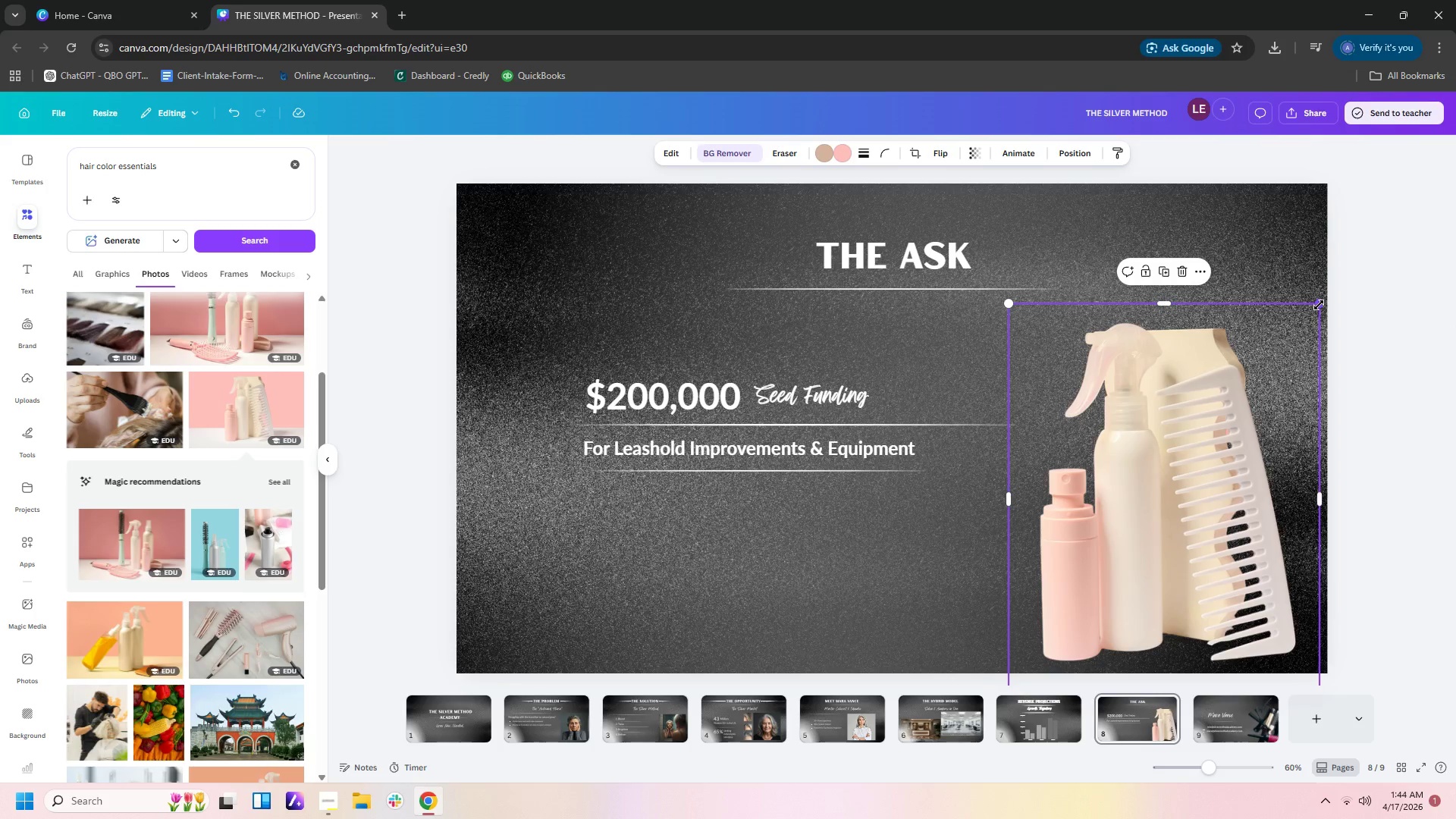 
left_click_drag(start_coordinate=[1319, 305], to_coordinate=[1291, 362])
 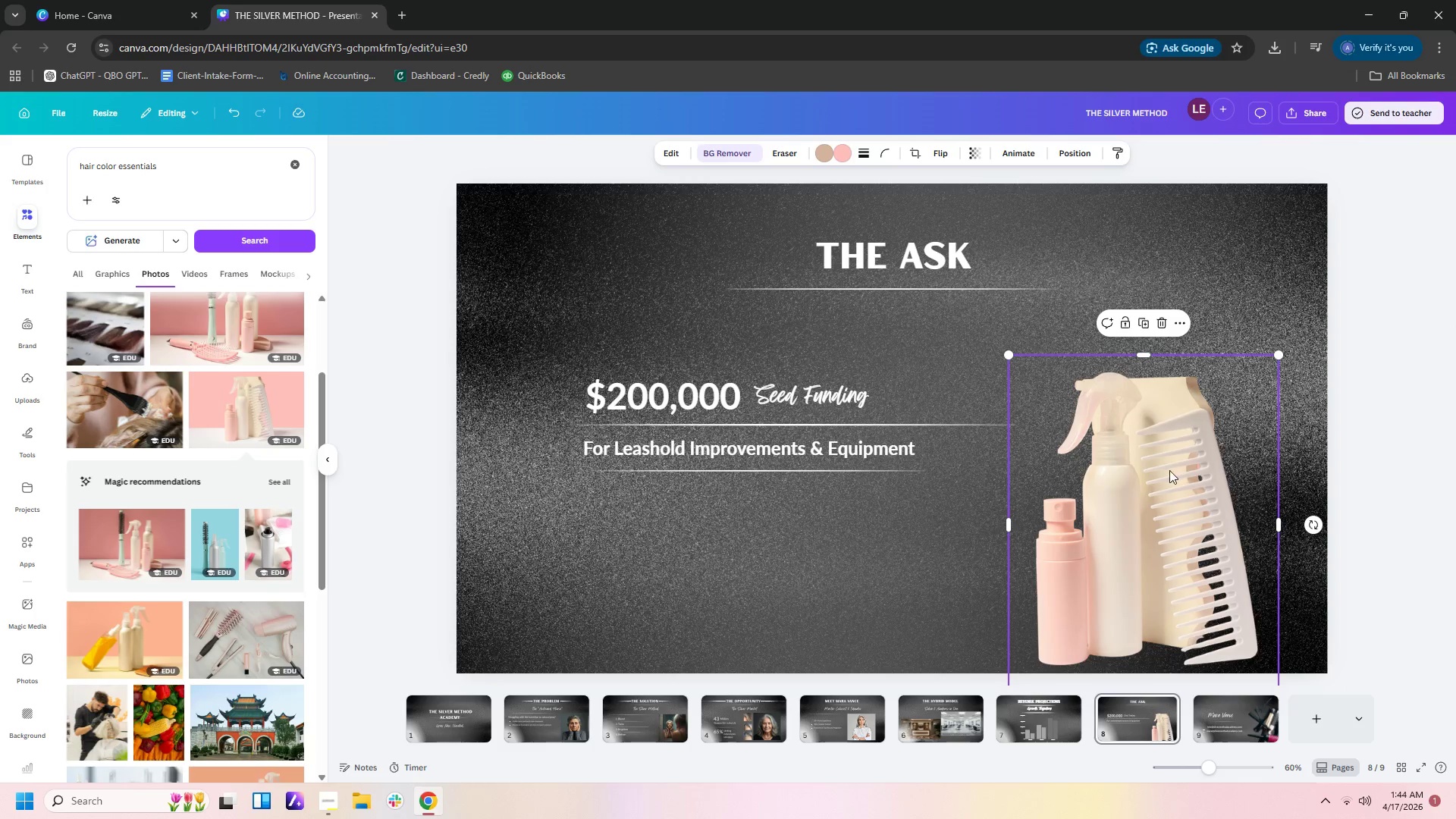 
left_click_drag(start_coordinate=[1169, 470], to_coordinate=[1194, 468])
 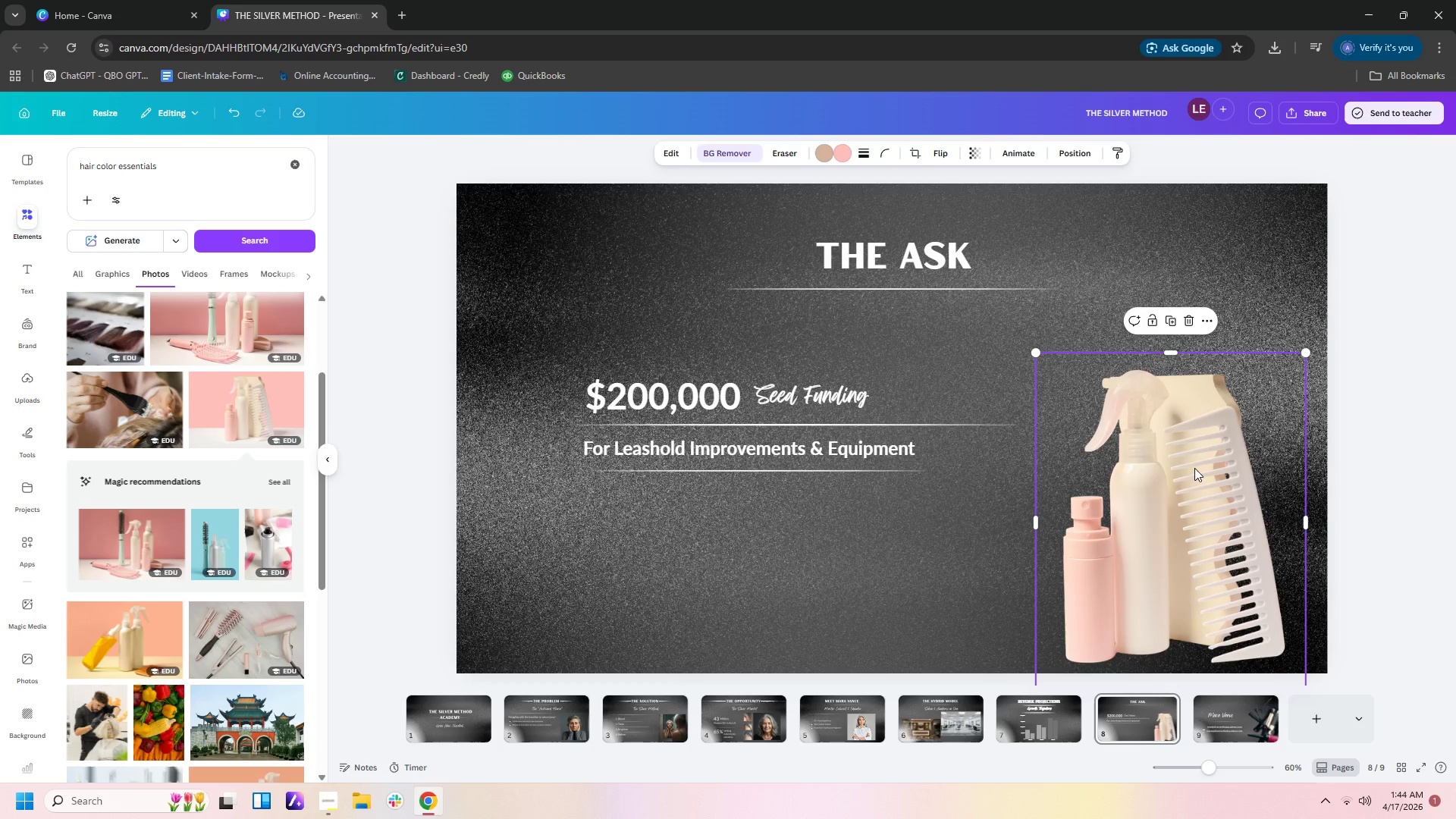 
scroll: coordinate [182, 413], scroll_direction: down, amount: 5.0
 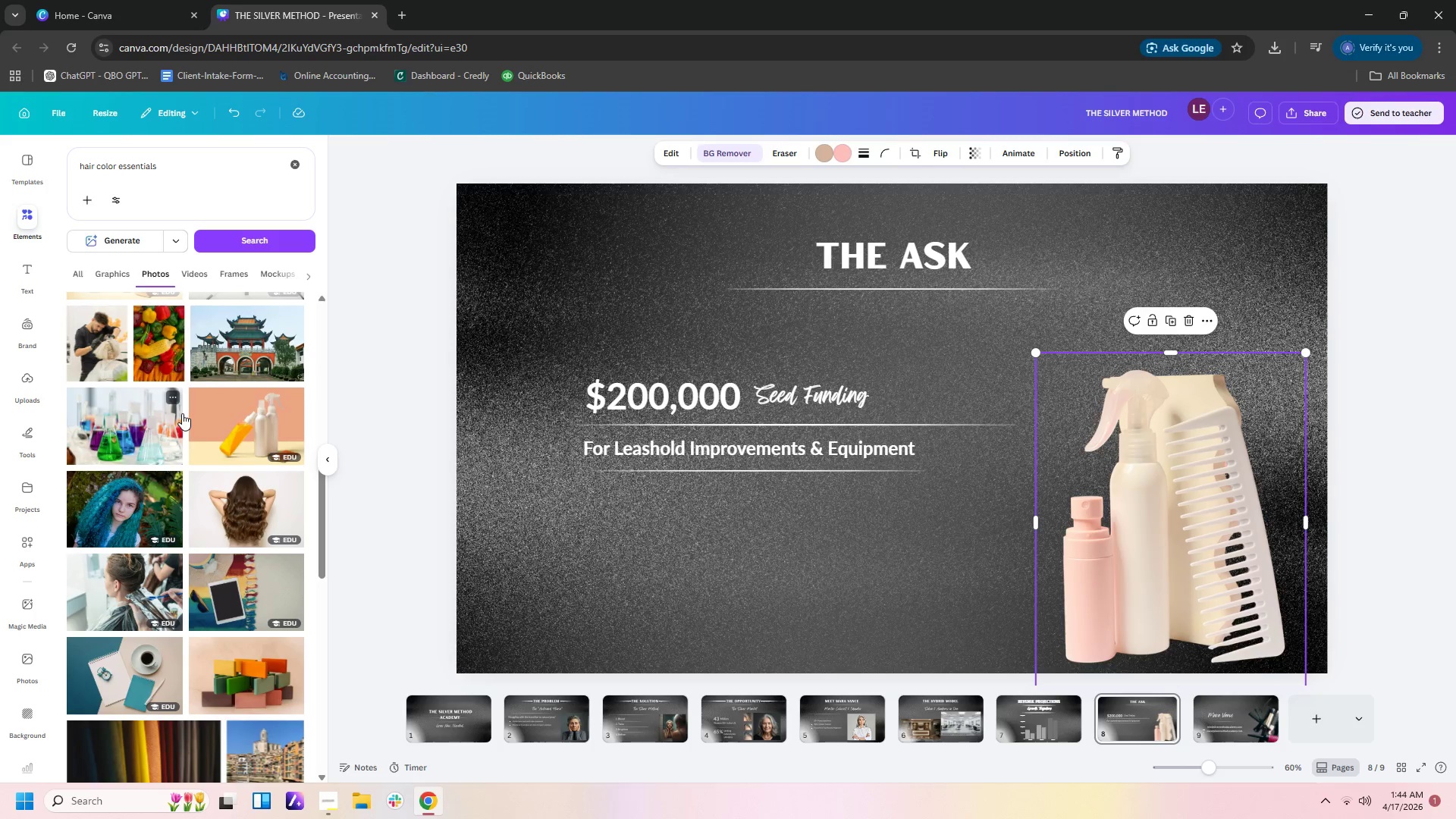 
scroll: coordinate [224, 358], scroll_direction: up, amount: 2.0
 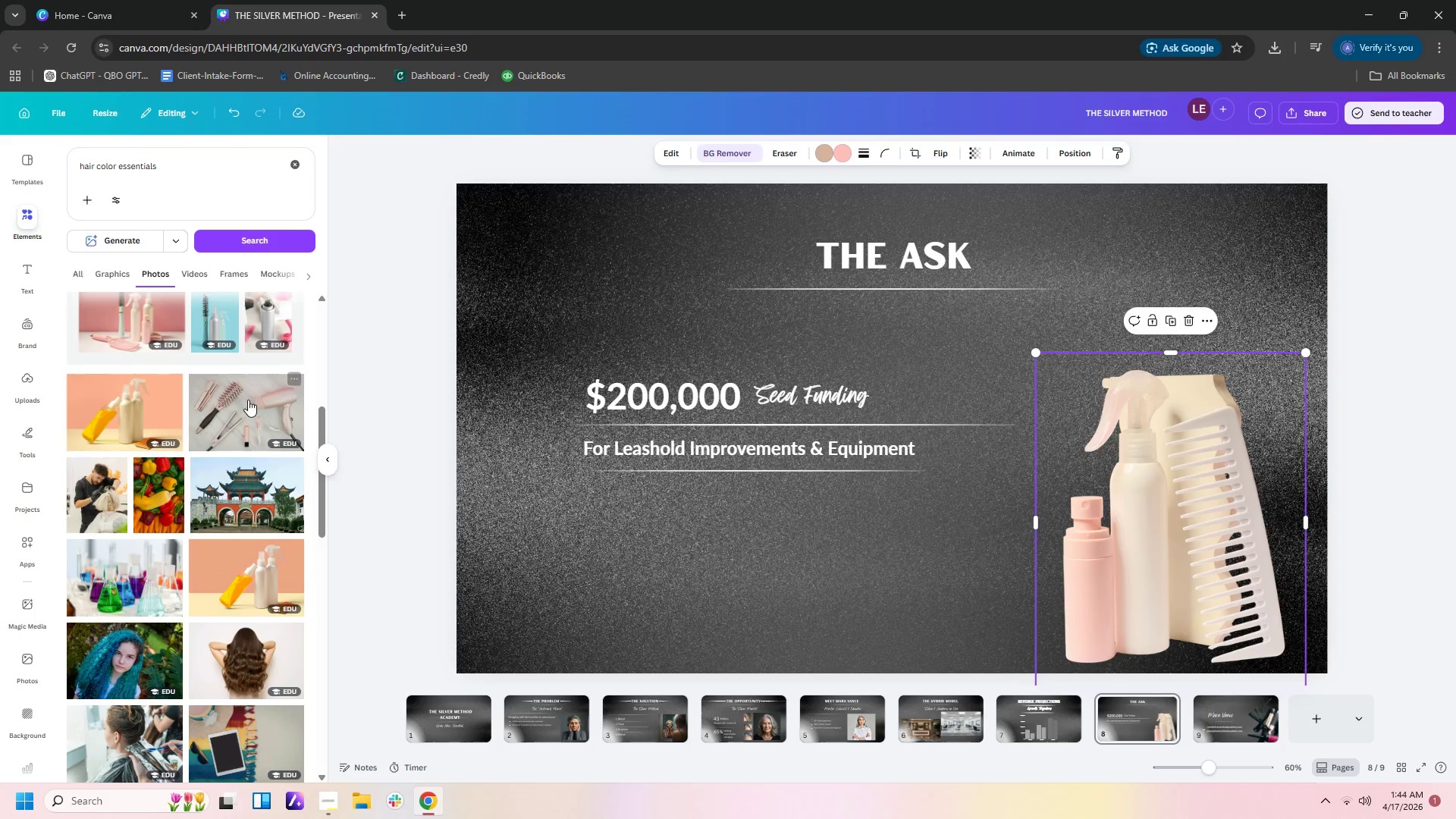 
left_click([248, 400])
 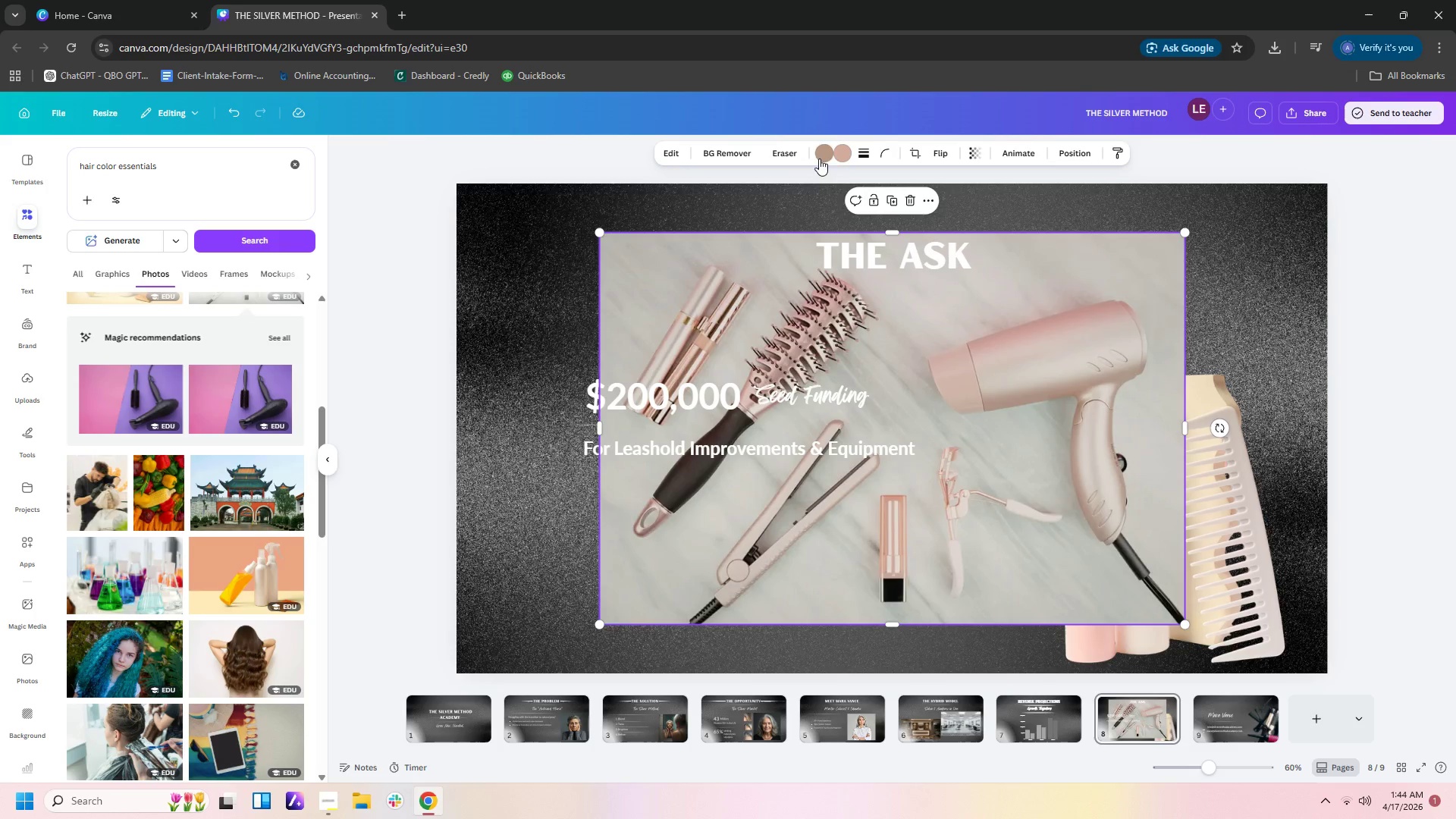 
left_click([726, 149])
 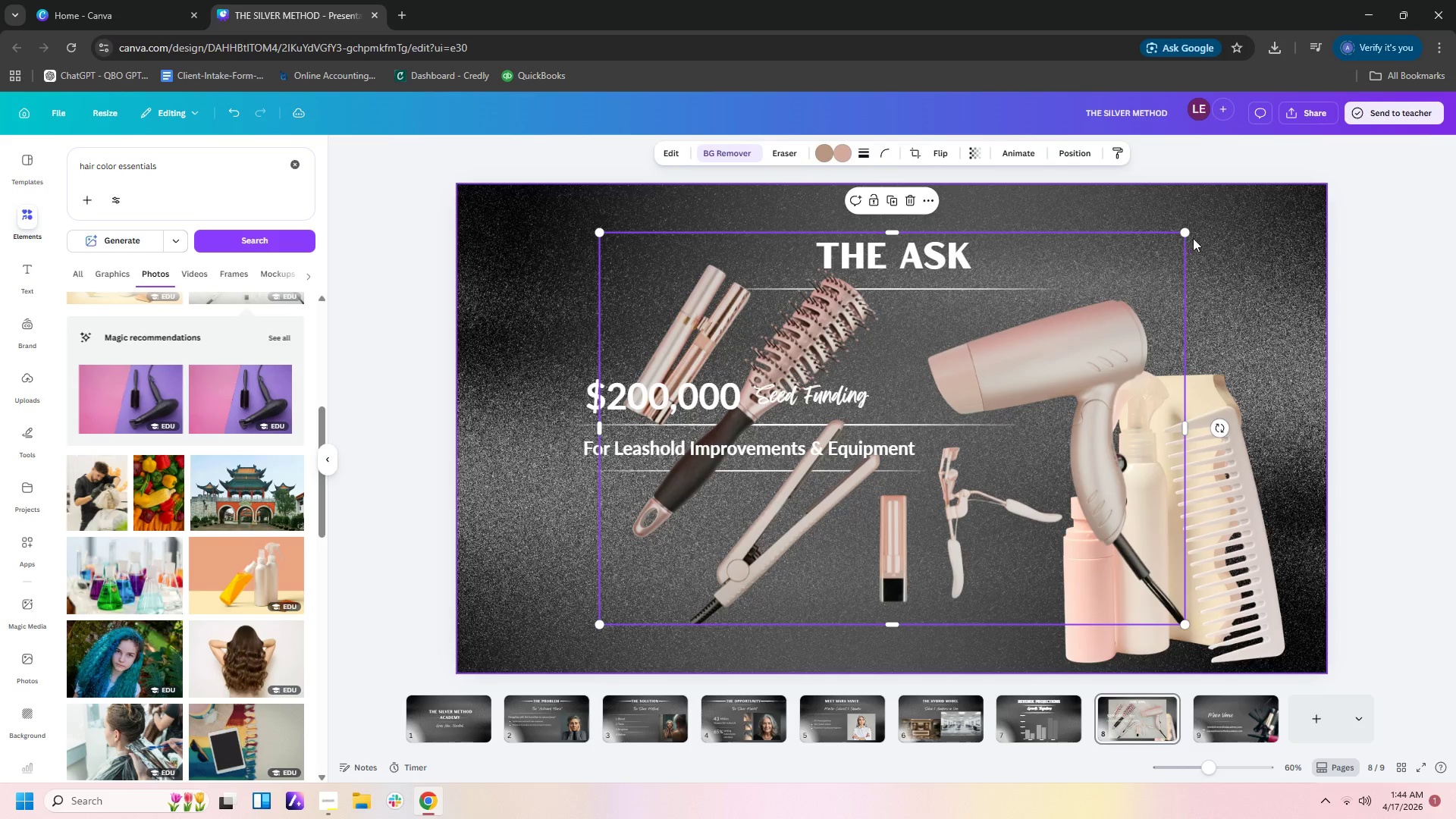 
left_click_drag(start_coordinate=[1182, 231], to_coordinate=[952, 423])
 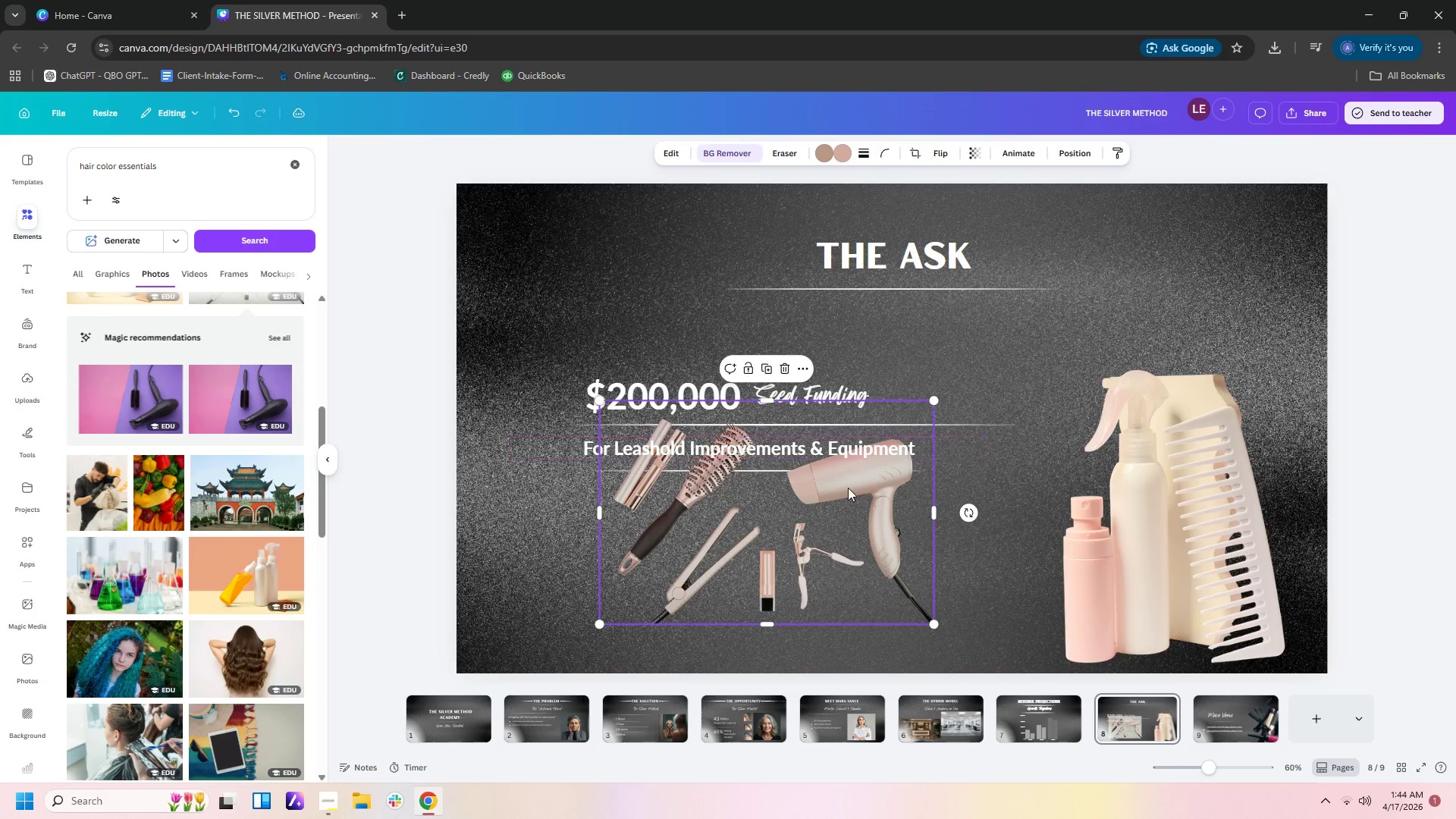 
left_click_drag(start_coordinate=[844, 494], to_coordinate=[708, 546])
 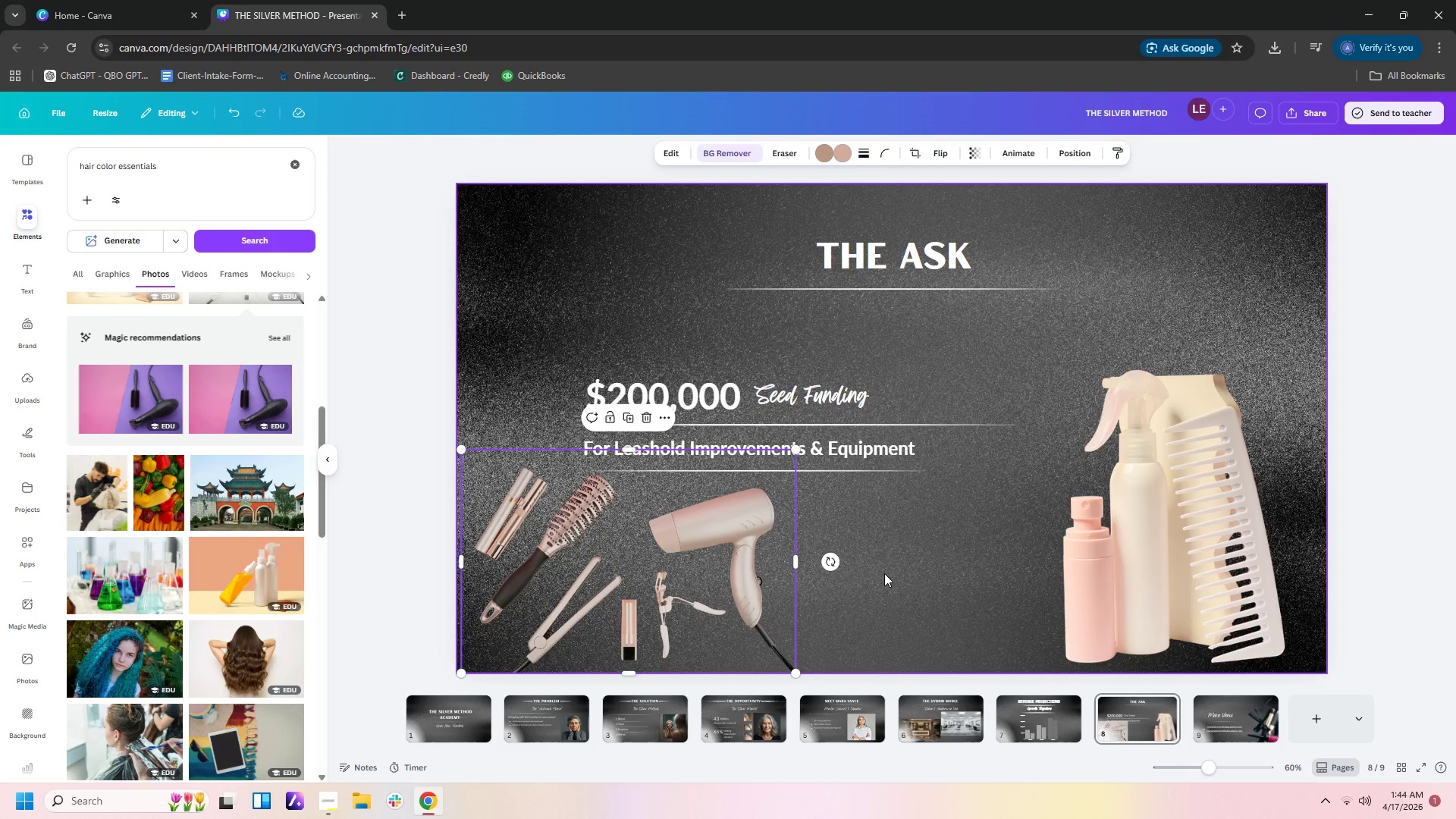 
left_click([884, 573])
 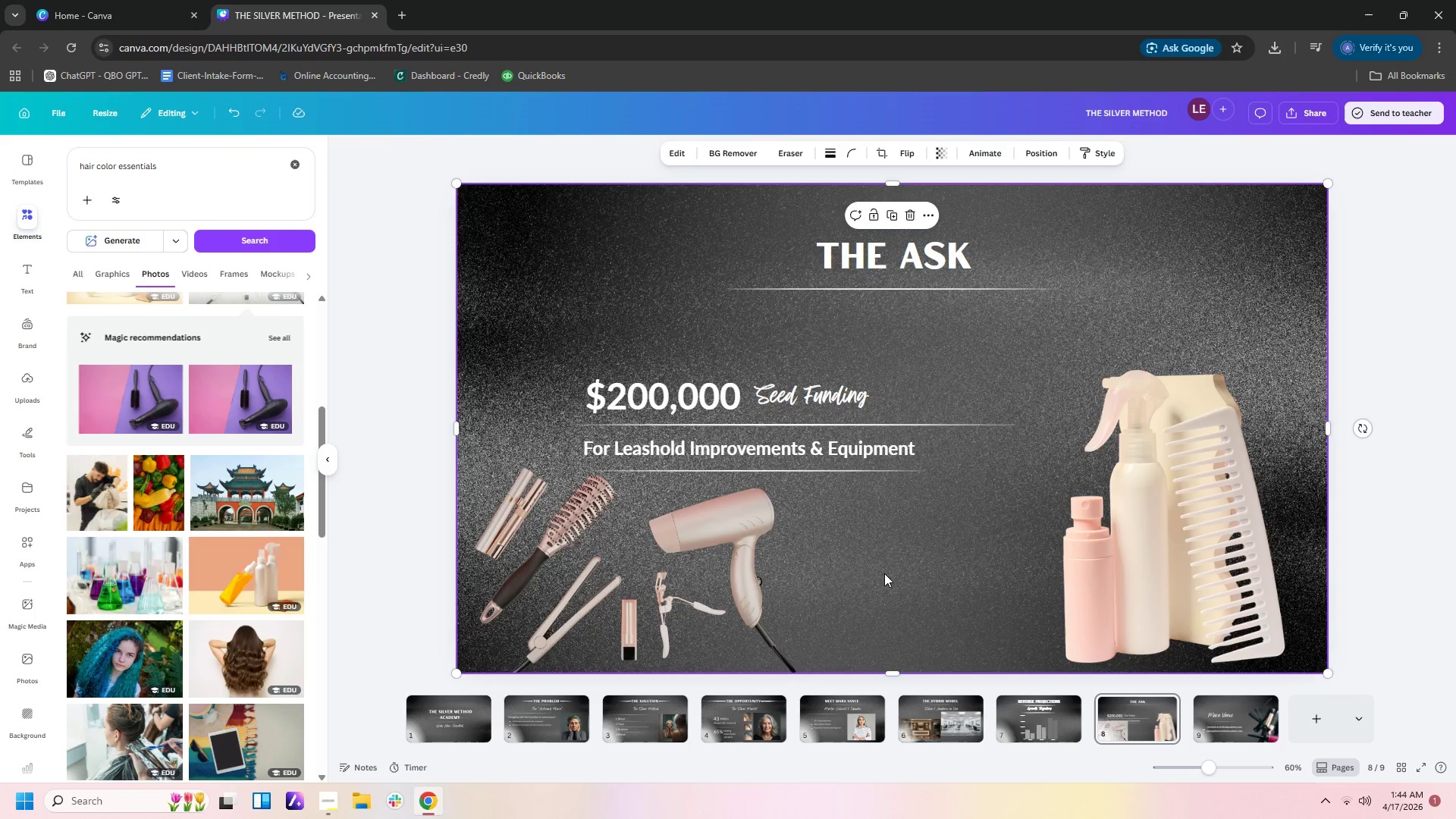 
left_click([668, 585])
 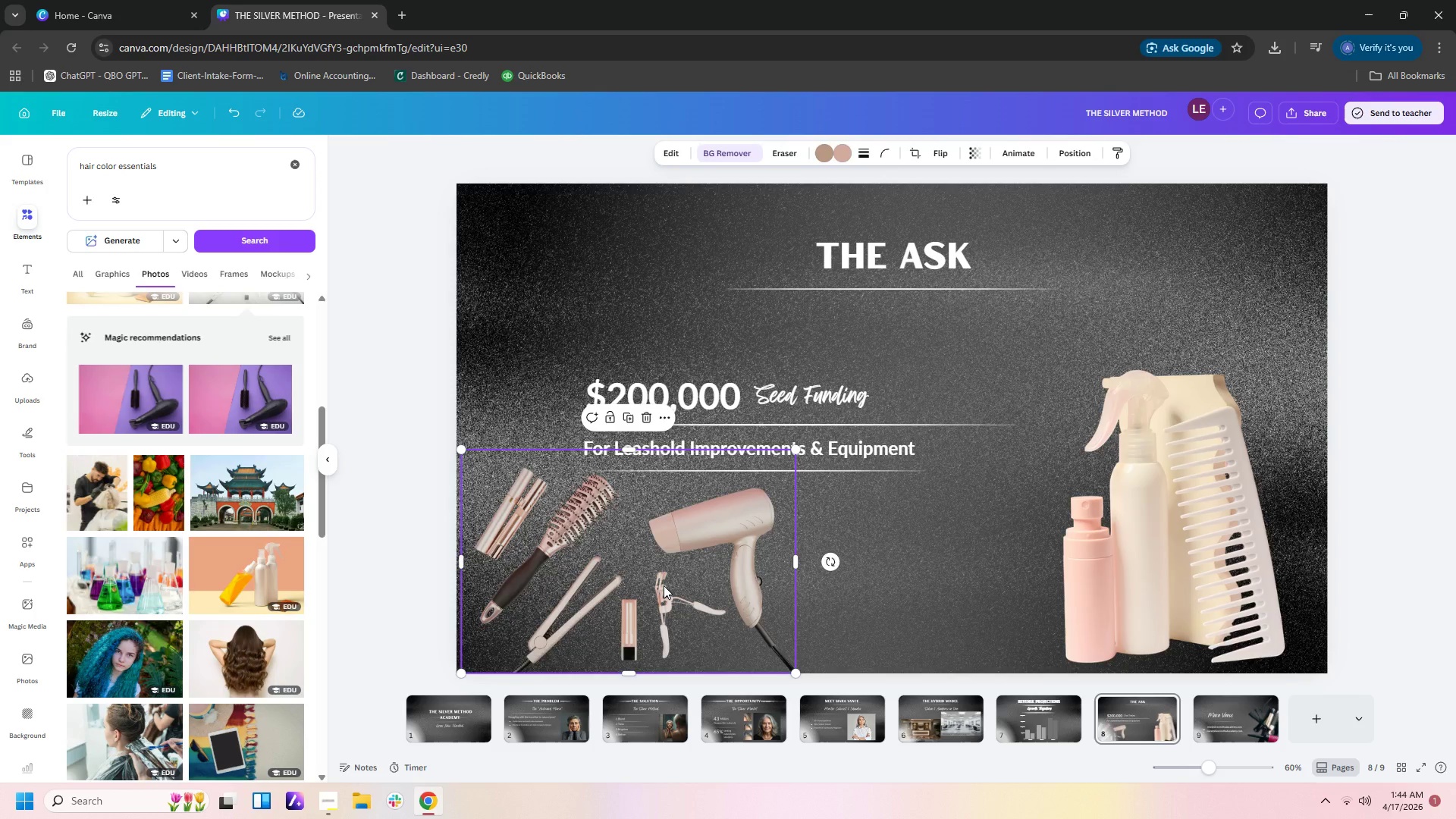 
key(Delete)
 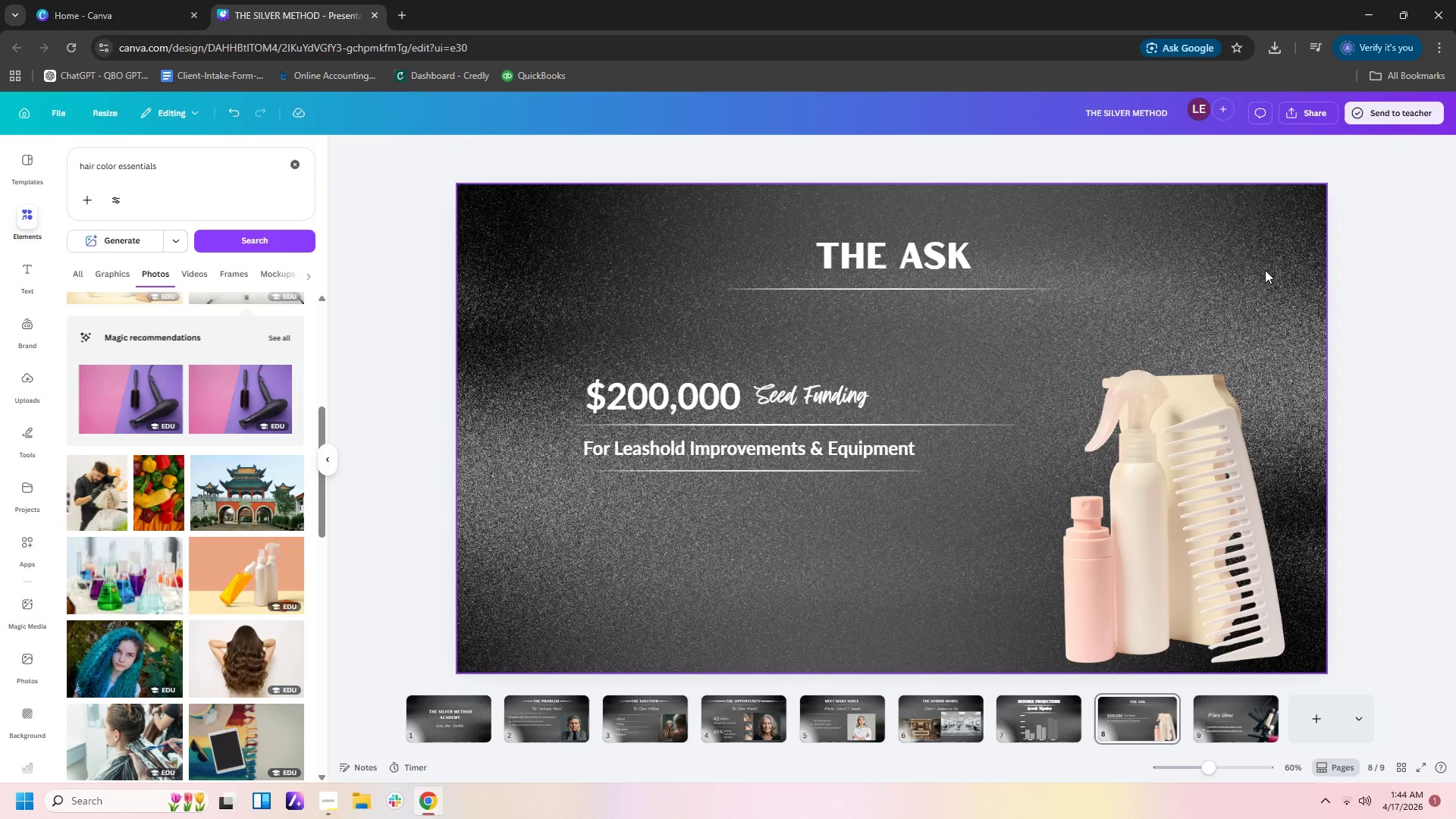 
left_click([1170, 510])
 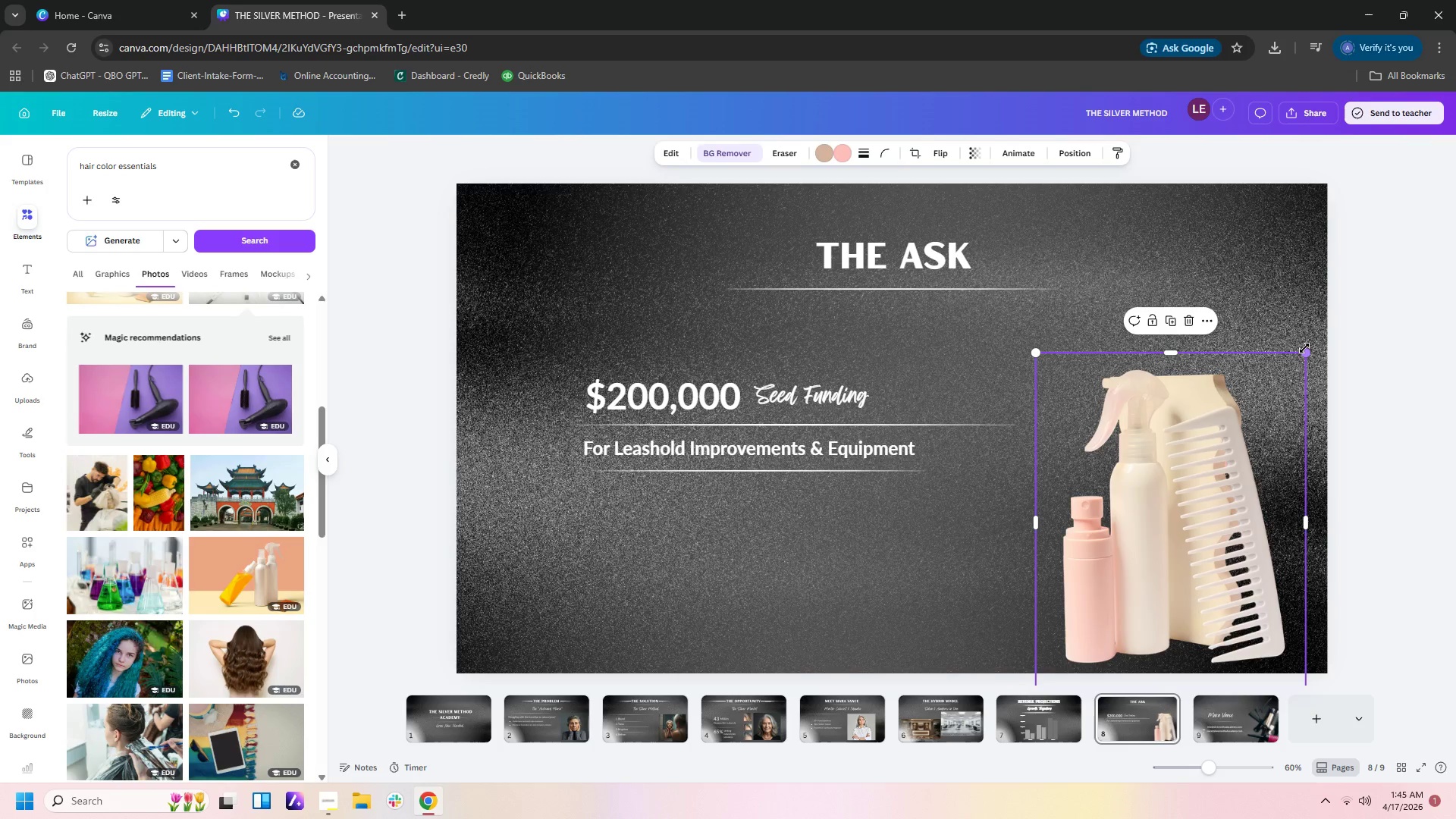 
left_click_drag(start_coordinate=[1304, 348], to_coordinate=[1259, 450])
 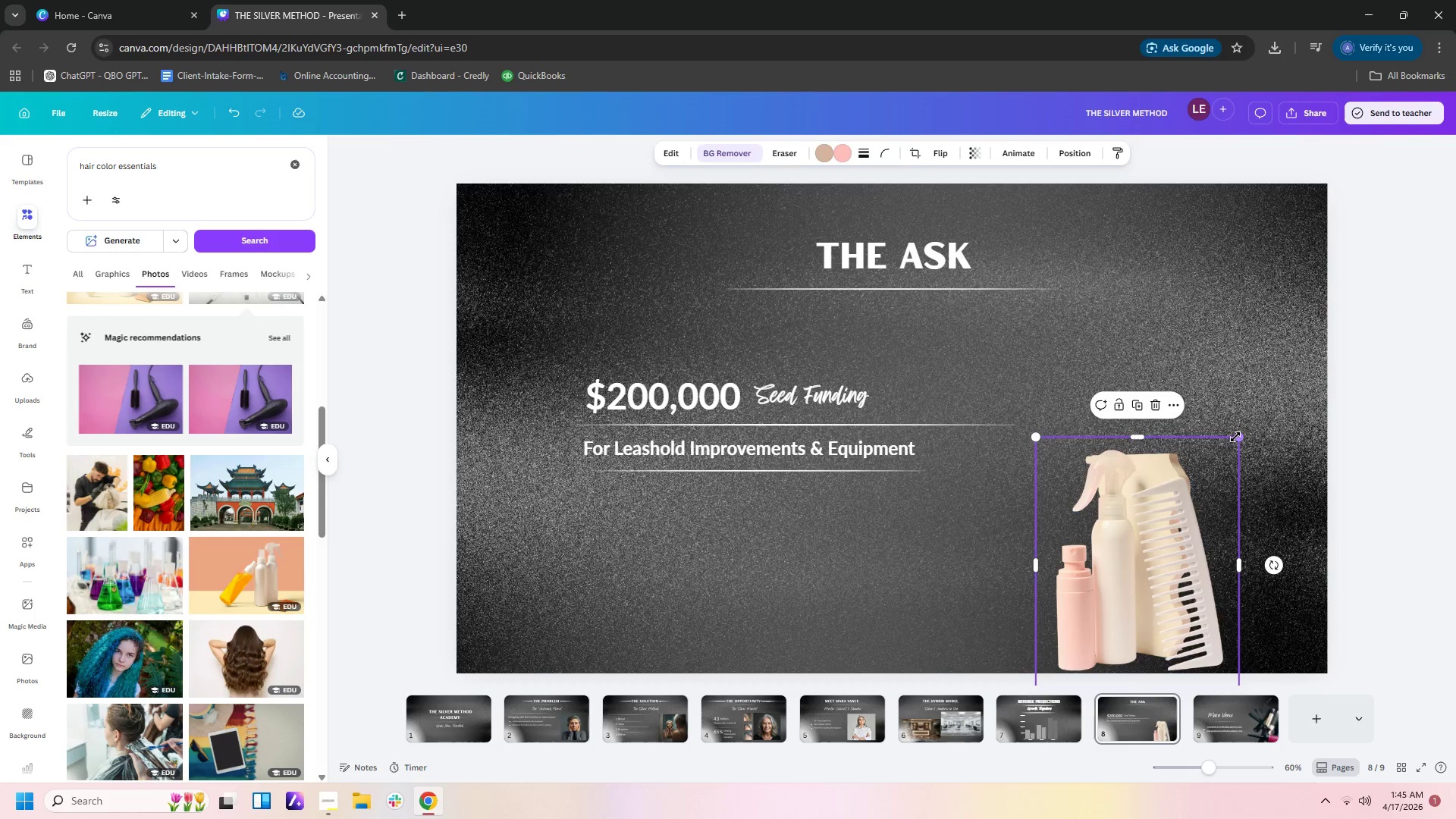 
left_click_drag(start_coordinate=[1235, 437], to_coordinate=[1260, 410])
 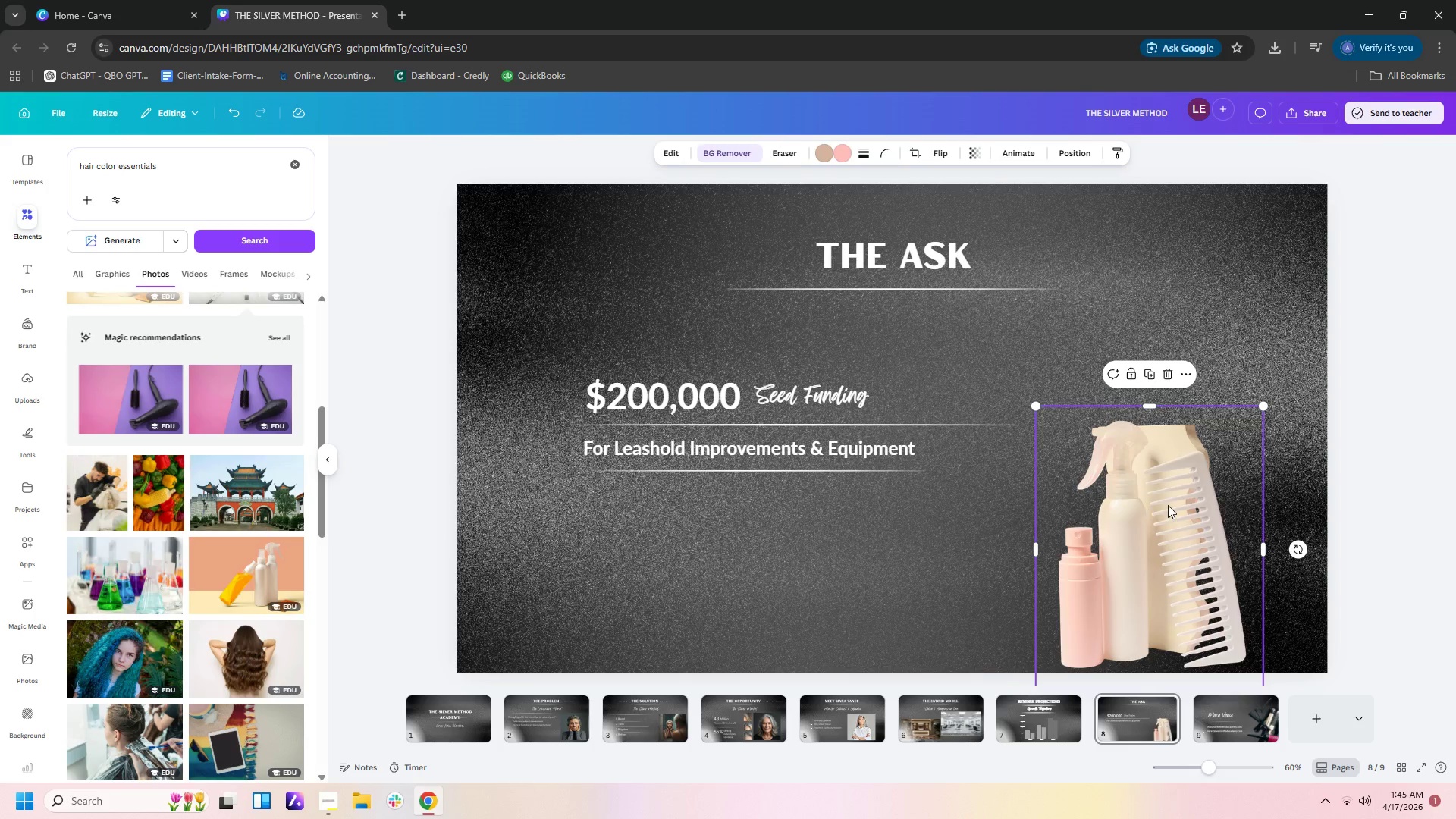 
left_click_drag(start_coordinate=[1168, 505], to_coordinate=[1219, 472])
 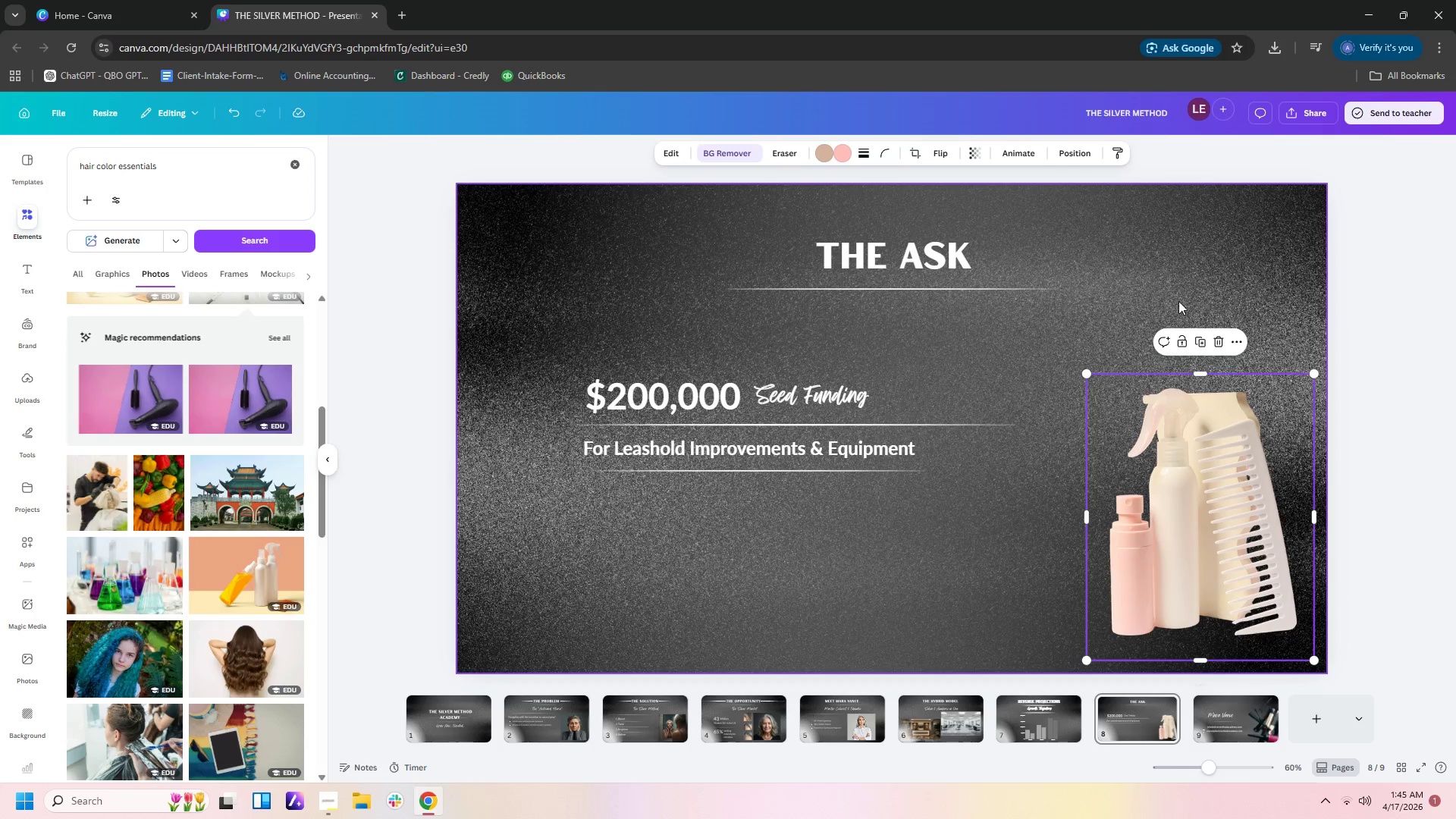 
left_click([1187, 246])
 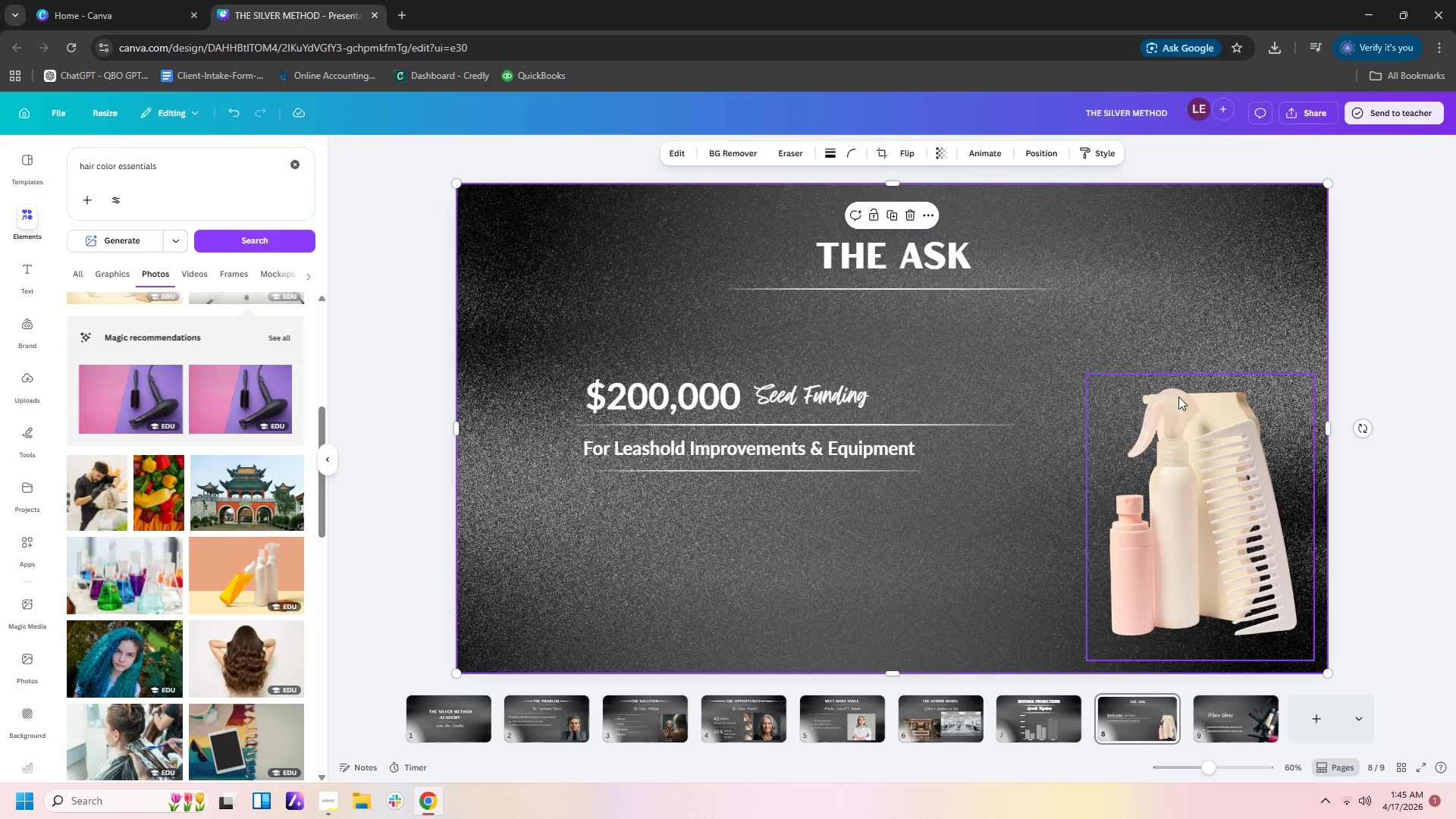 
left_click_drag(start_coordinate=[1175, 422], to_coordinate=[1159, 425])
 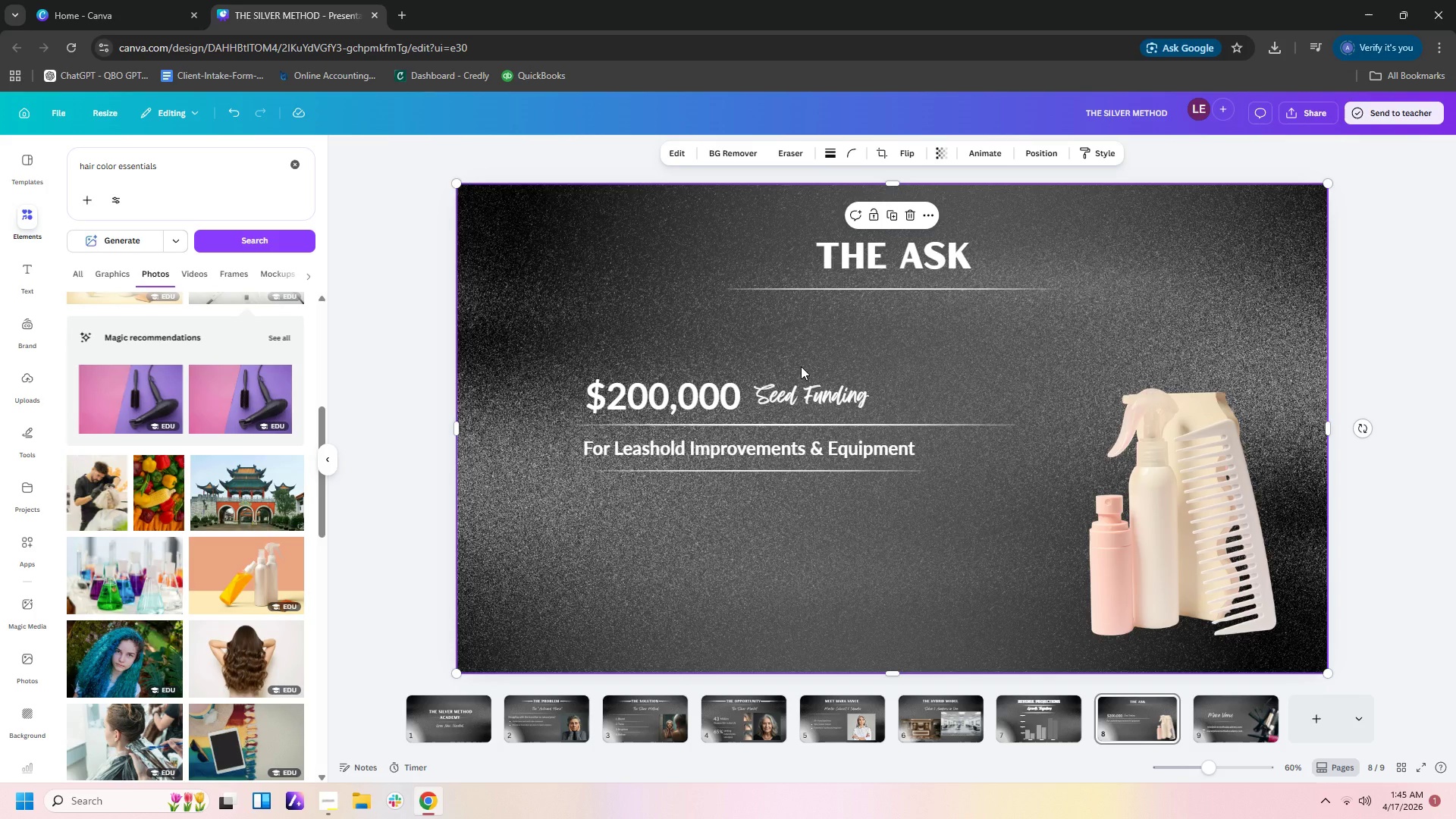 
wait(27.14)
 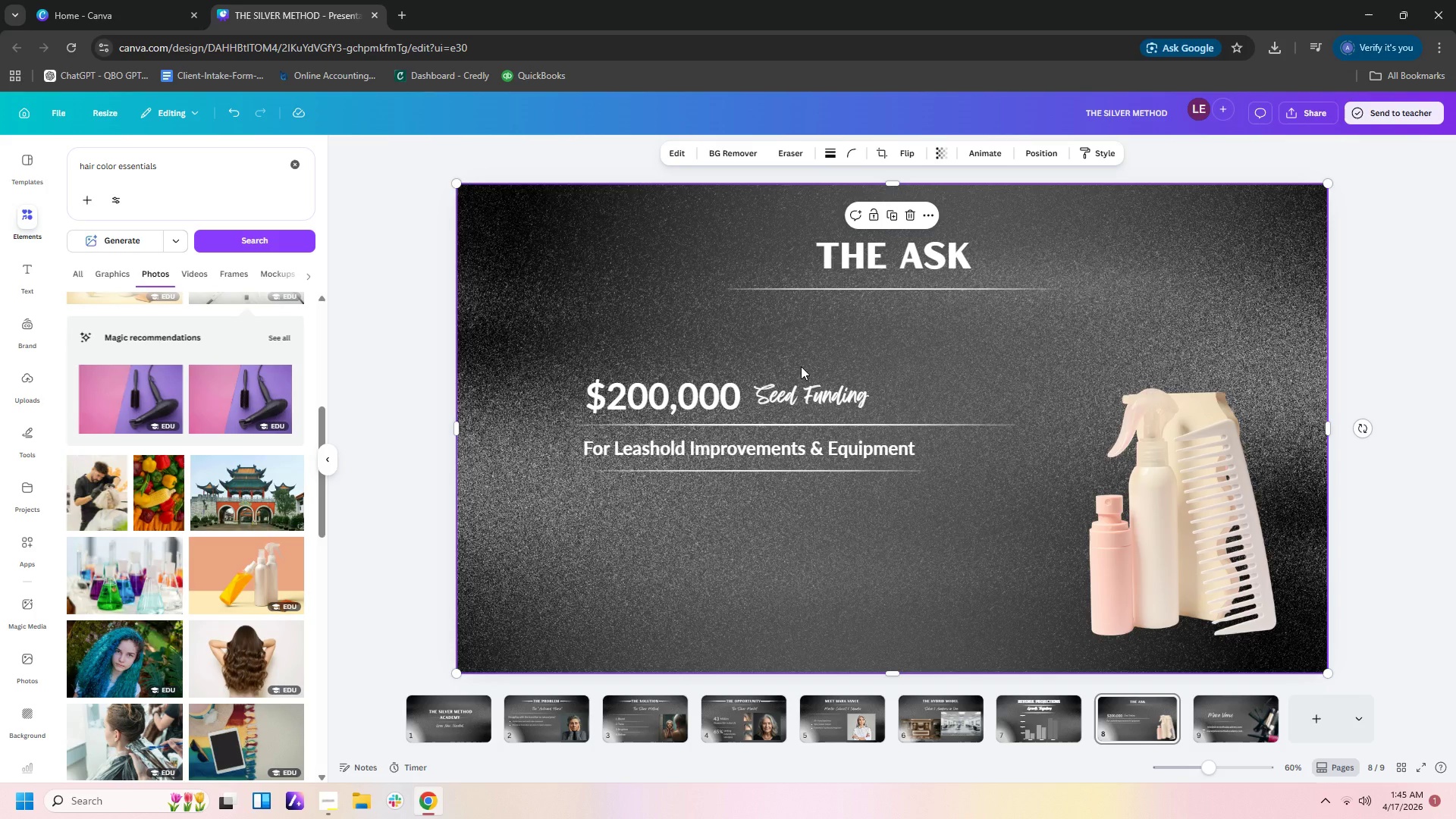 
left_click([654, 447])
 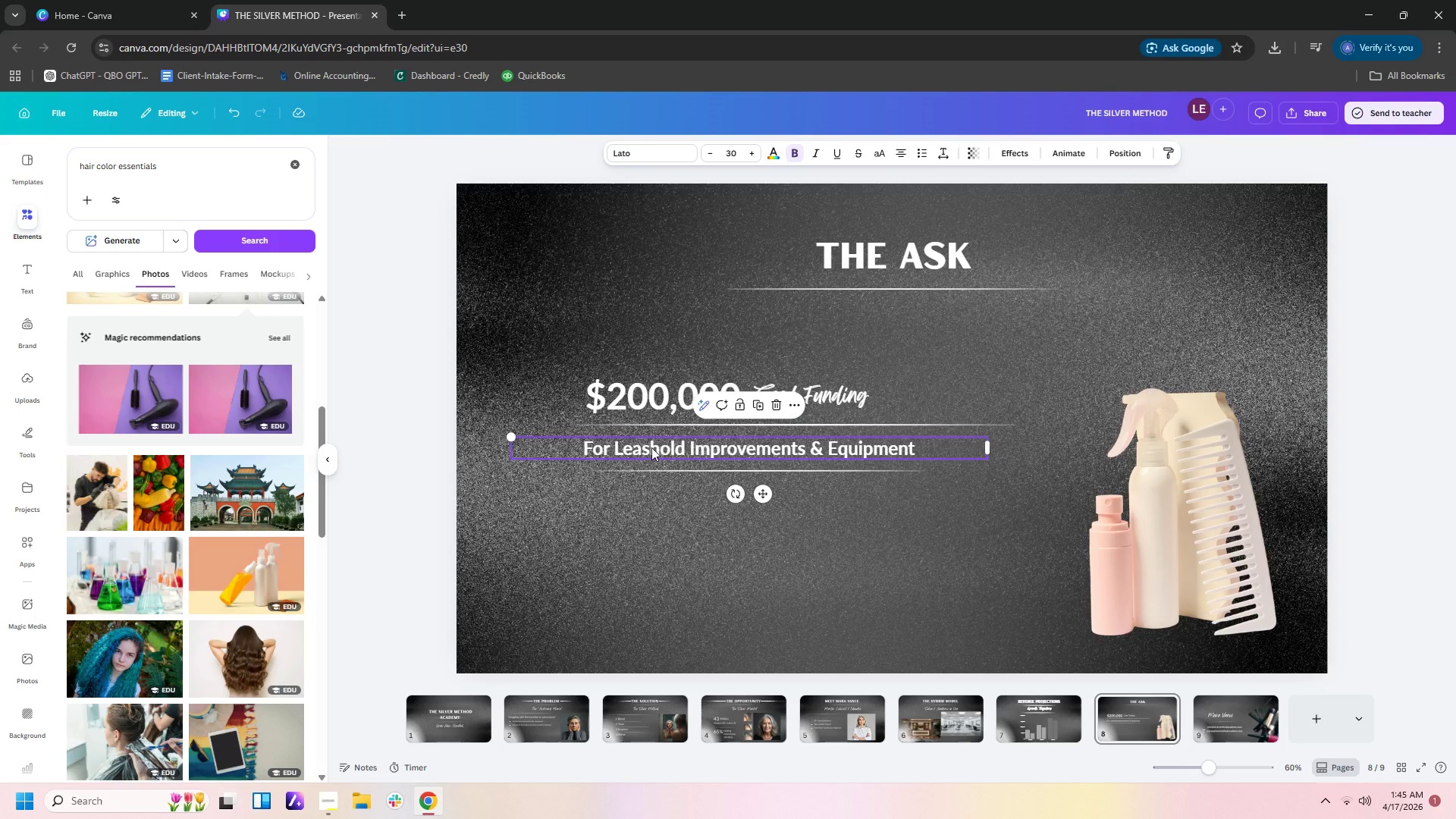 
double_click([651, 447])
 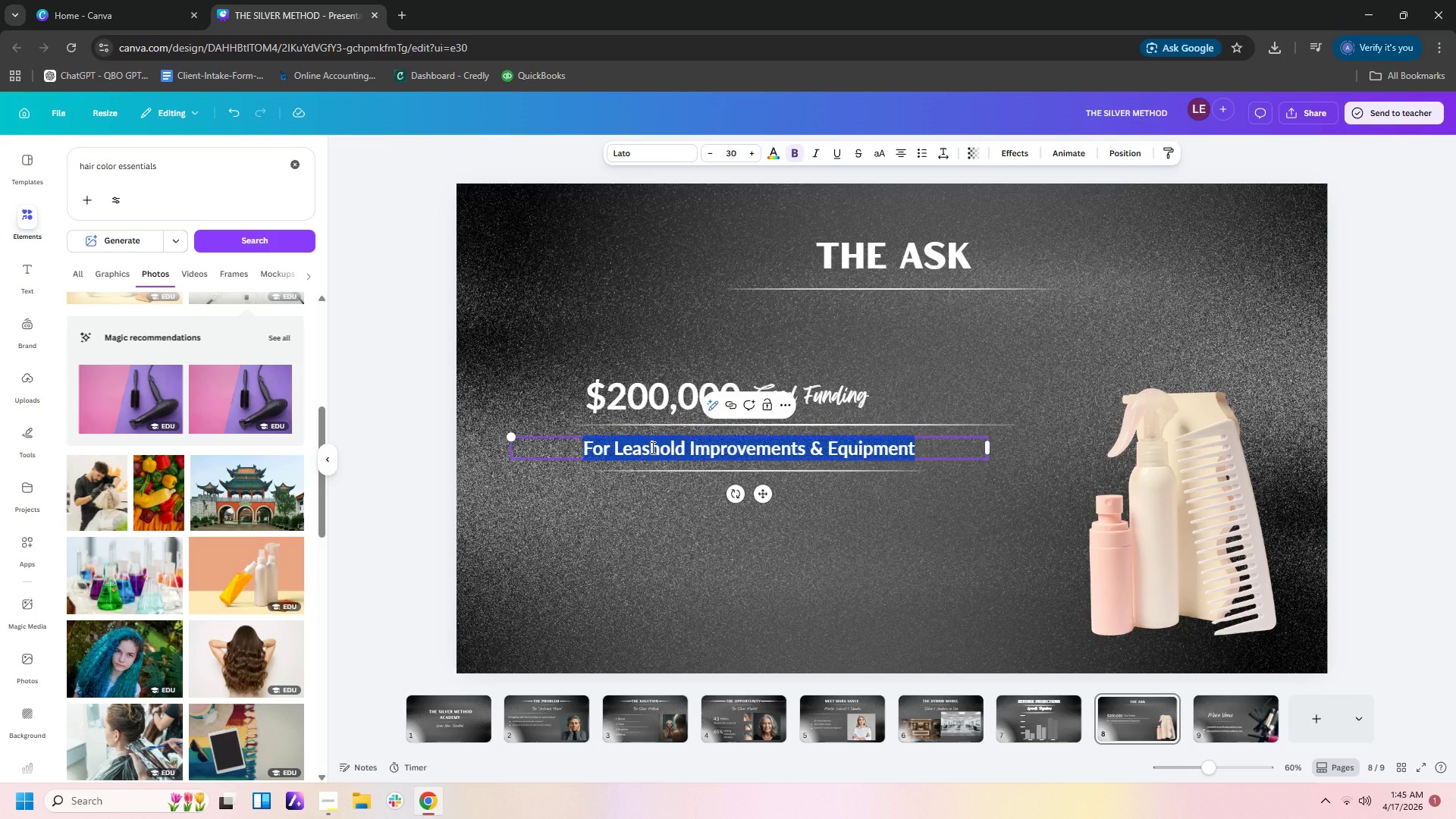 
triple_click([651, 447])
 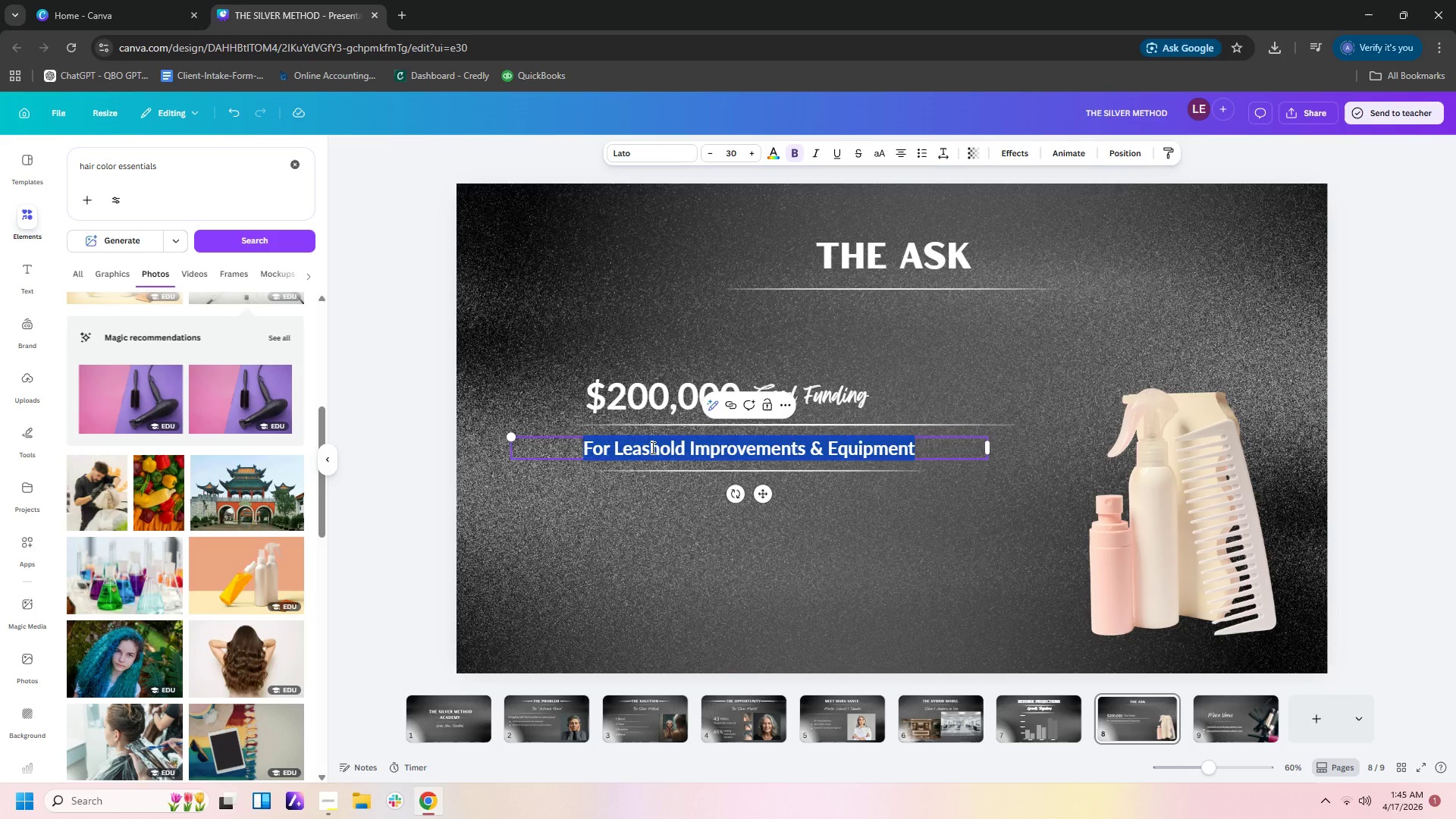 
triple_click([651, 447])
 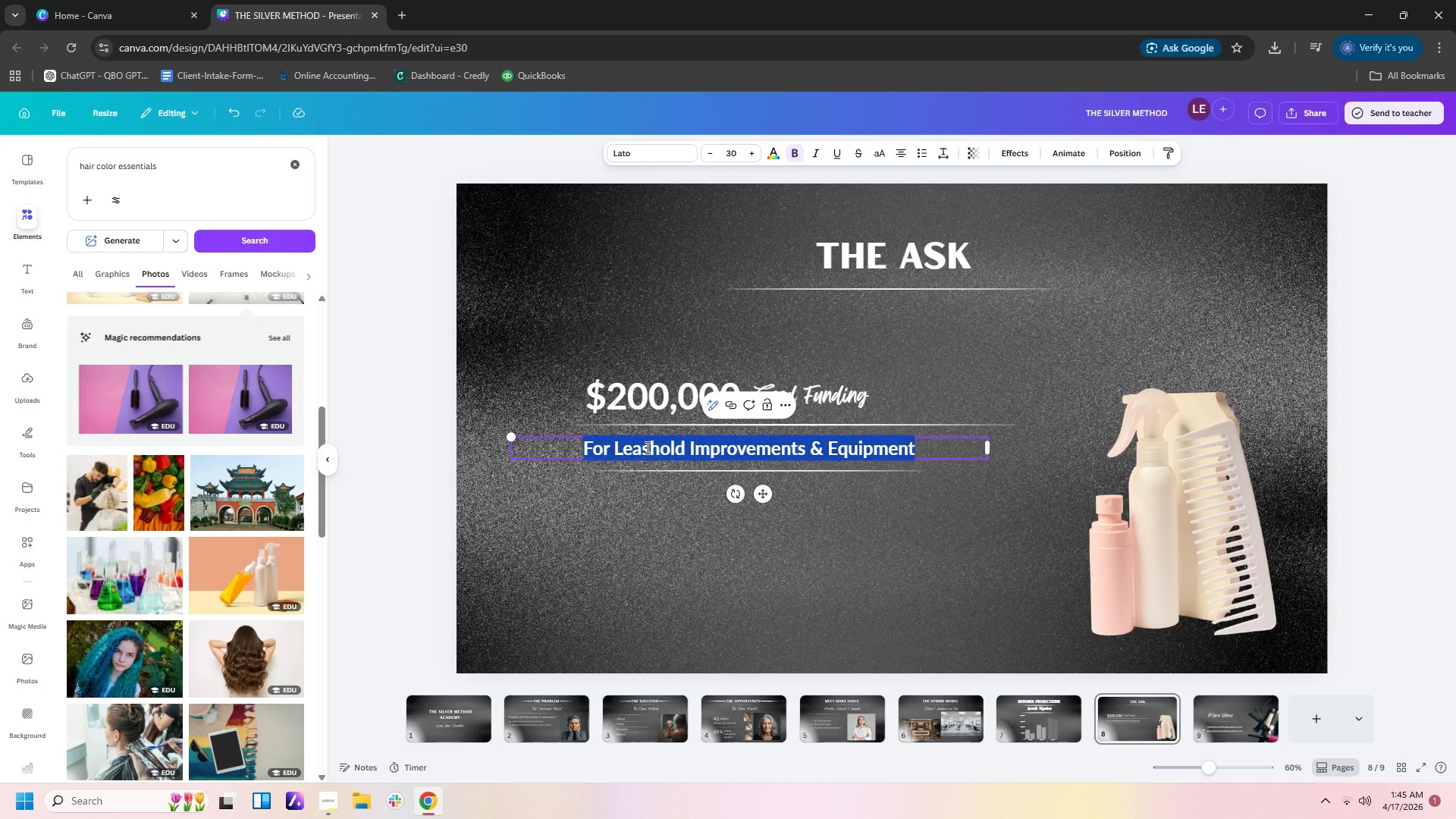 
left_click([646, 447])
 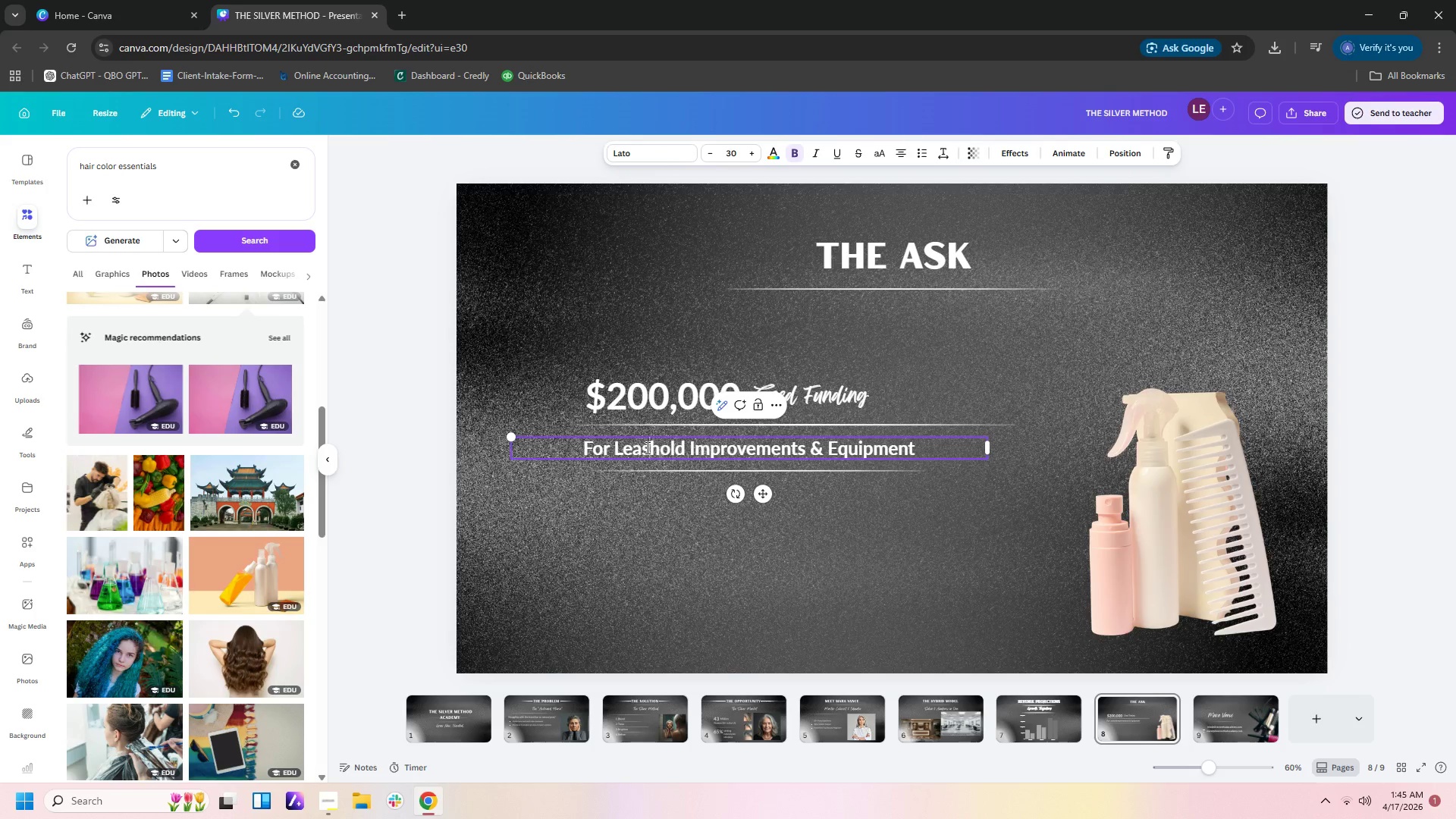 
key(E)
 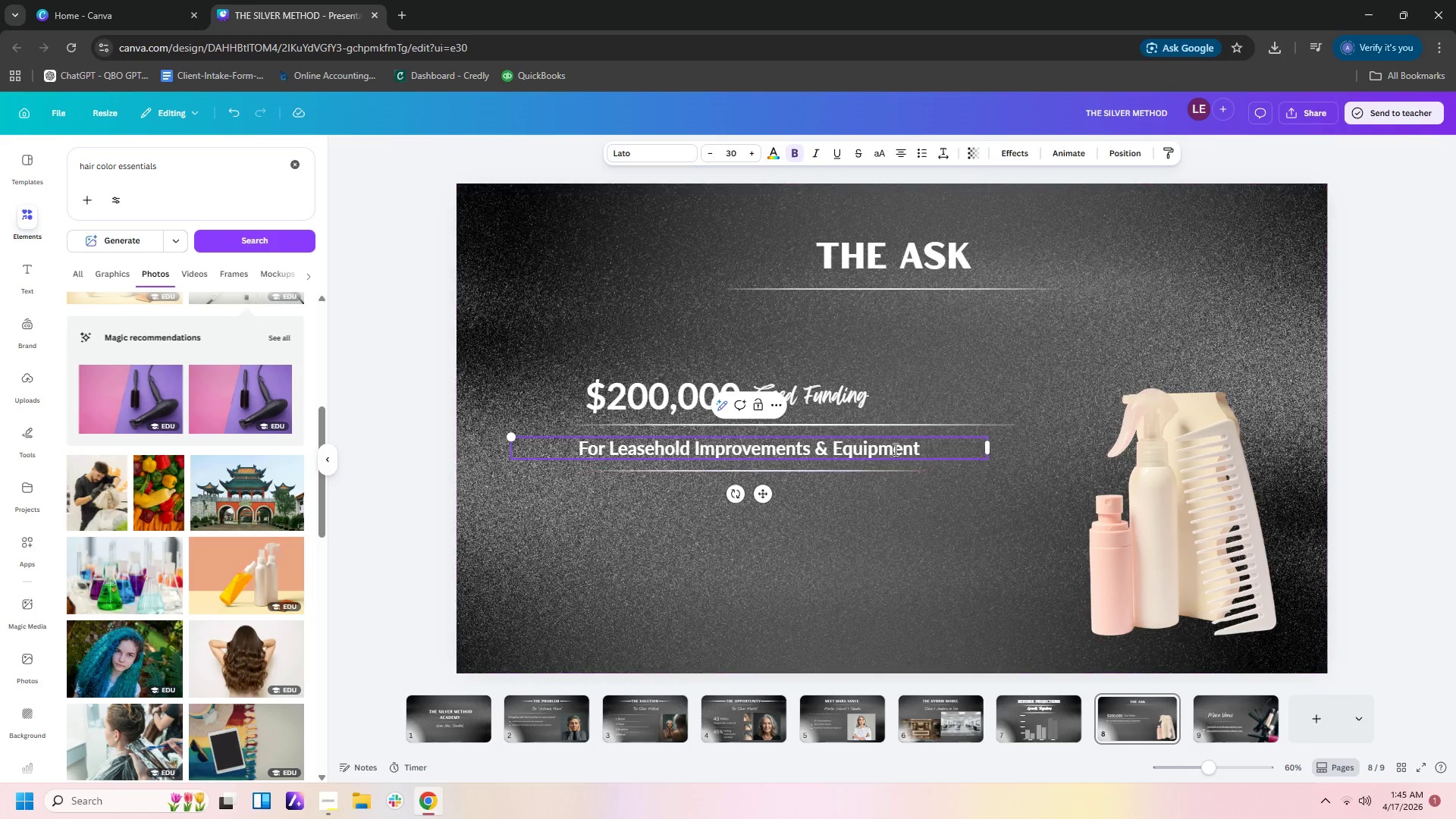 
left_click([950, 491])
 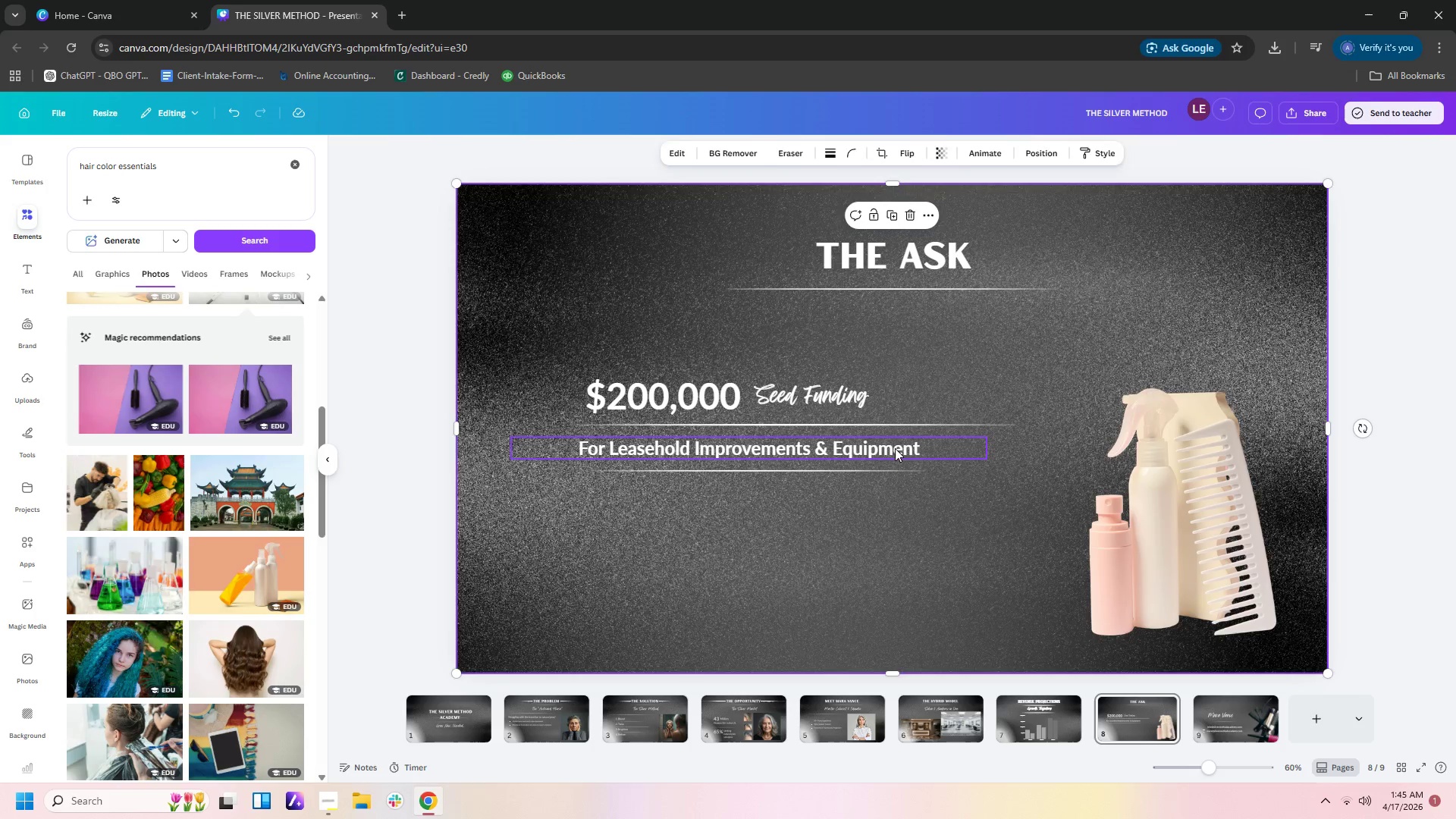 
left_click_drag(start_coordinate=[894, 447], to_coordinate=[908, 449])
 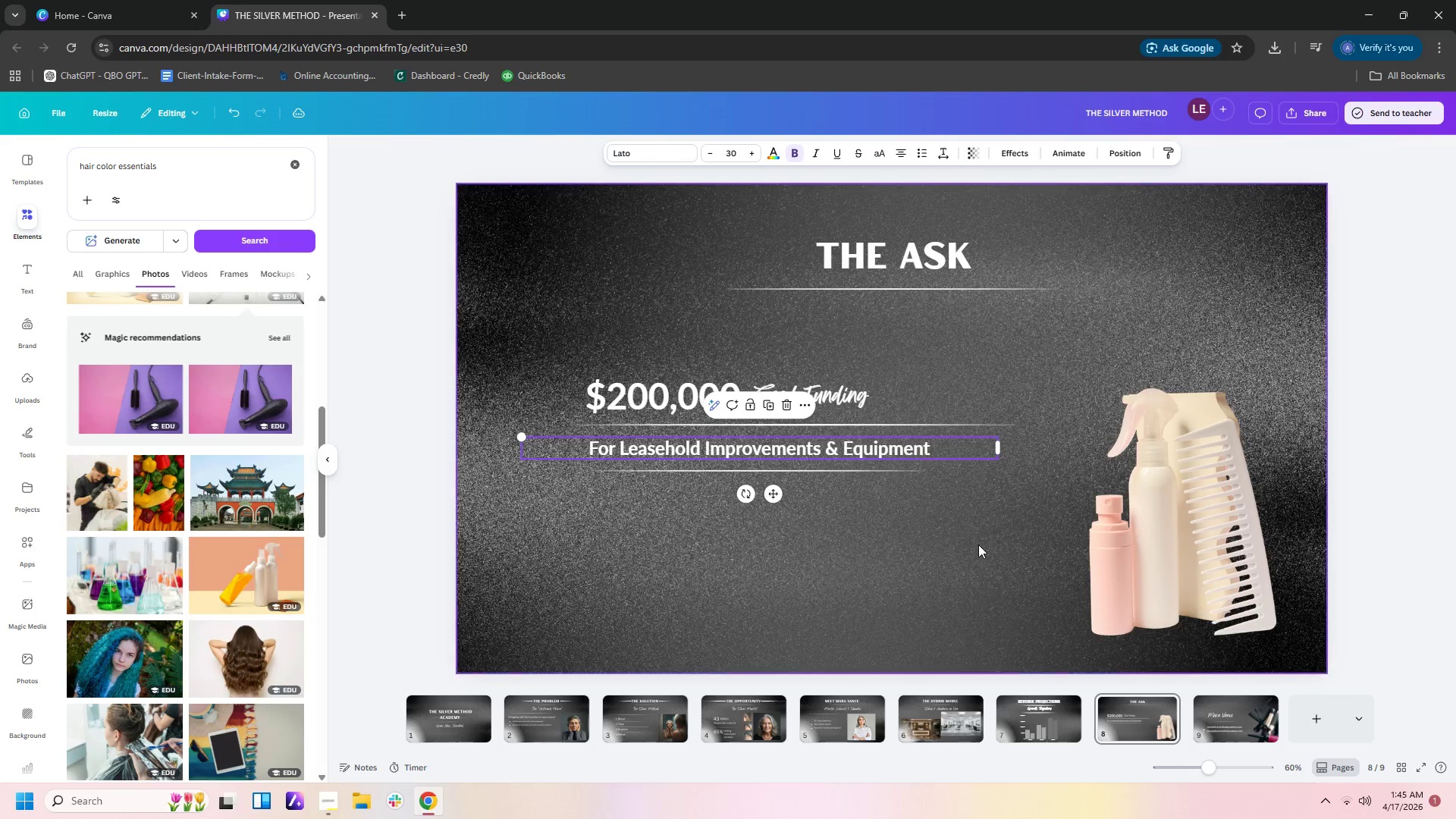 
left_click([980, 546])
 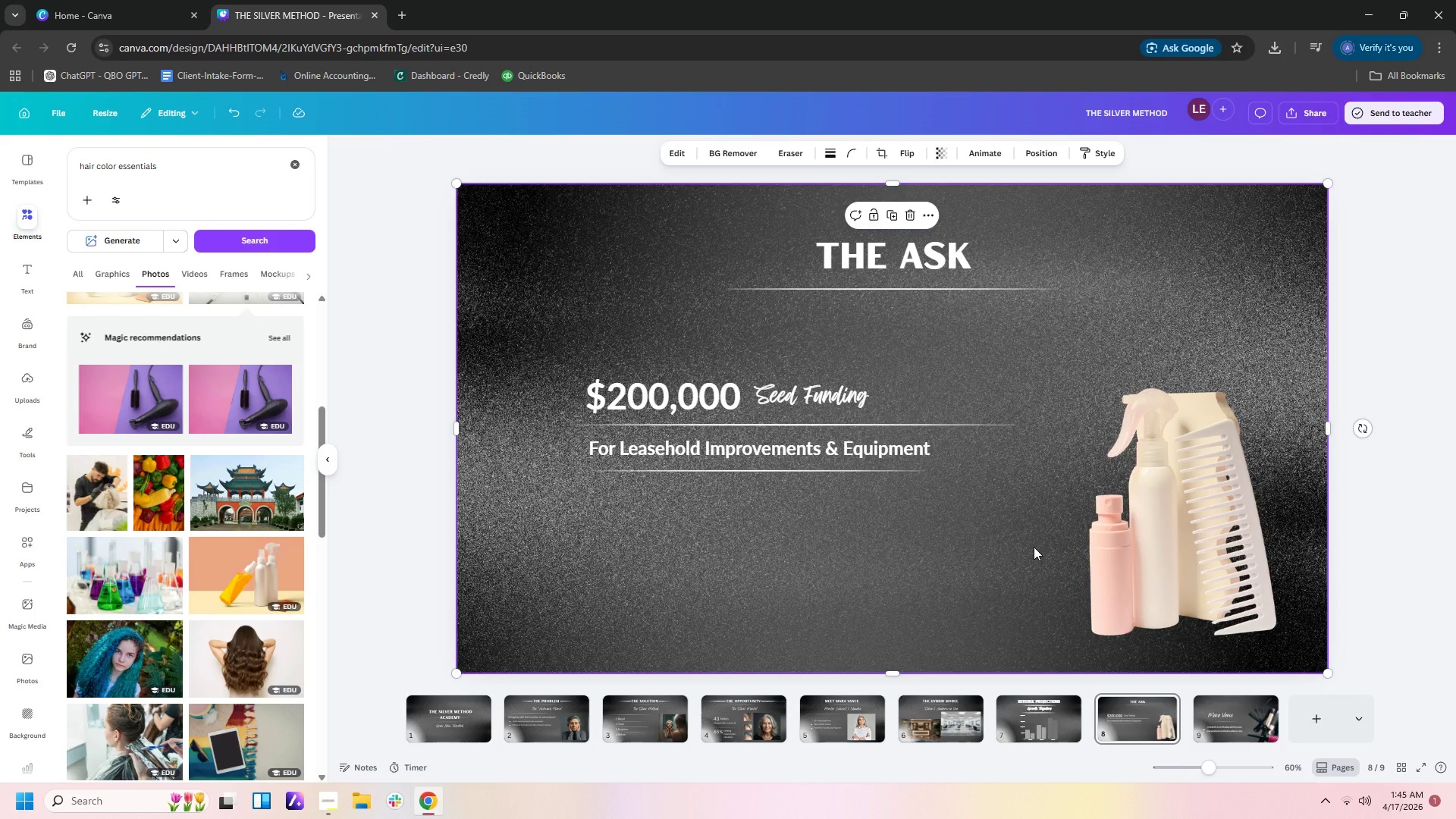 
wait(17.26)
 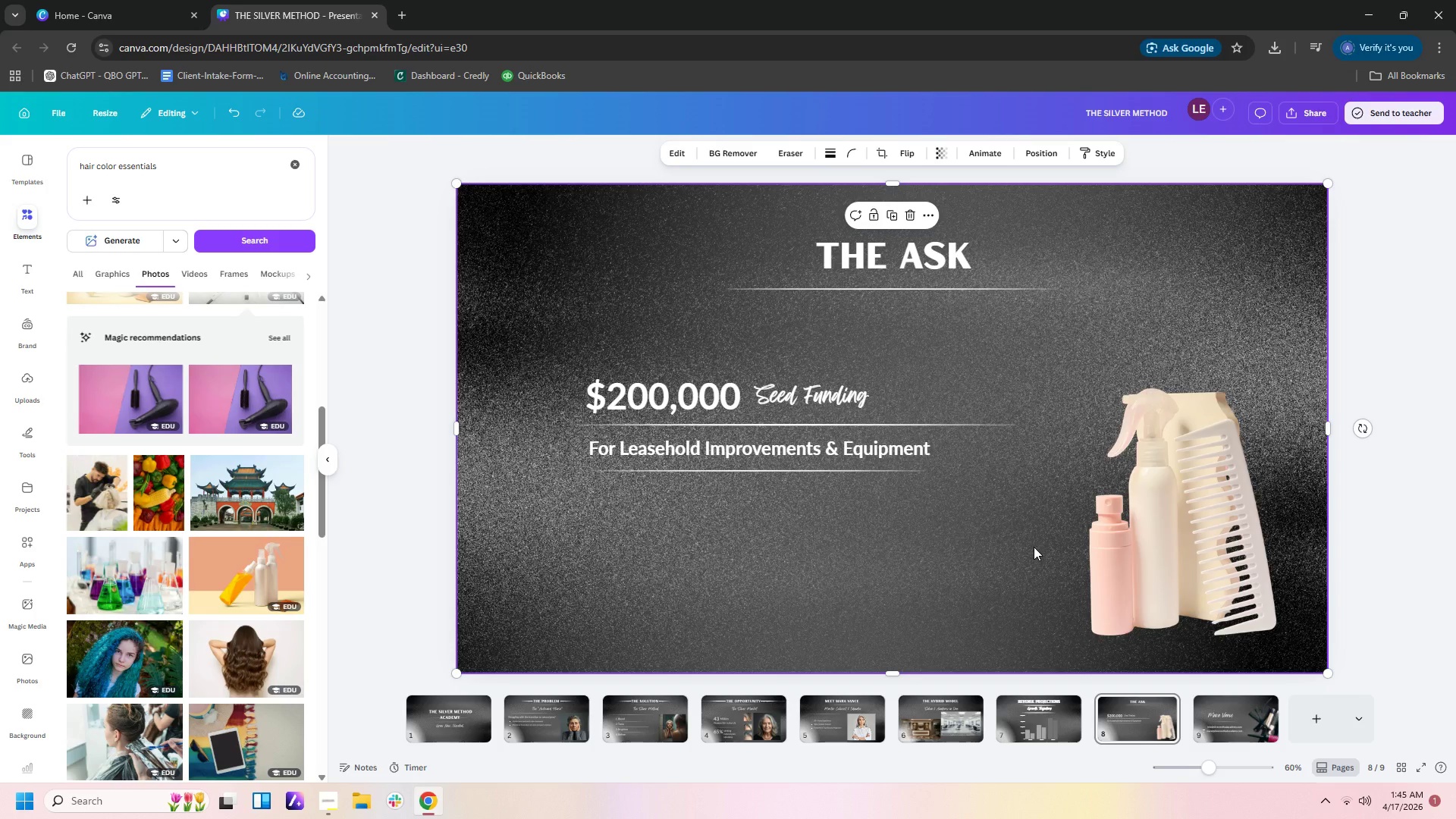 
left_click([1250, 726])
 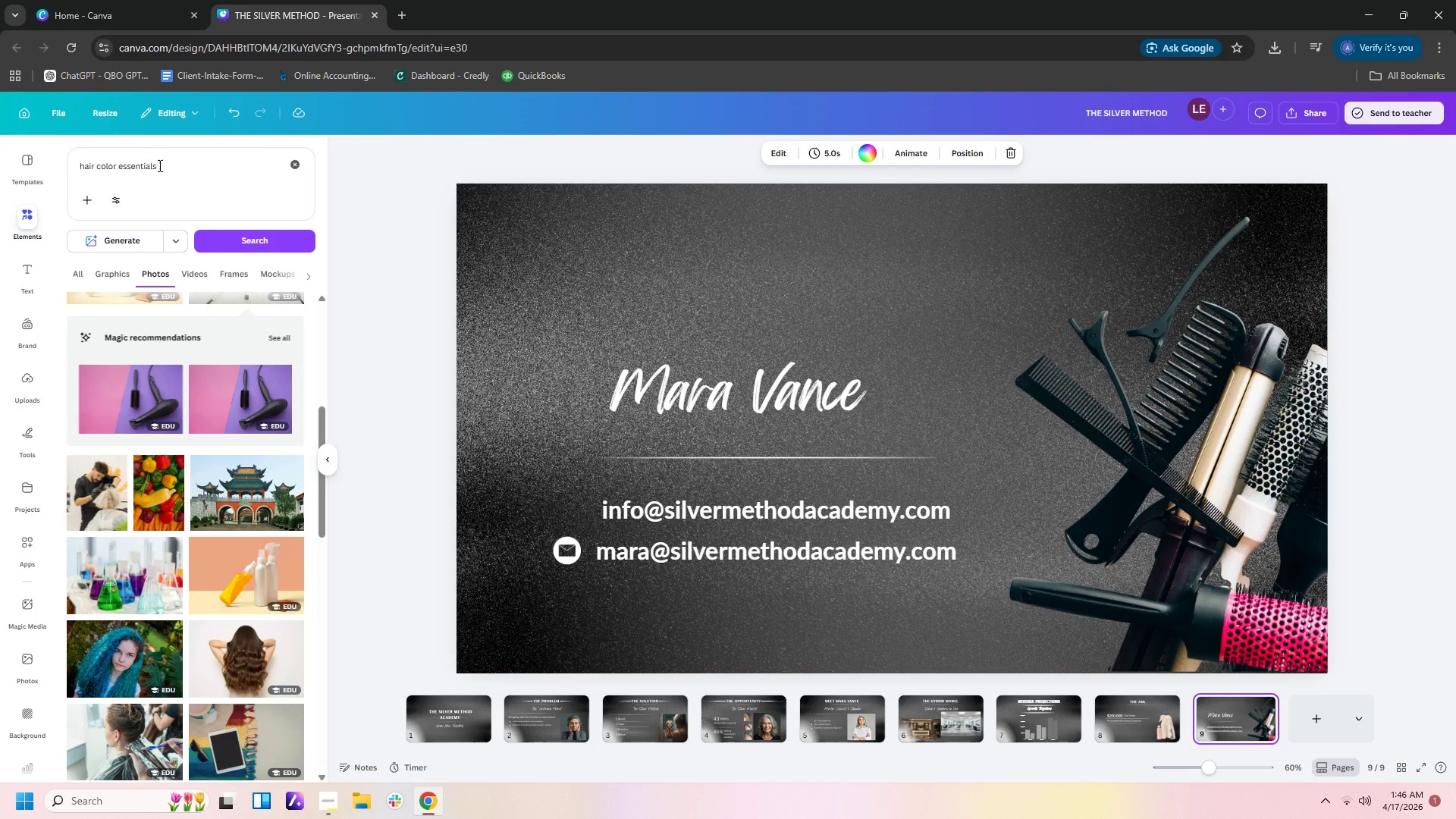 
wait(15.11)
 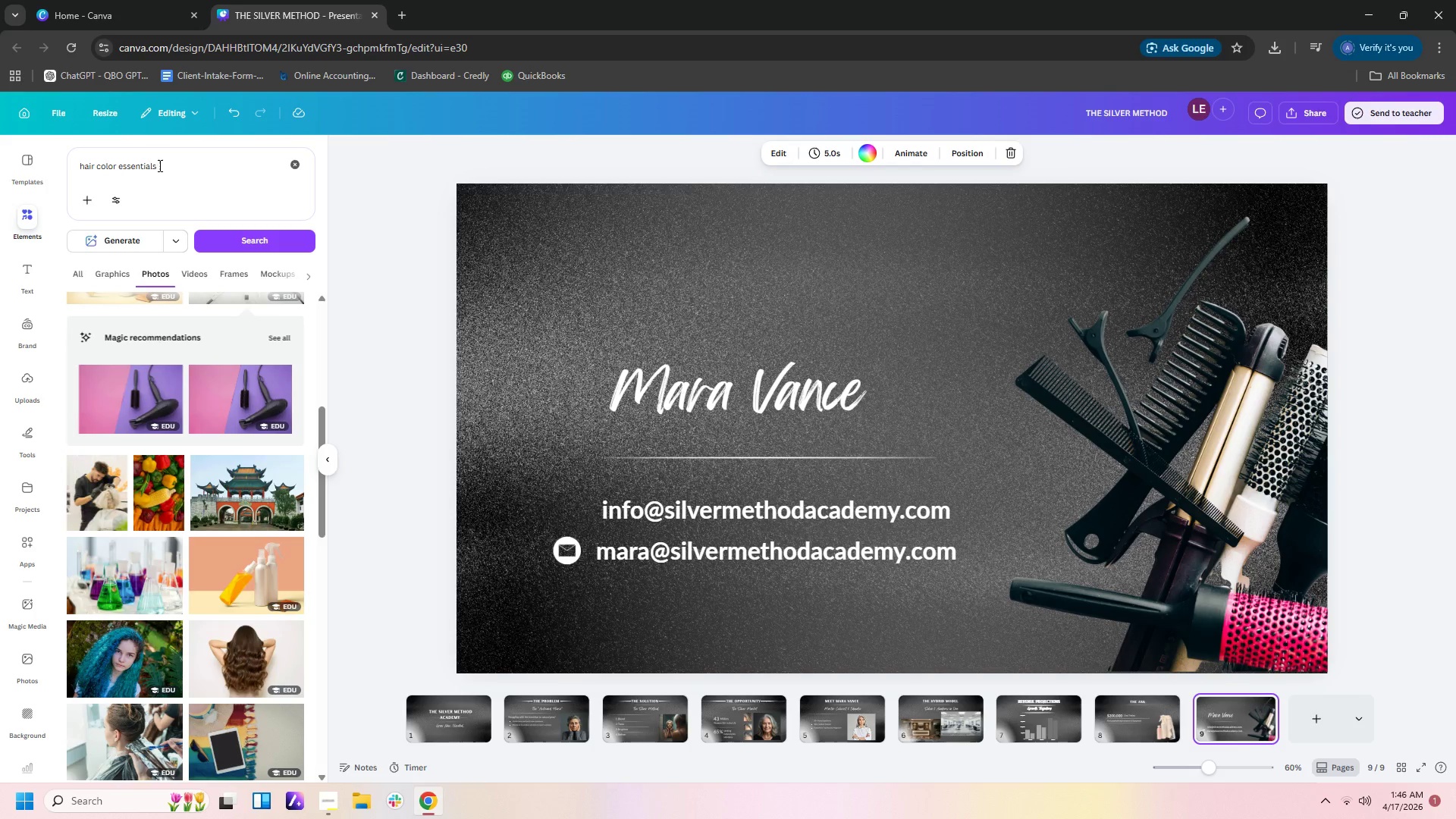 
left_click_drag(start_coordinate=[185, 173], to_coordinate=[0, 162])
 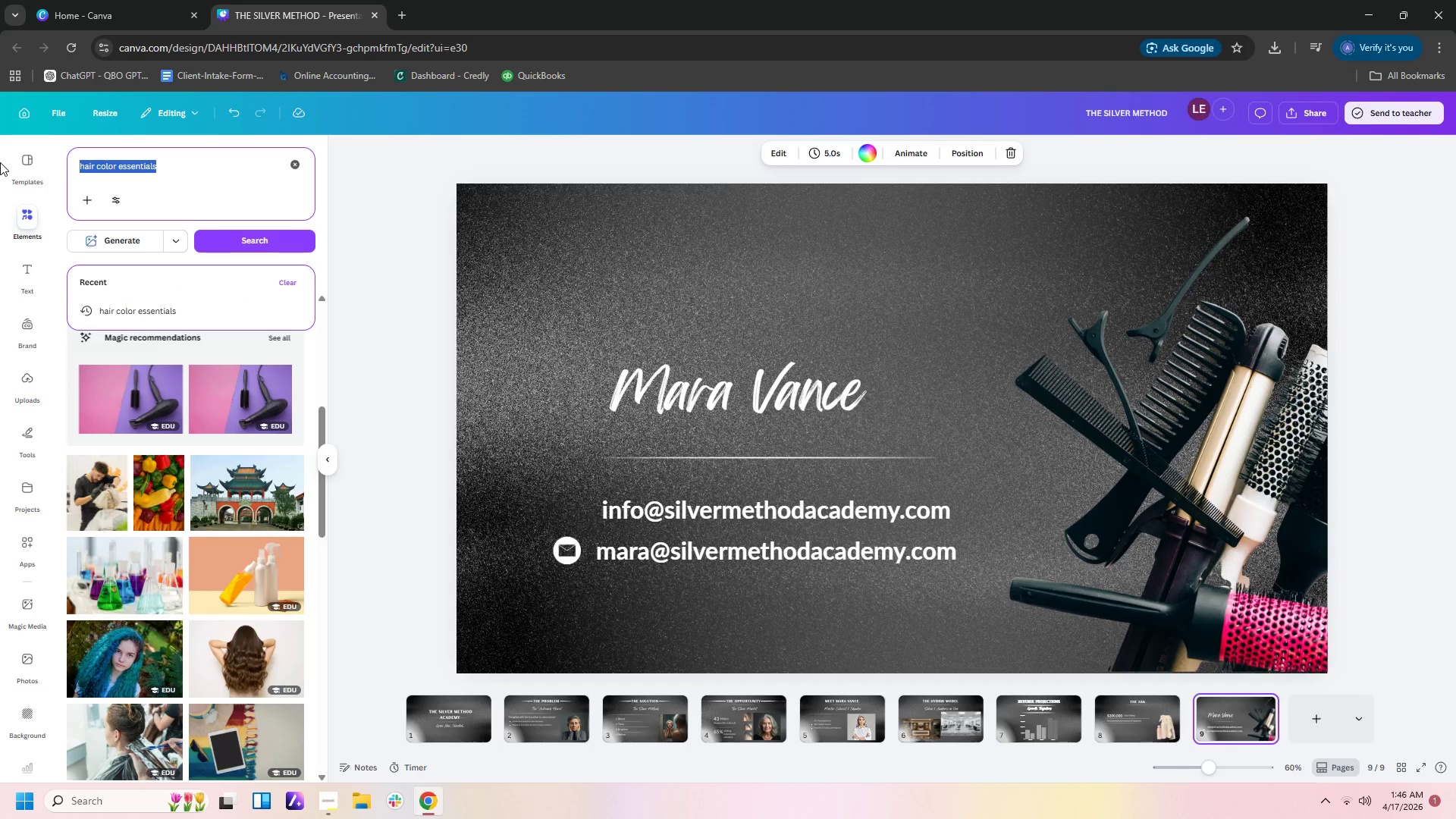 
type(mail)
 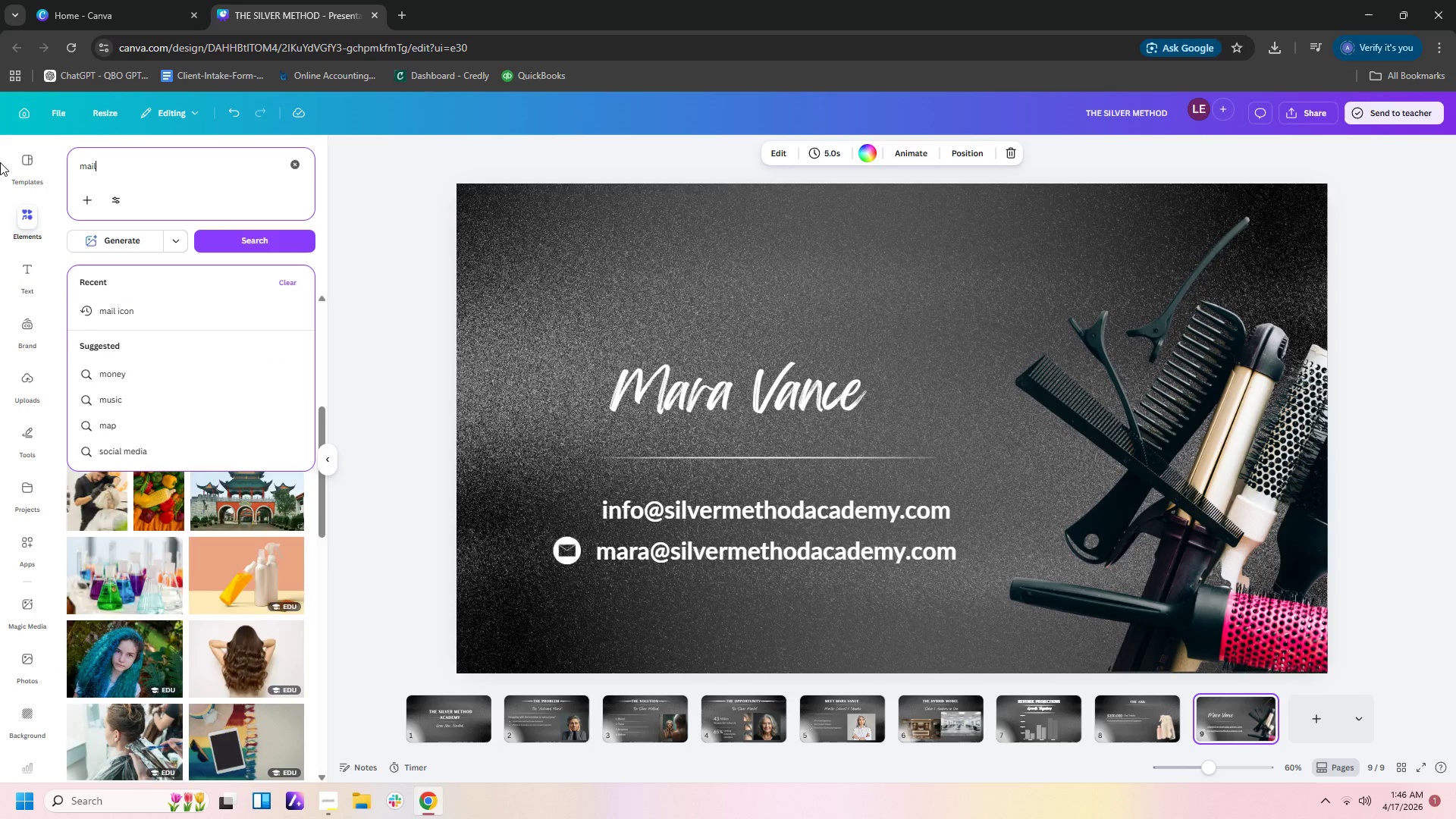 
key(Enter)
 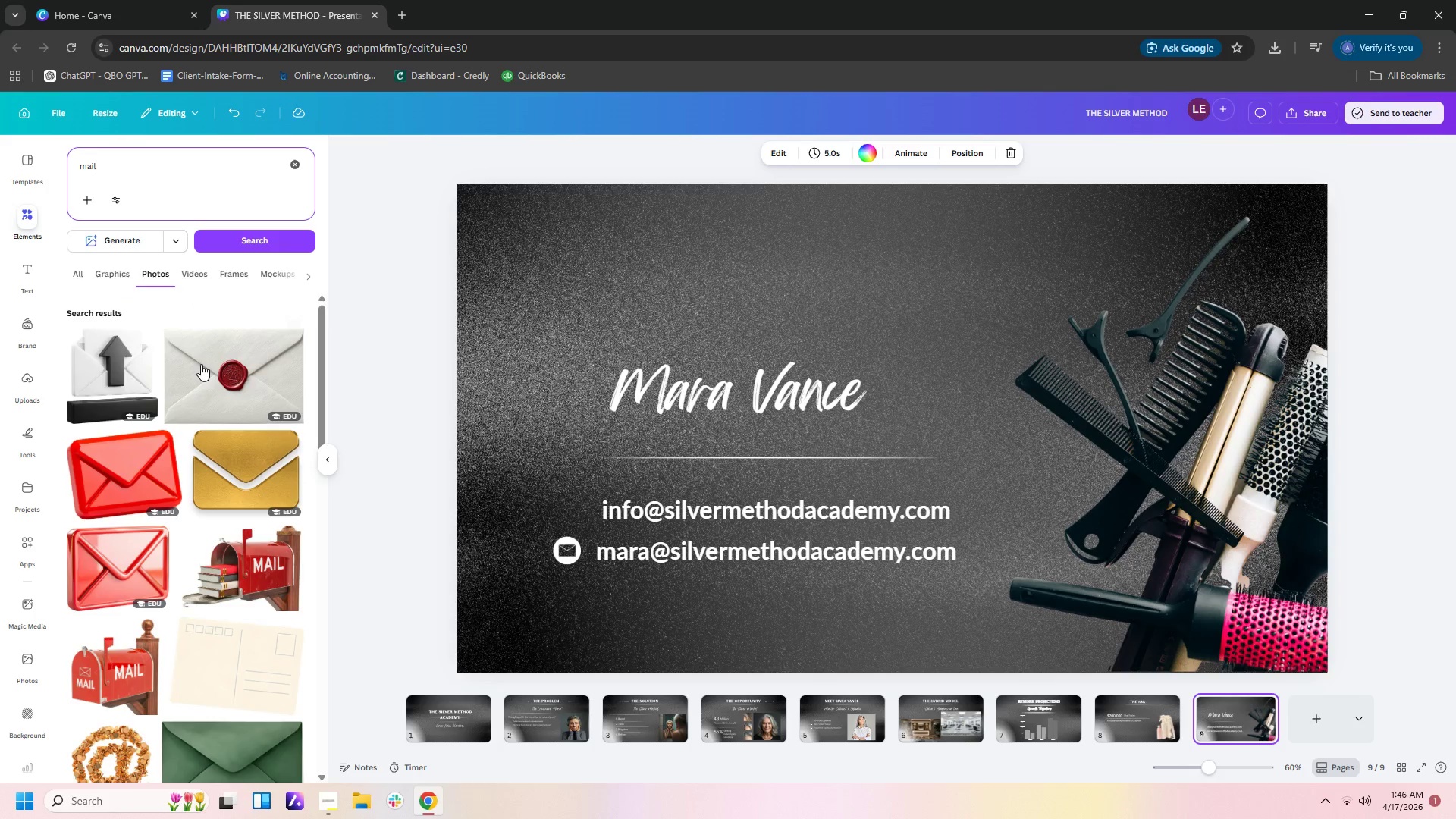 
left_click([126, 280])
 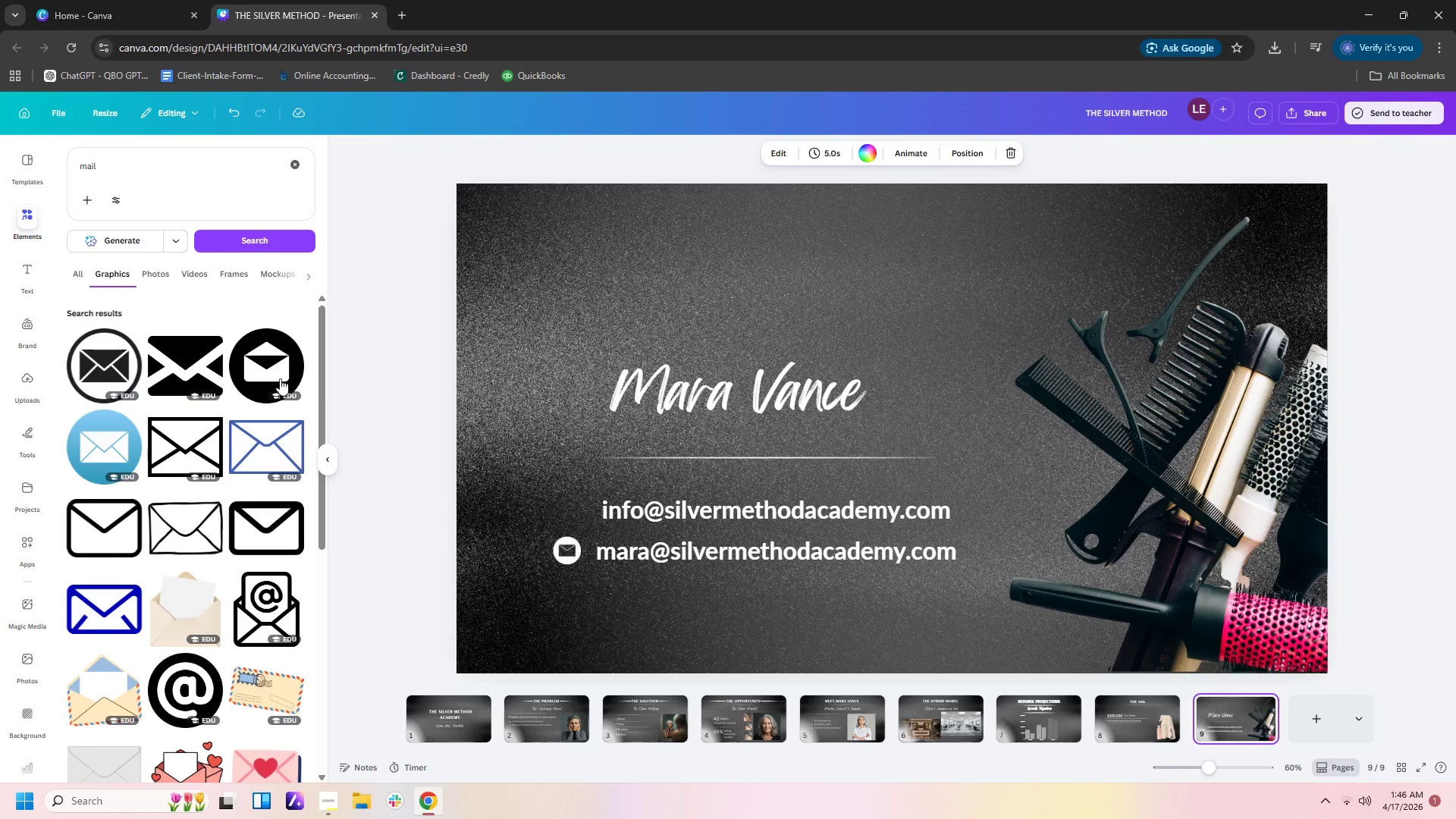 
left_click([267, 373])
 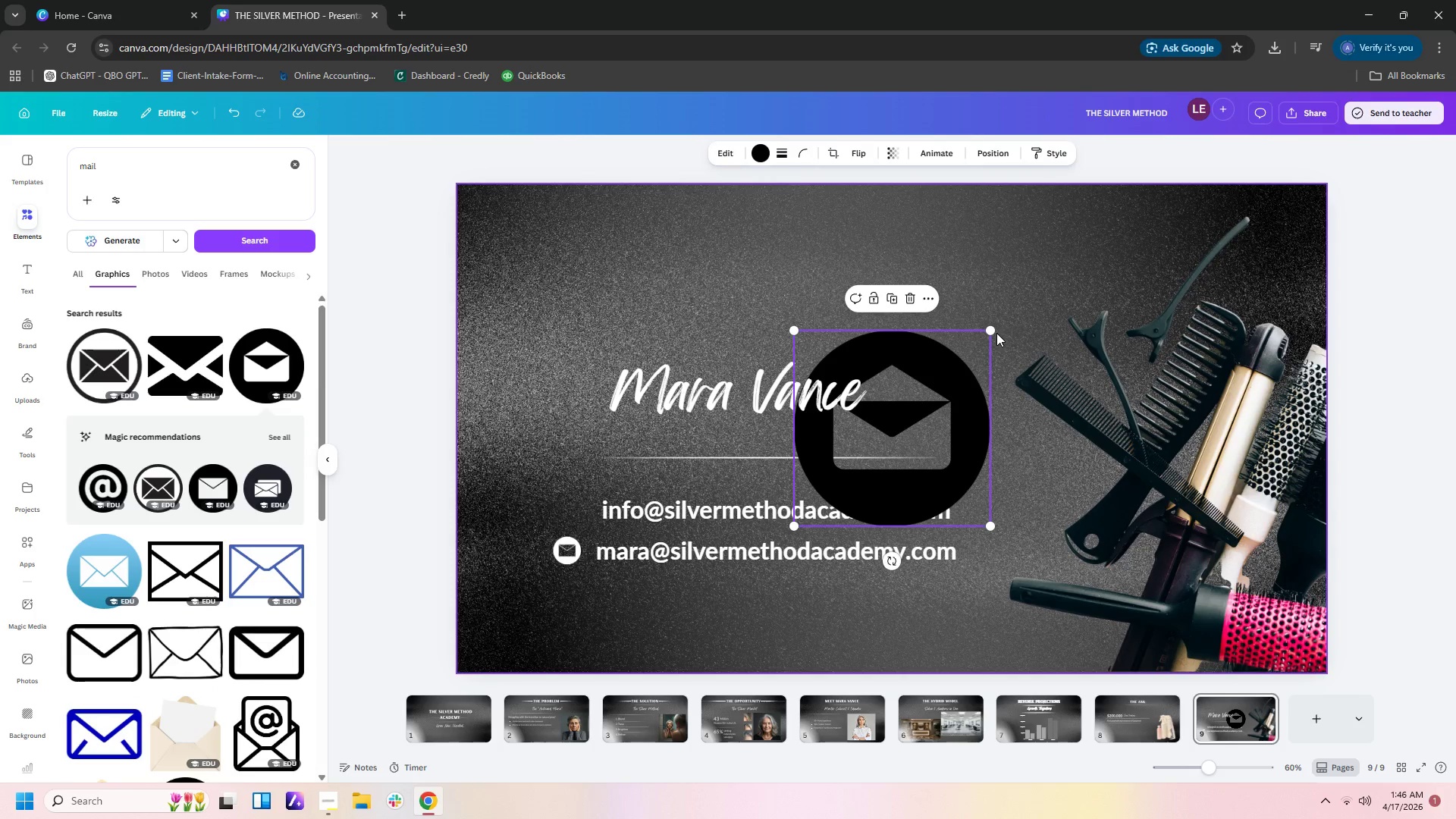 
left_click_drag(start_coordinate=[993, 332], to_coordinate=[875, 469])
 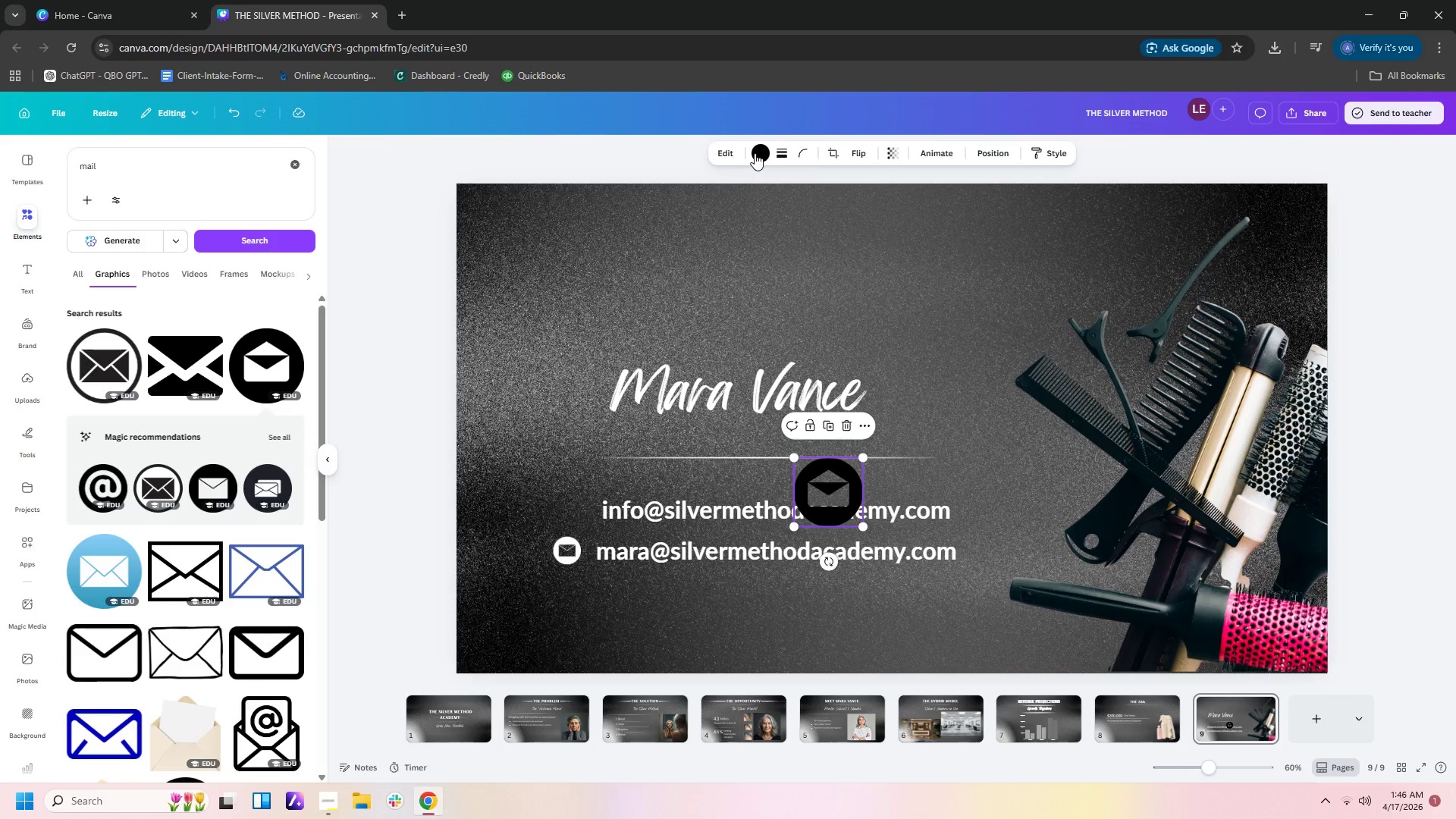 
left_click([759, 149])
 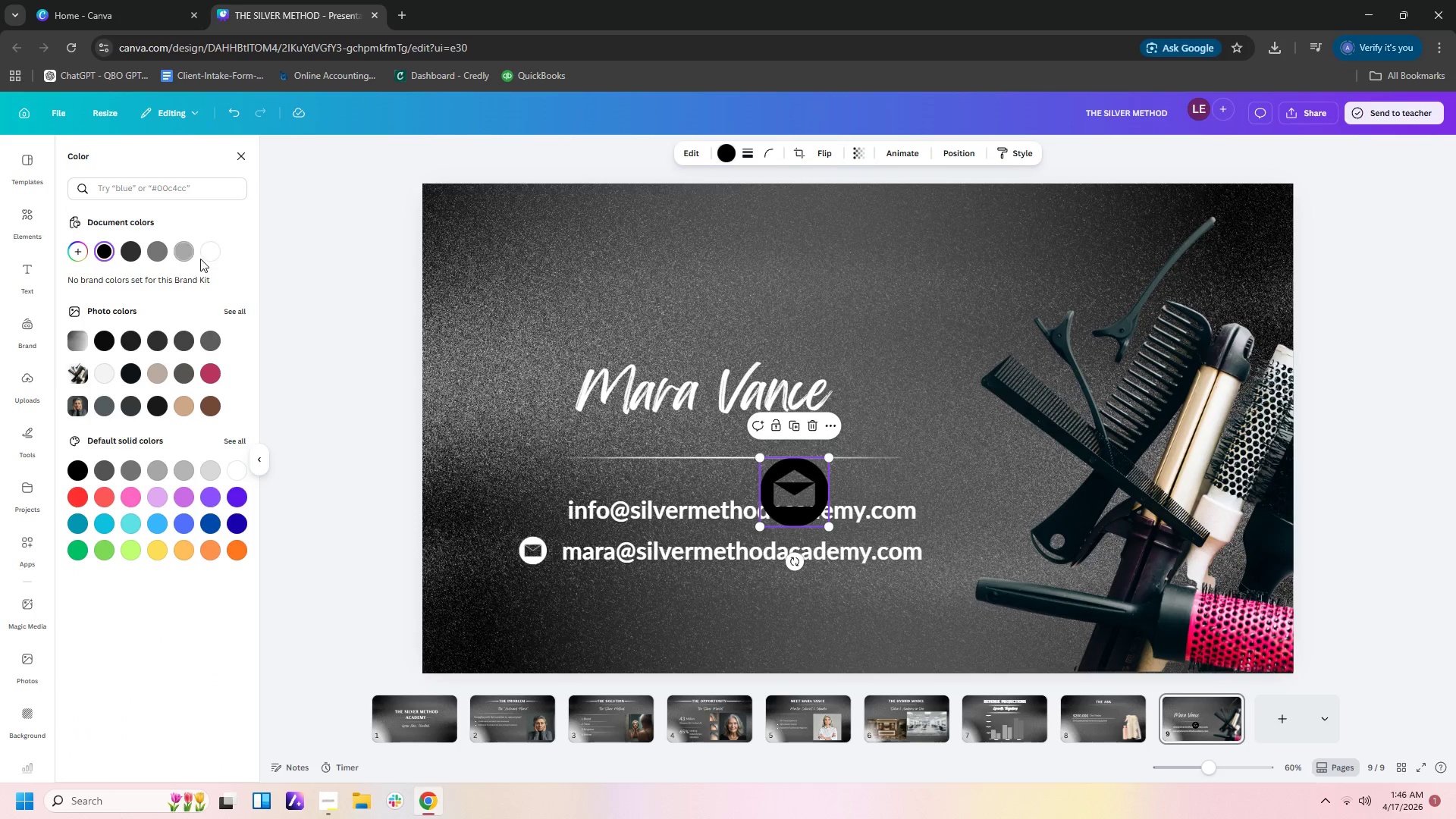 
left_click([209, 254])
 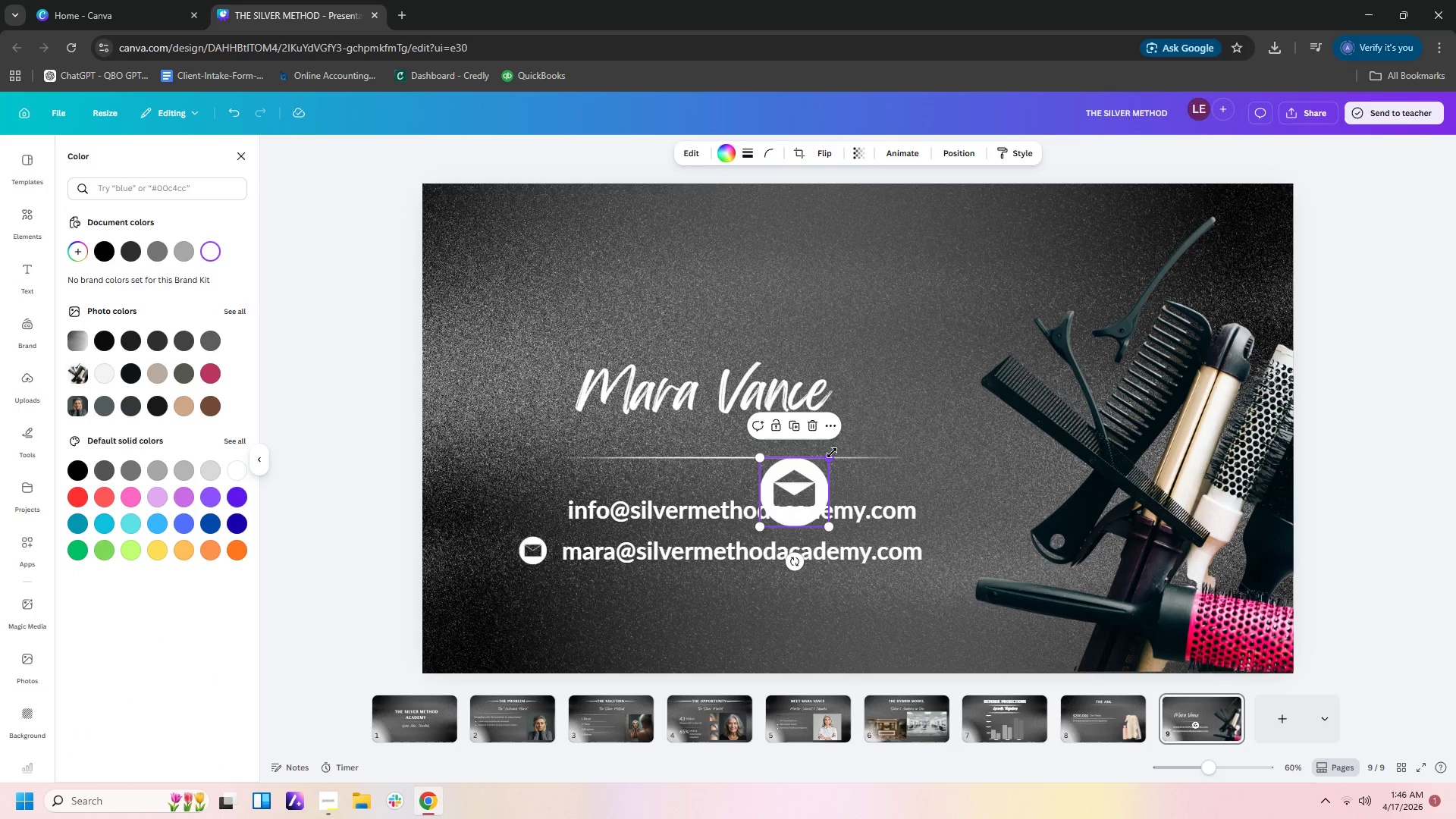 
left_click_drag(start_coordinate=[830, 459], to_coordinate=[795, 487])
 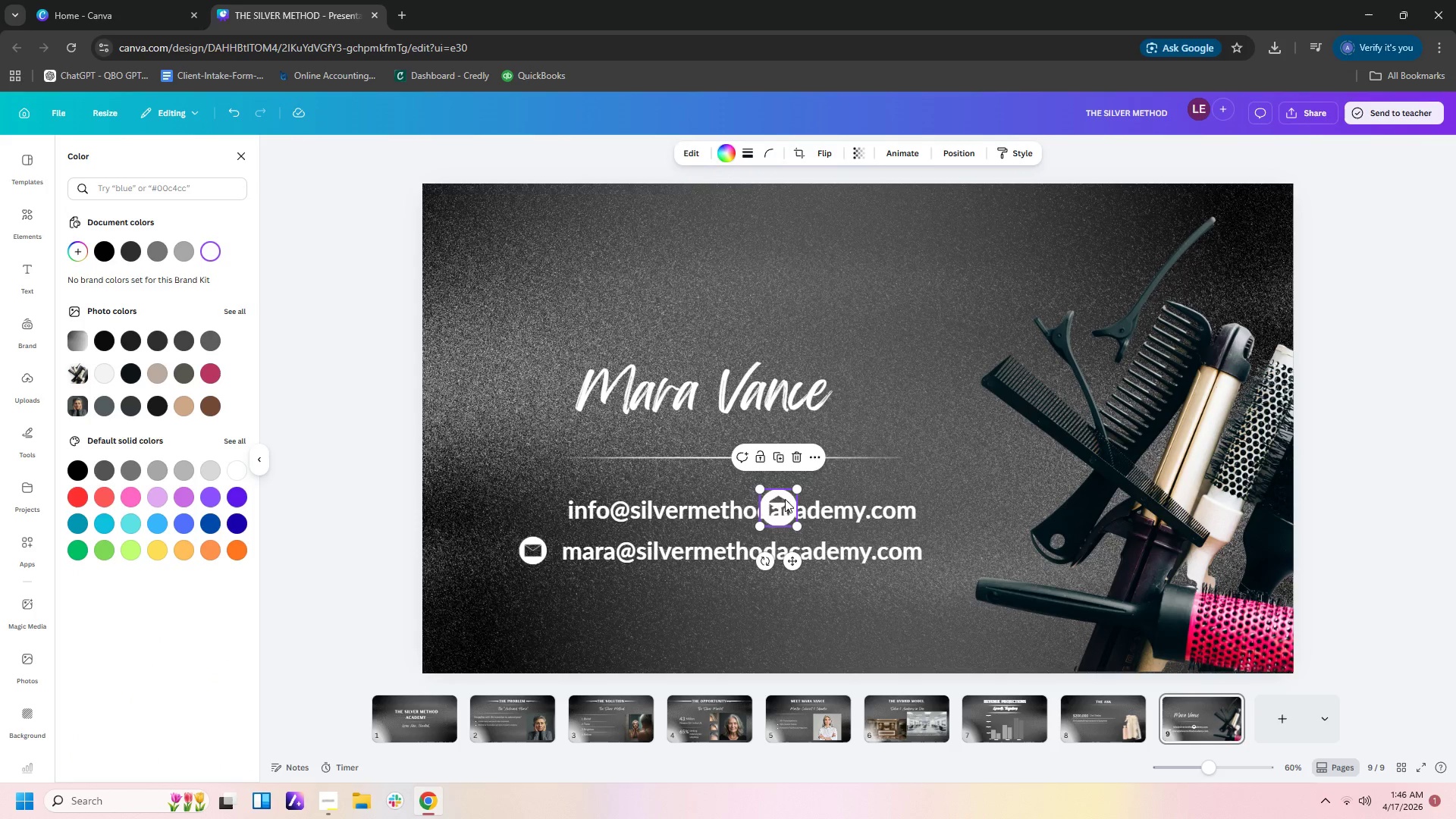 
left_click_drag(start_coordinate=[780, 499], to_coordinate=[534, 500])
 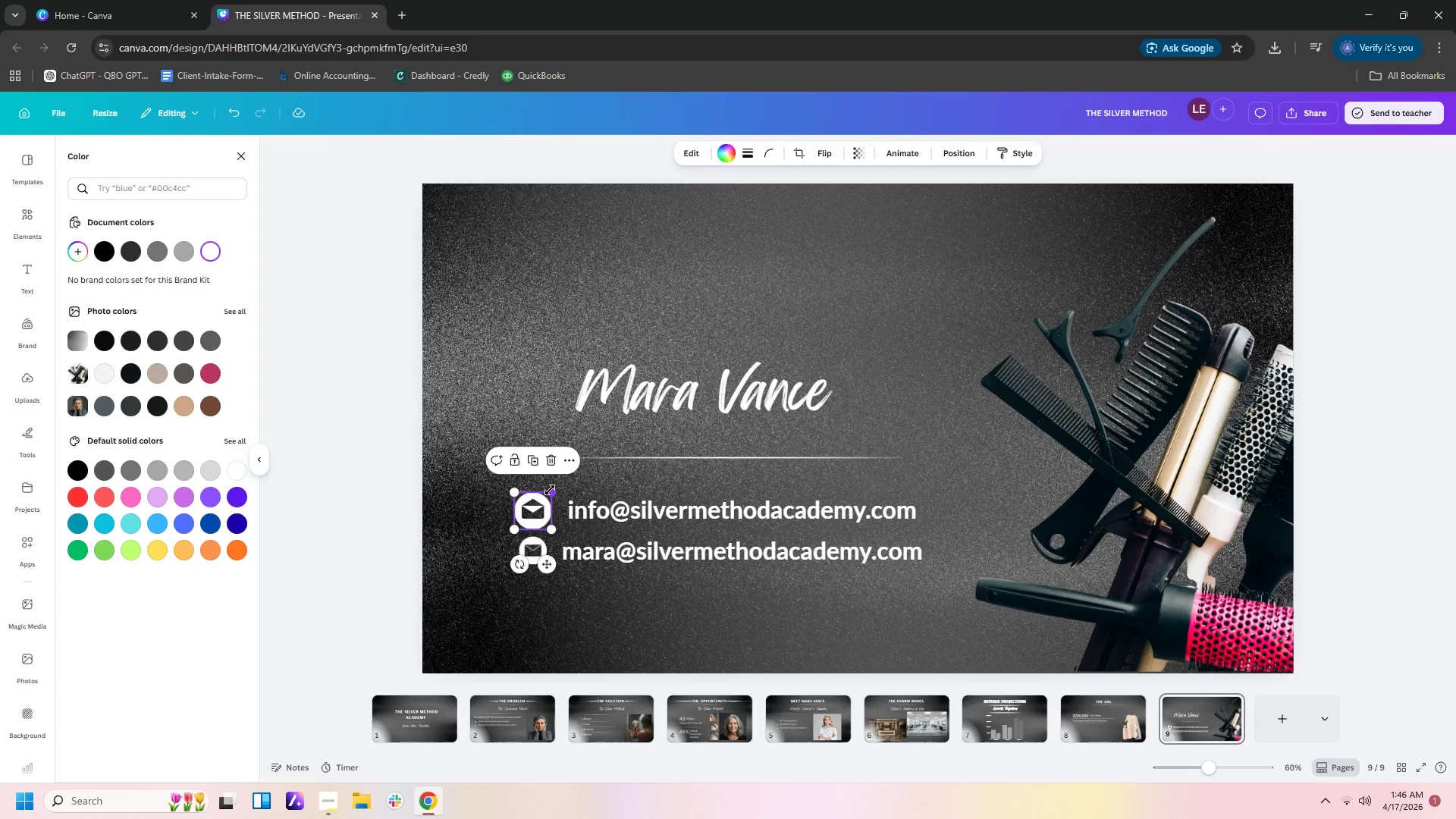 
left_click_drag(start_coordinate=[551, 490], to_coordinate=[534, 501])
 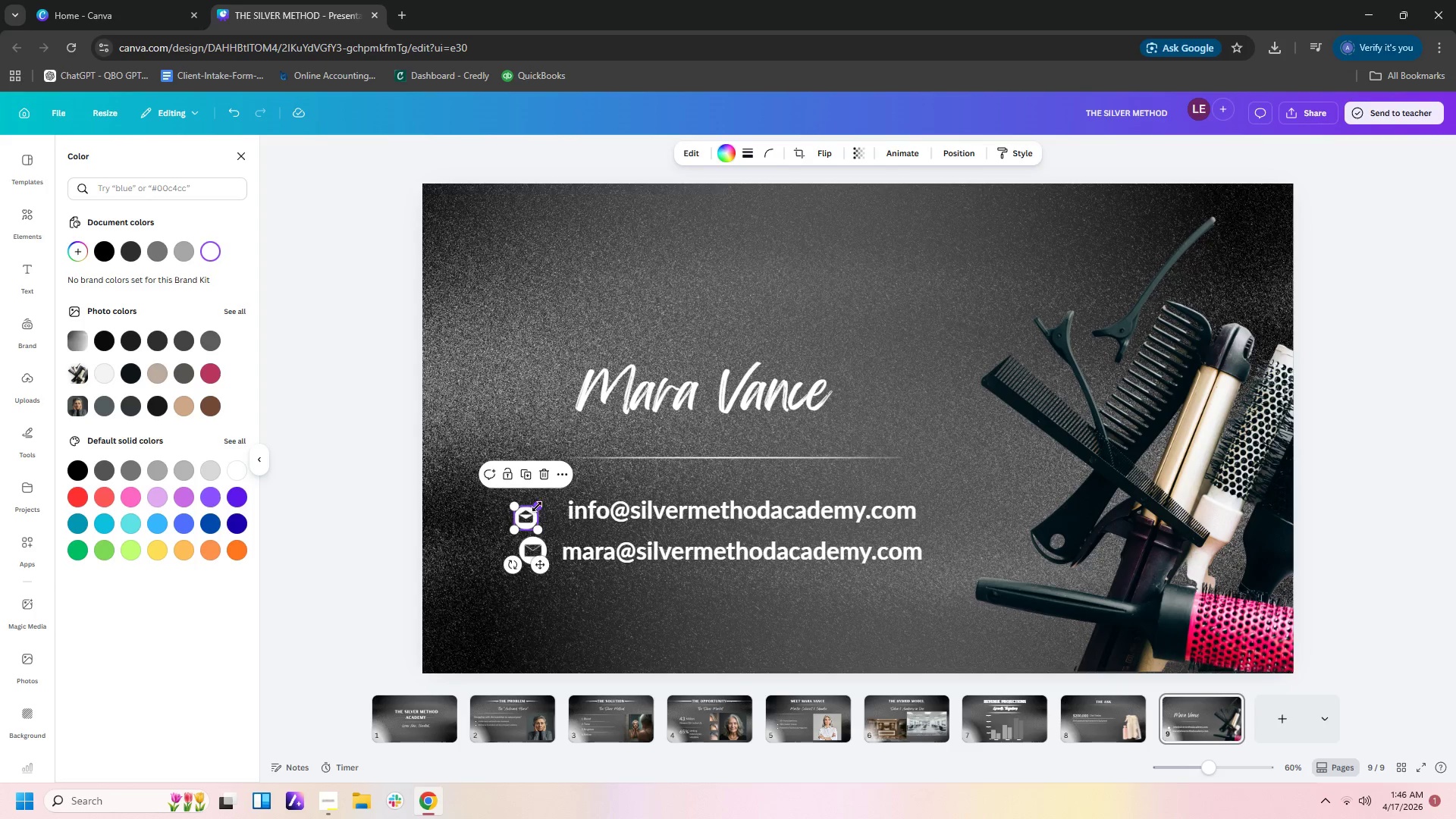 
left_click_drag(start_coordinate=[537, 507], to_coordinate=[542, 503])
 